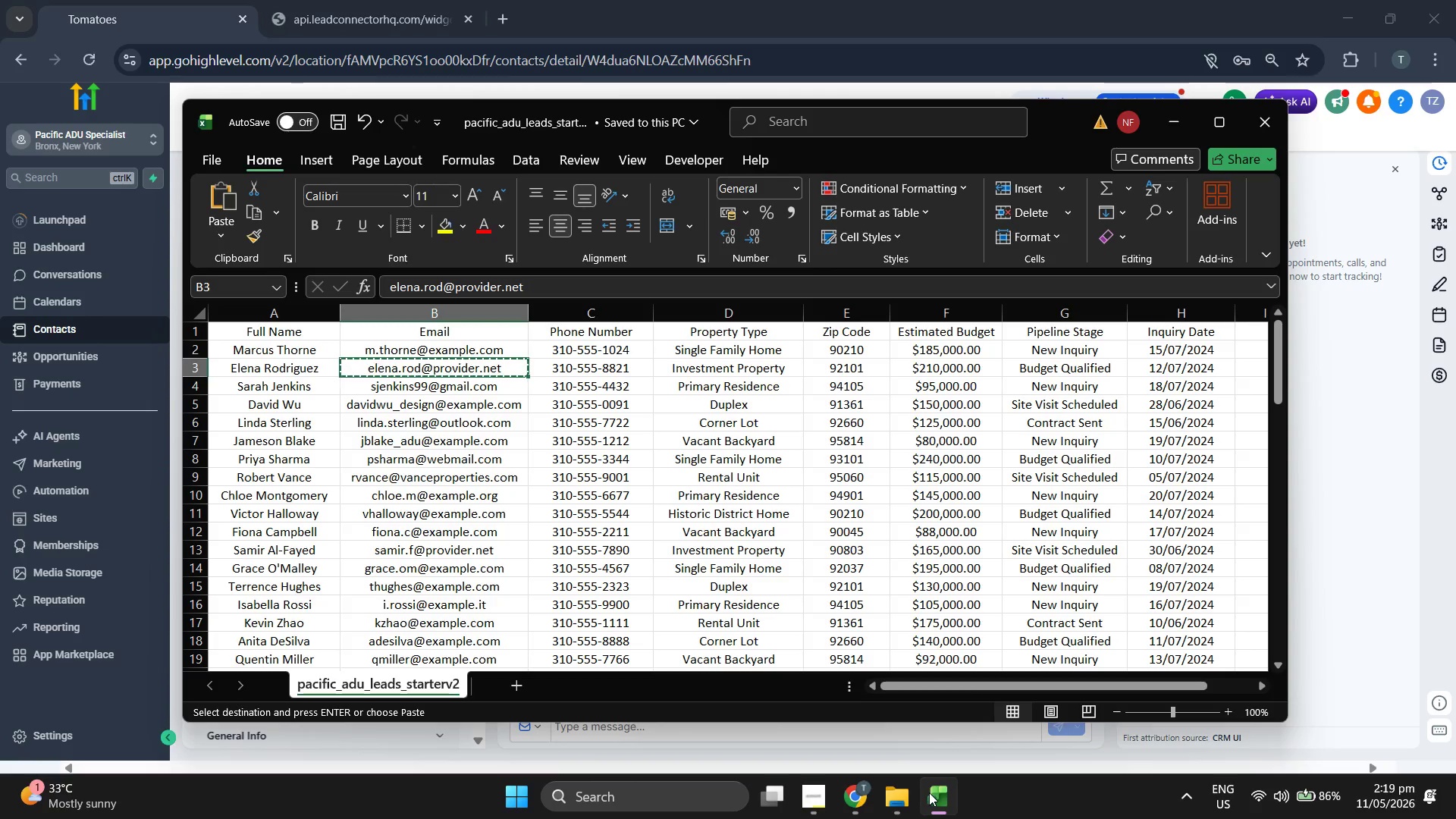 
key(ArrowRight)
 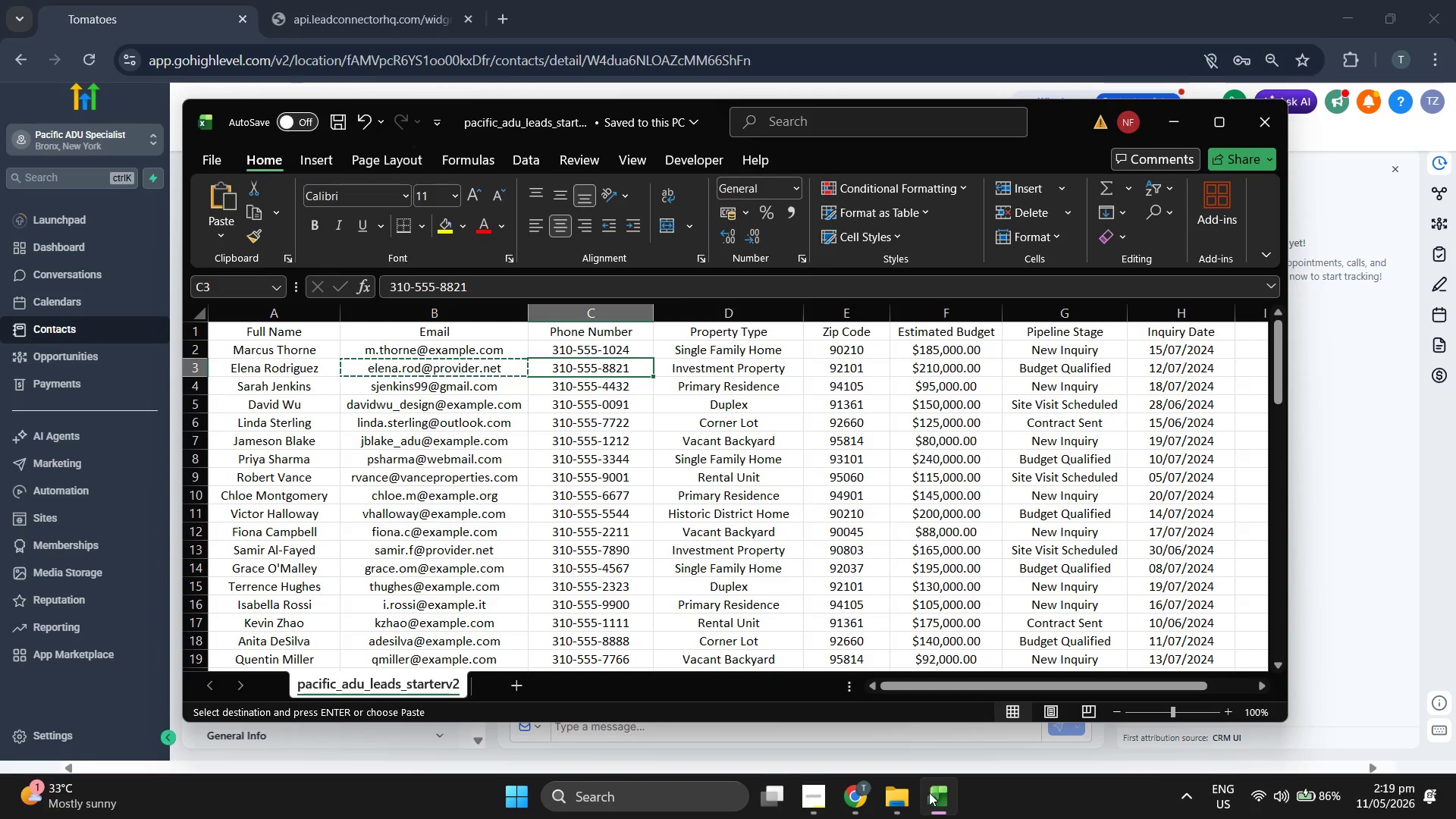 
key(Control+C)
 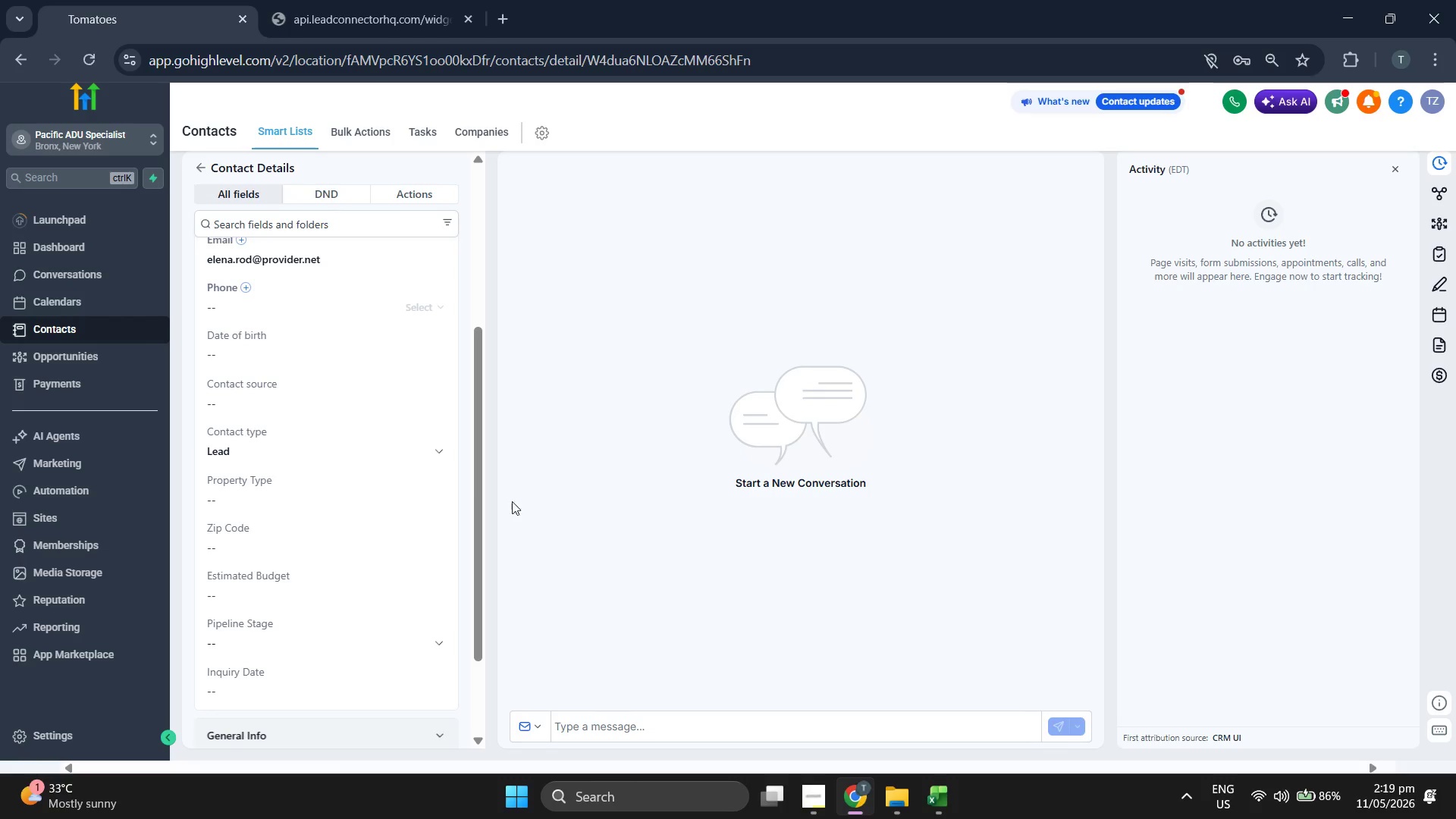 
wait(5.53)
 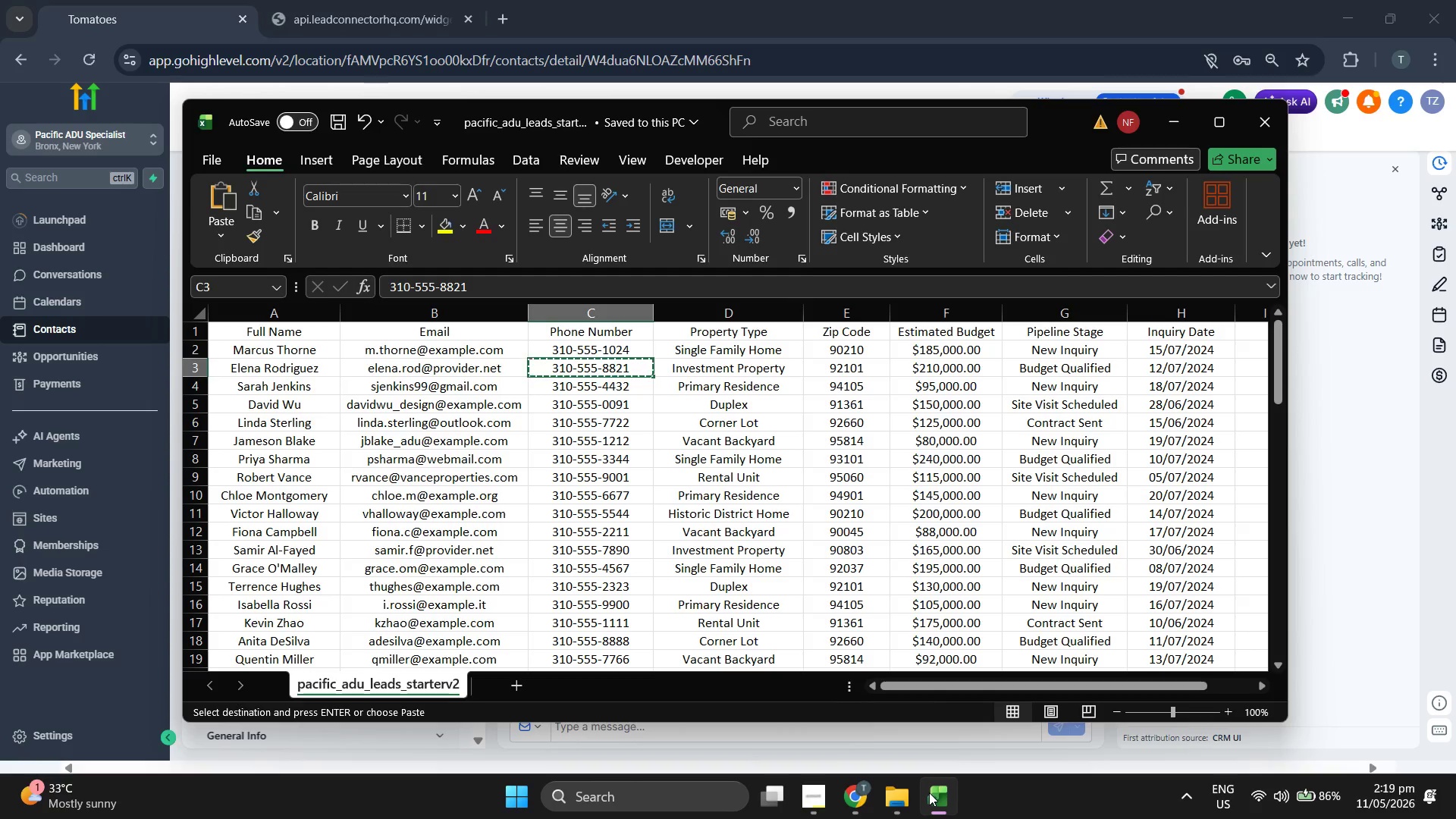 
double_click([341, 315])
 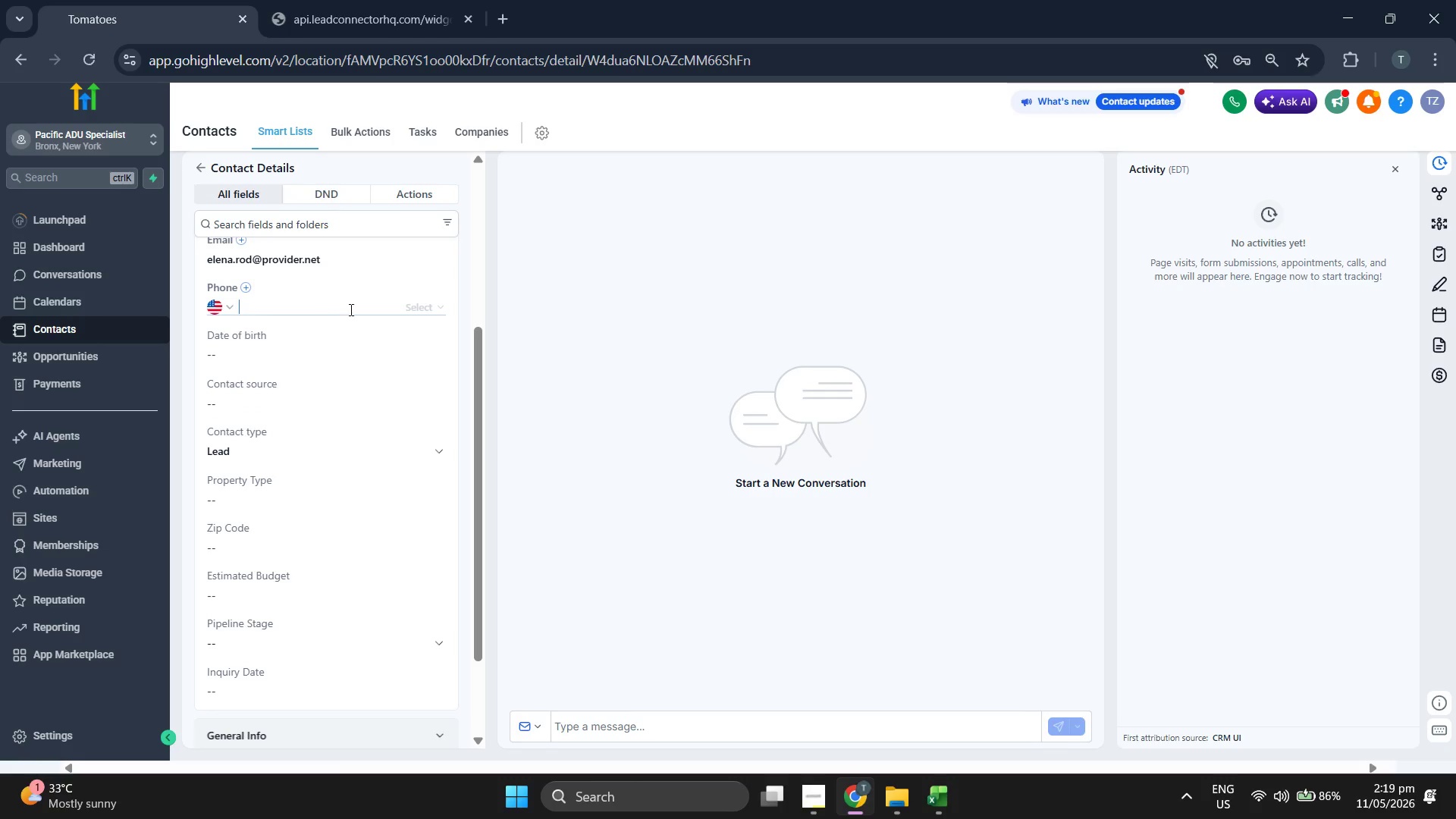 
key(Control+ControlLeft)
 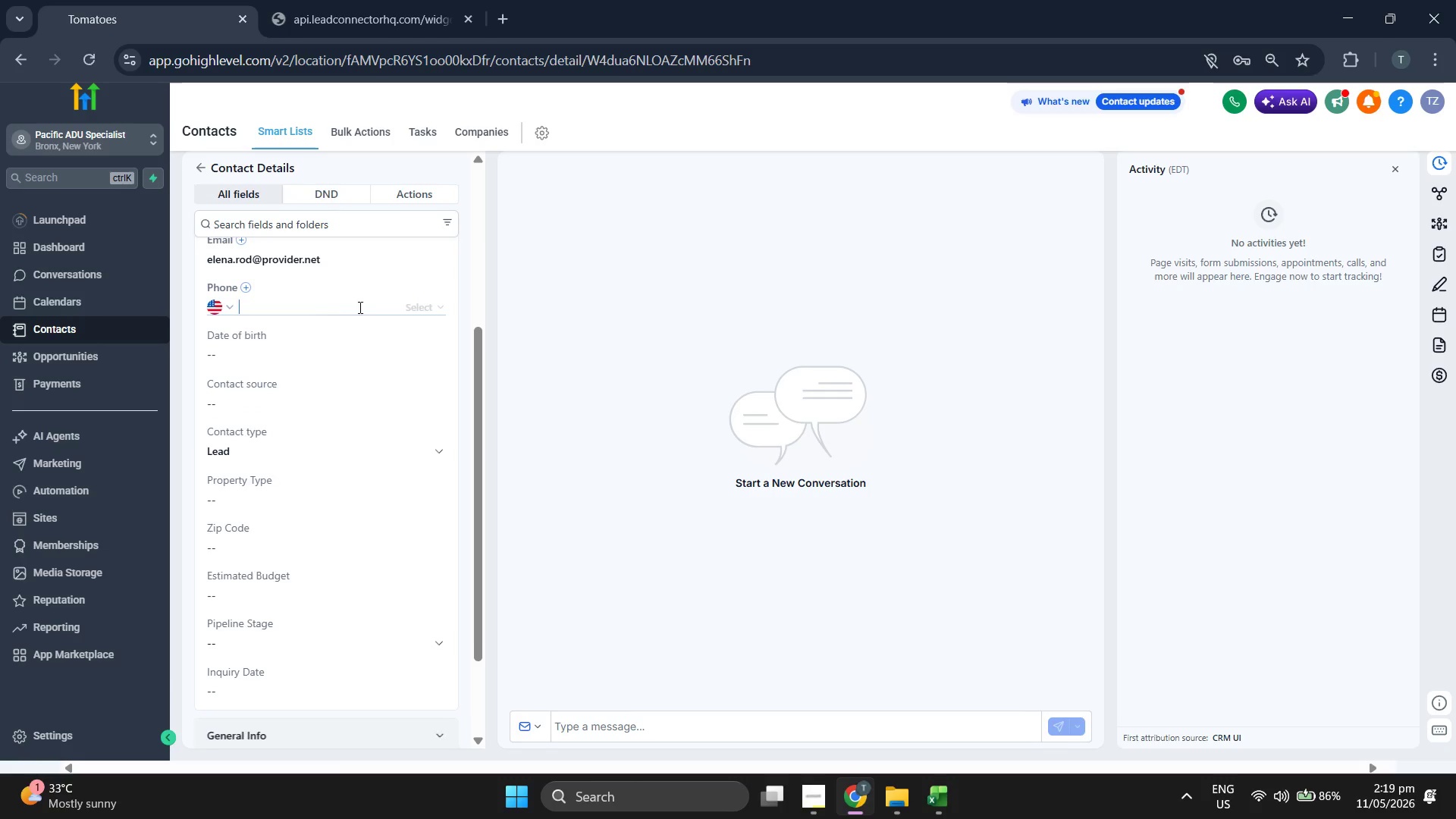 
key(Control+V)
 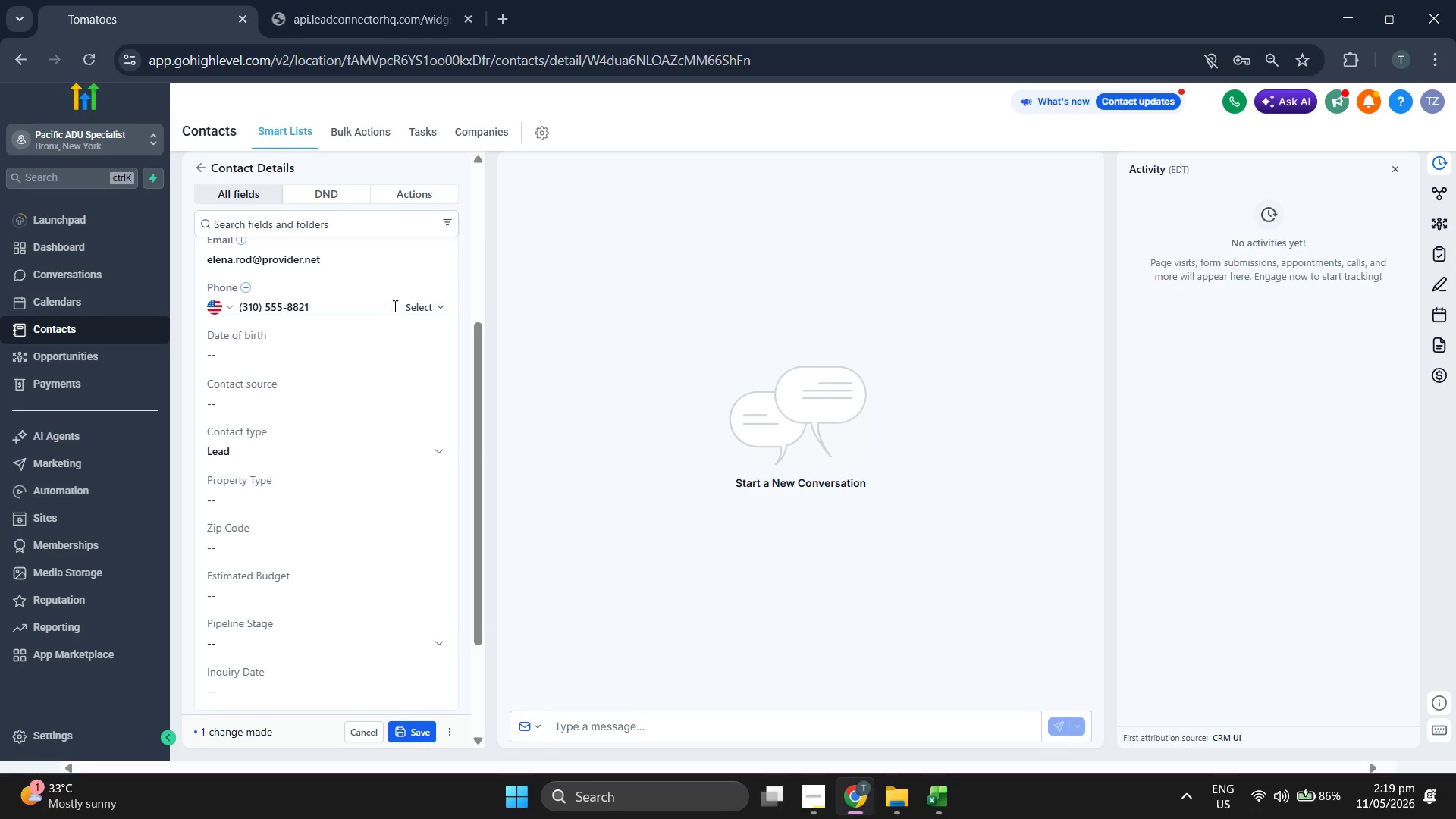 
left_click([403, 306])
 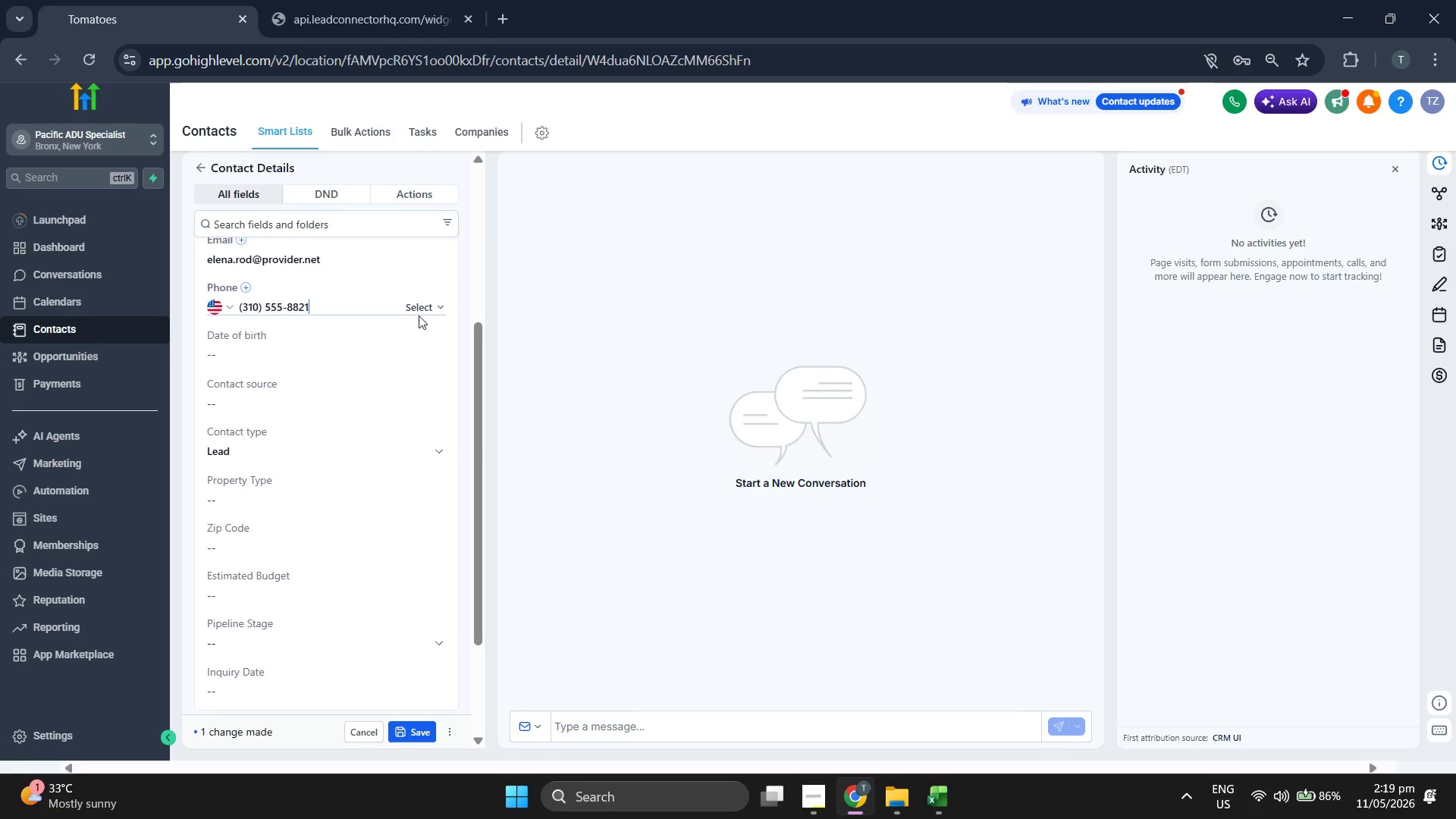 
left_click([424, 298])
 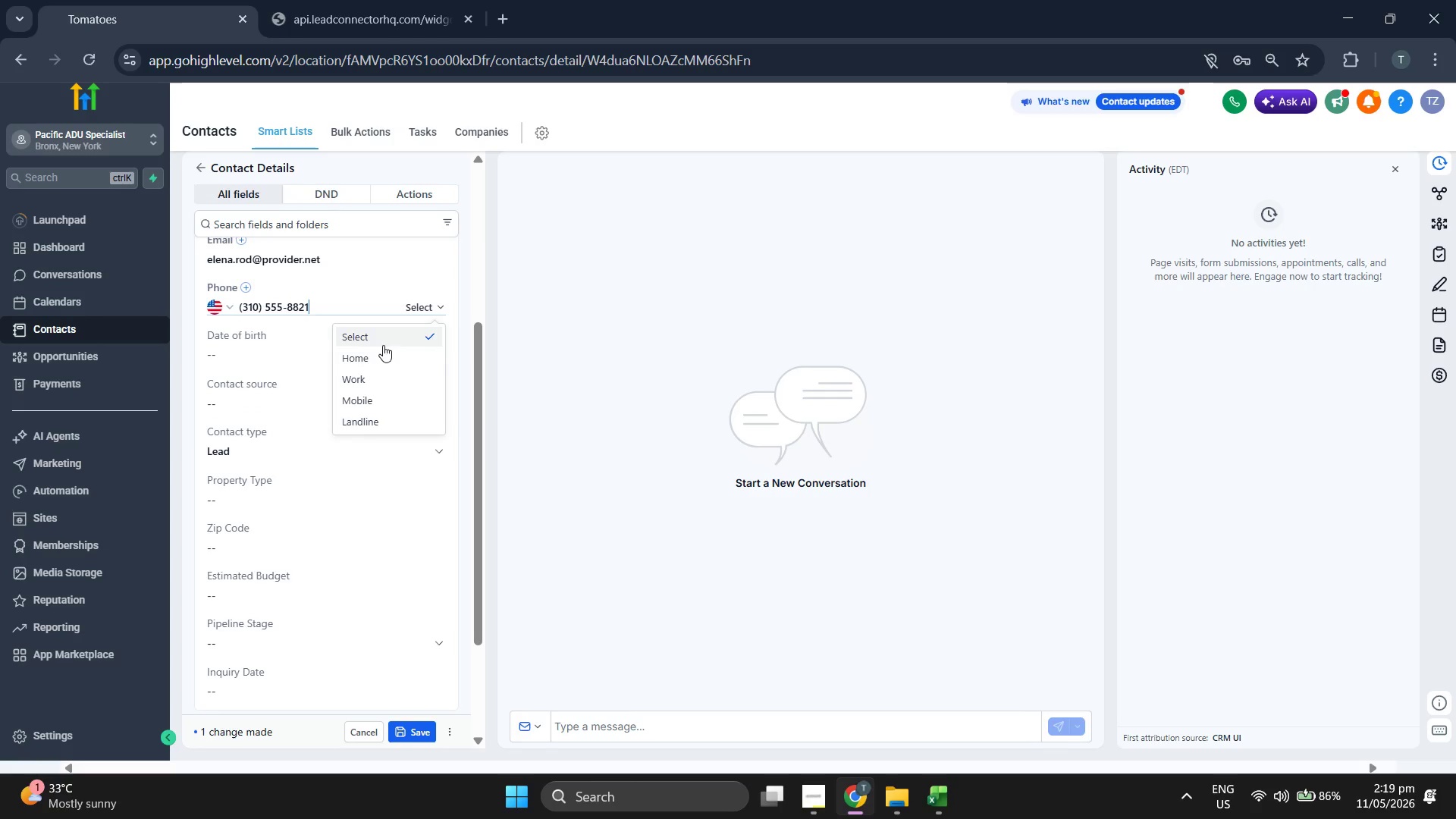 
left_click([363, 373])
 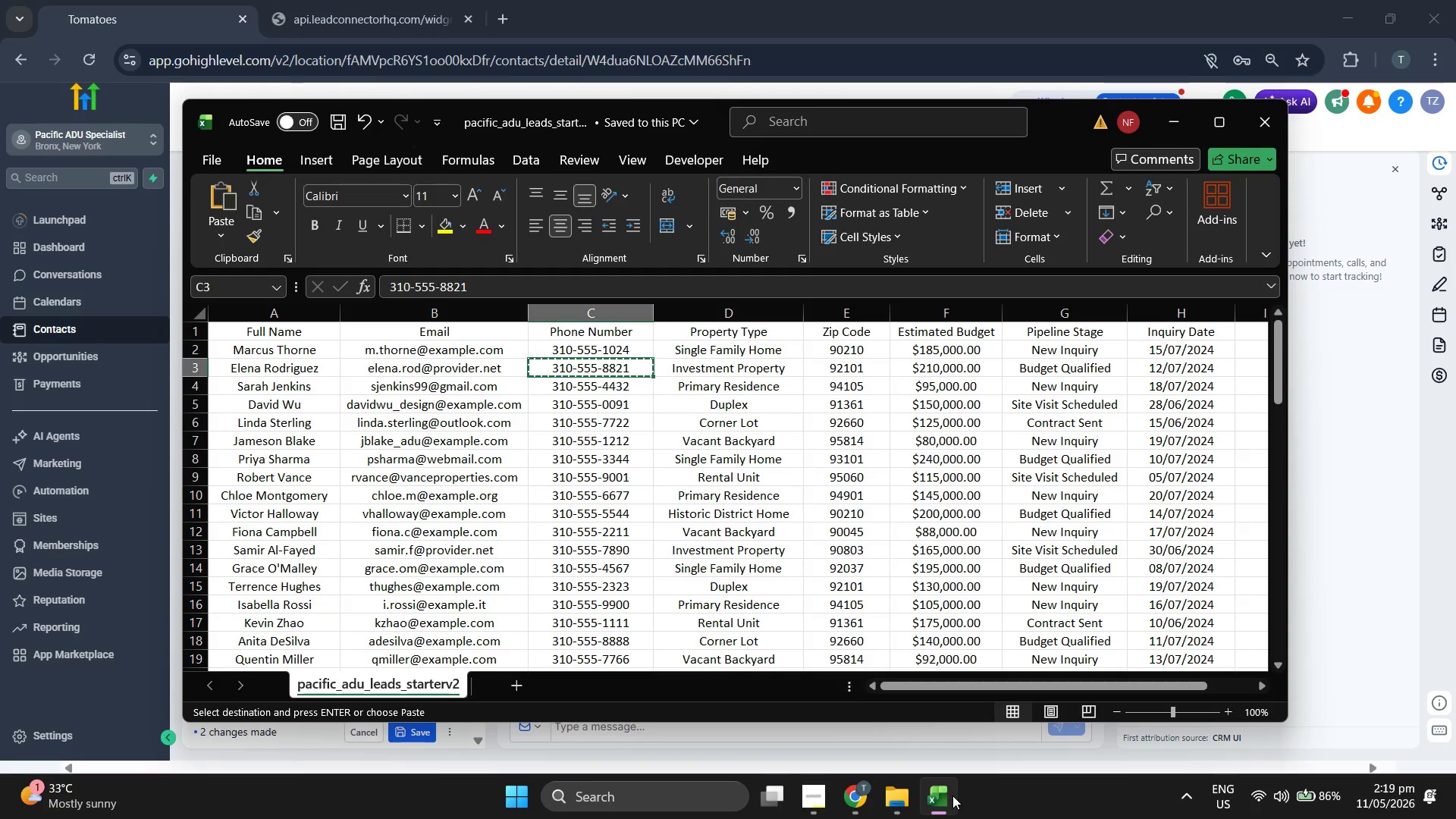 
key(ArrowRight)
 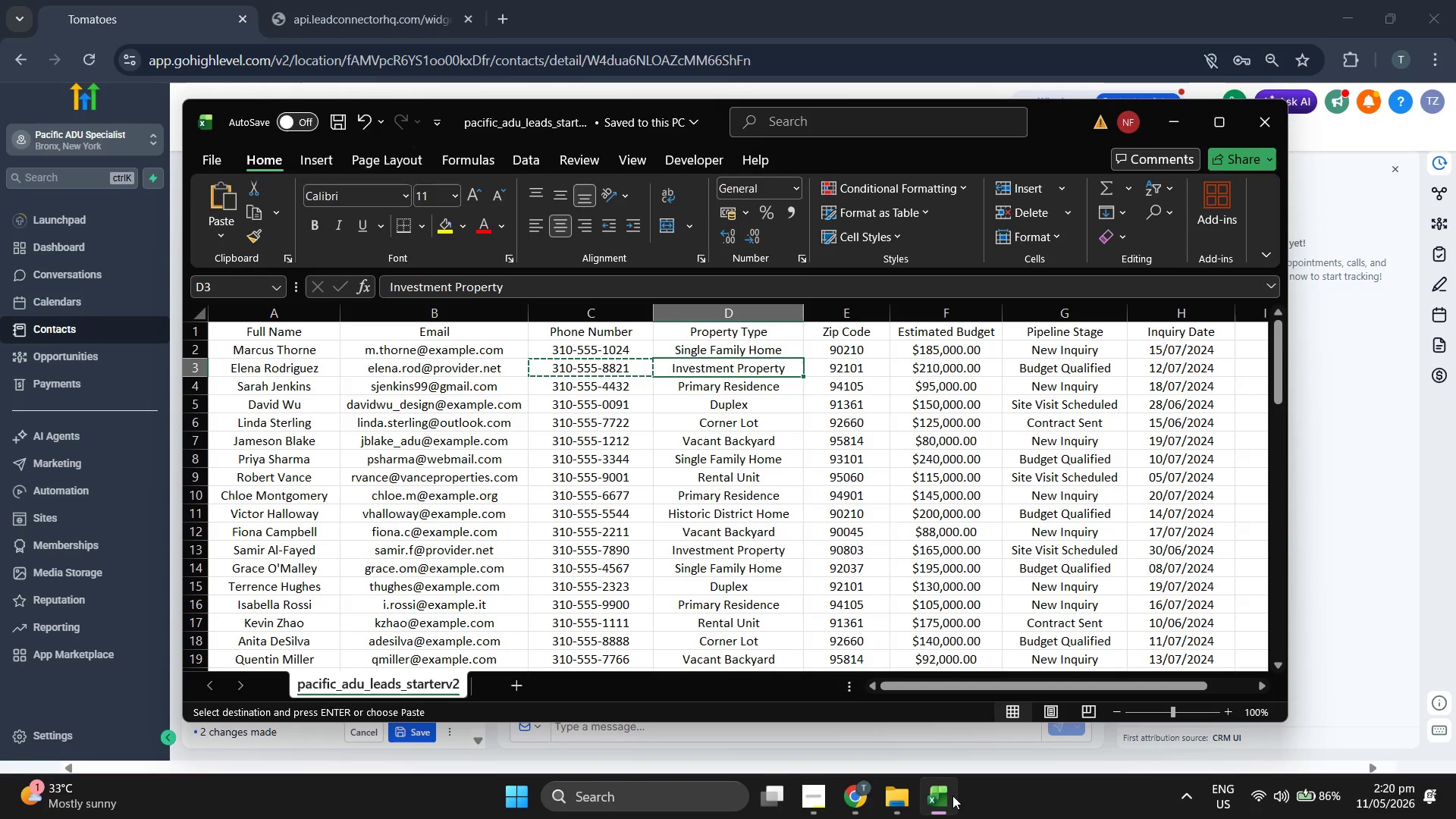 
key(Control+ControlLeft)
 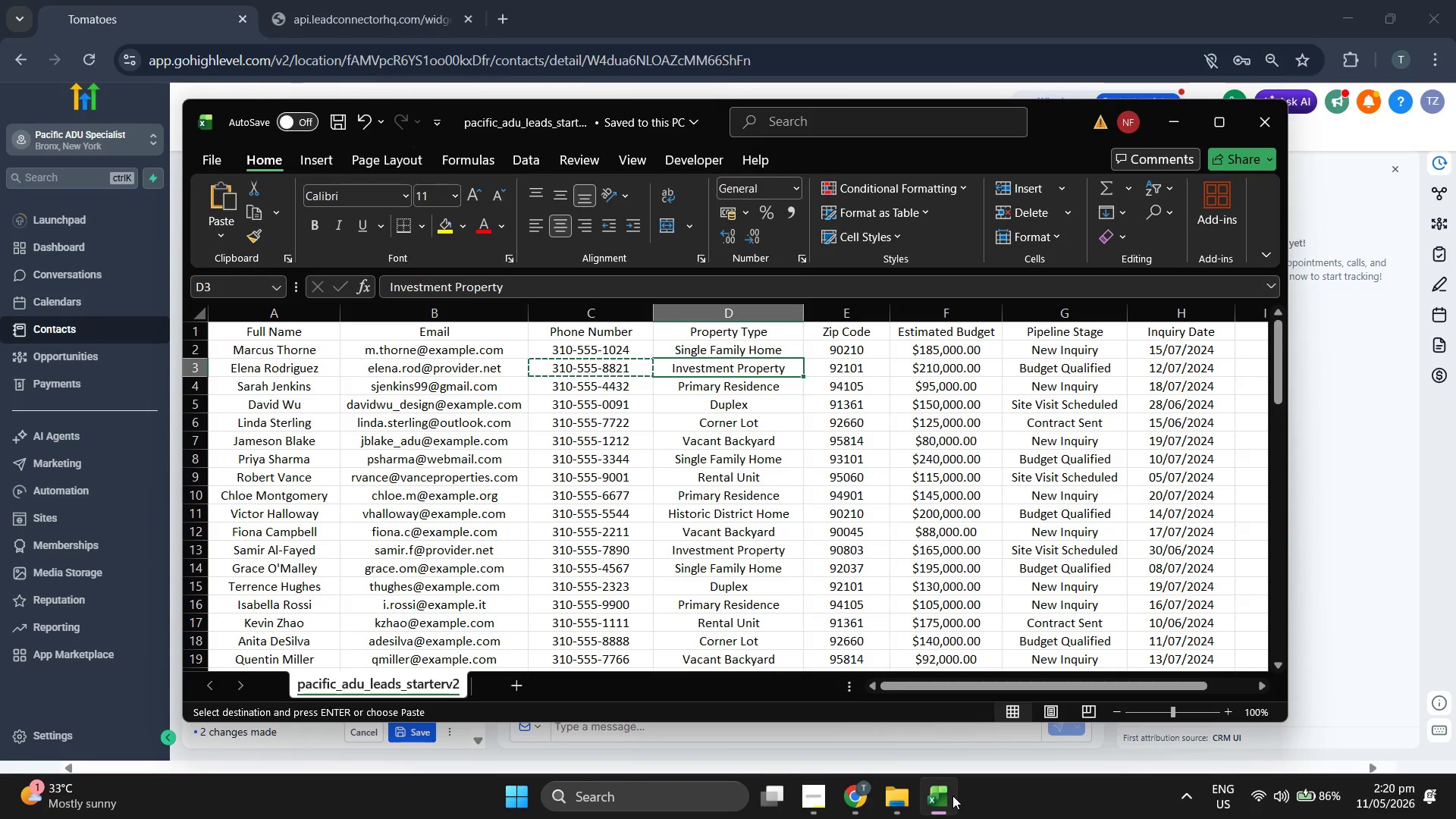 
key(Control+X)
 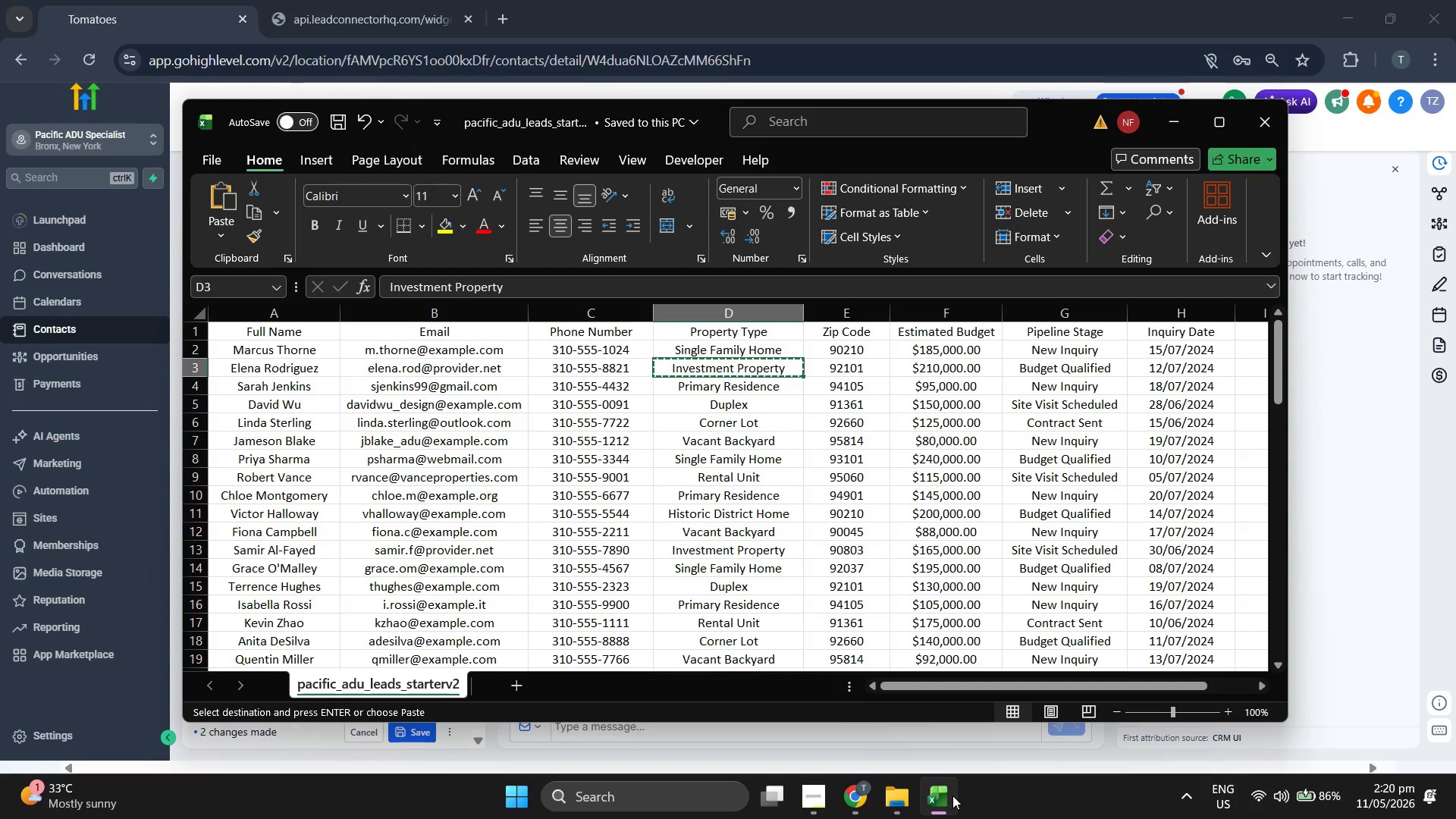 
key(Control+C)
 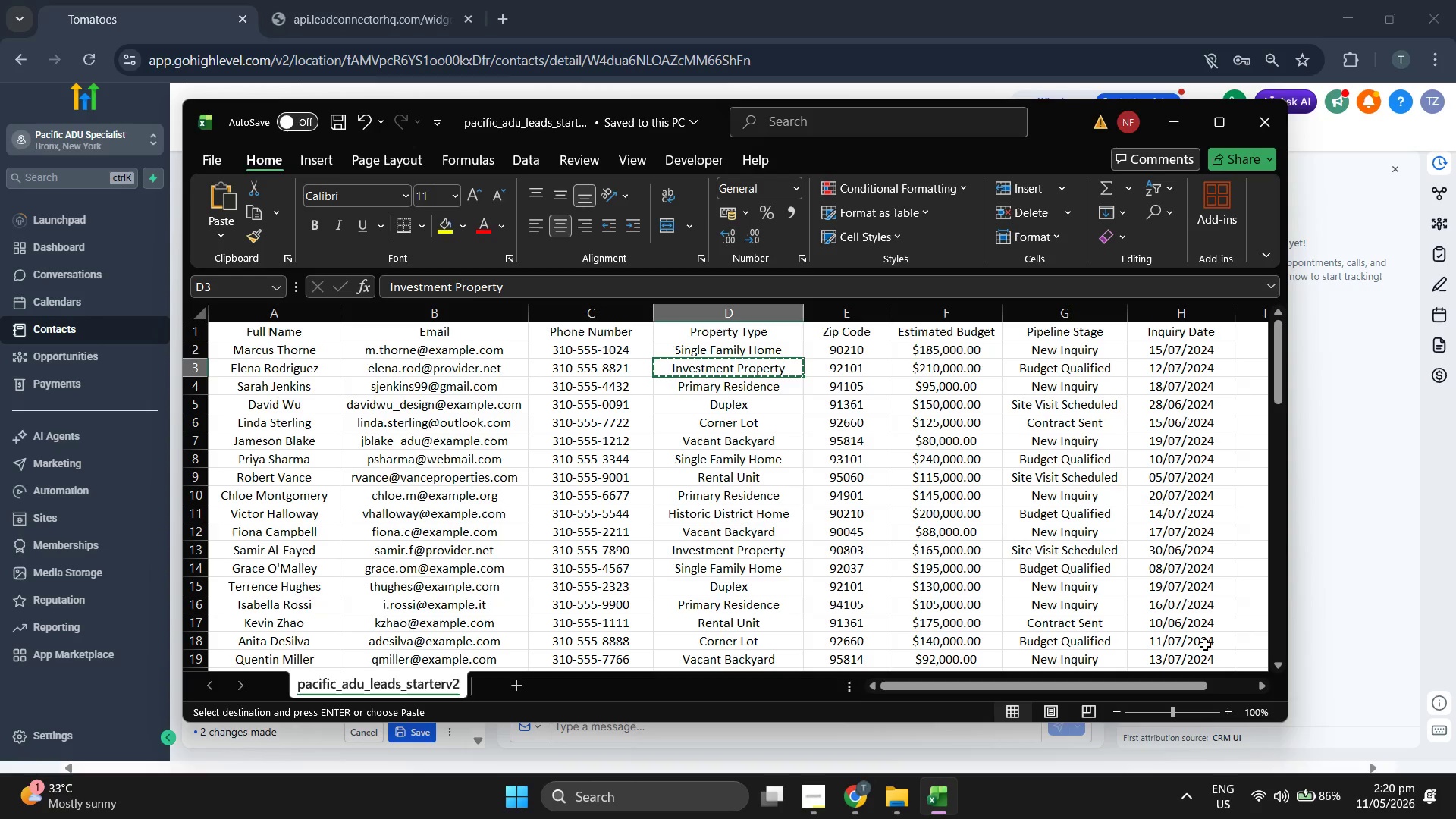 
left_click([1299, 585])
 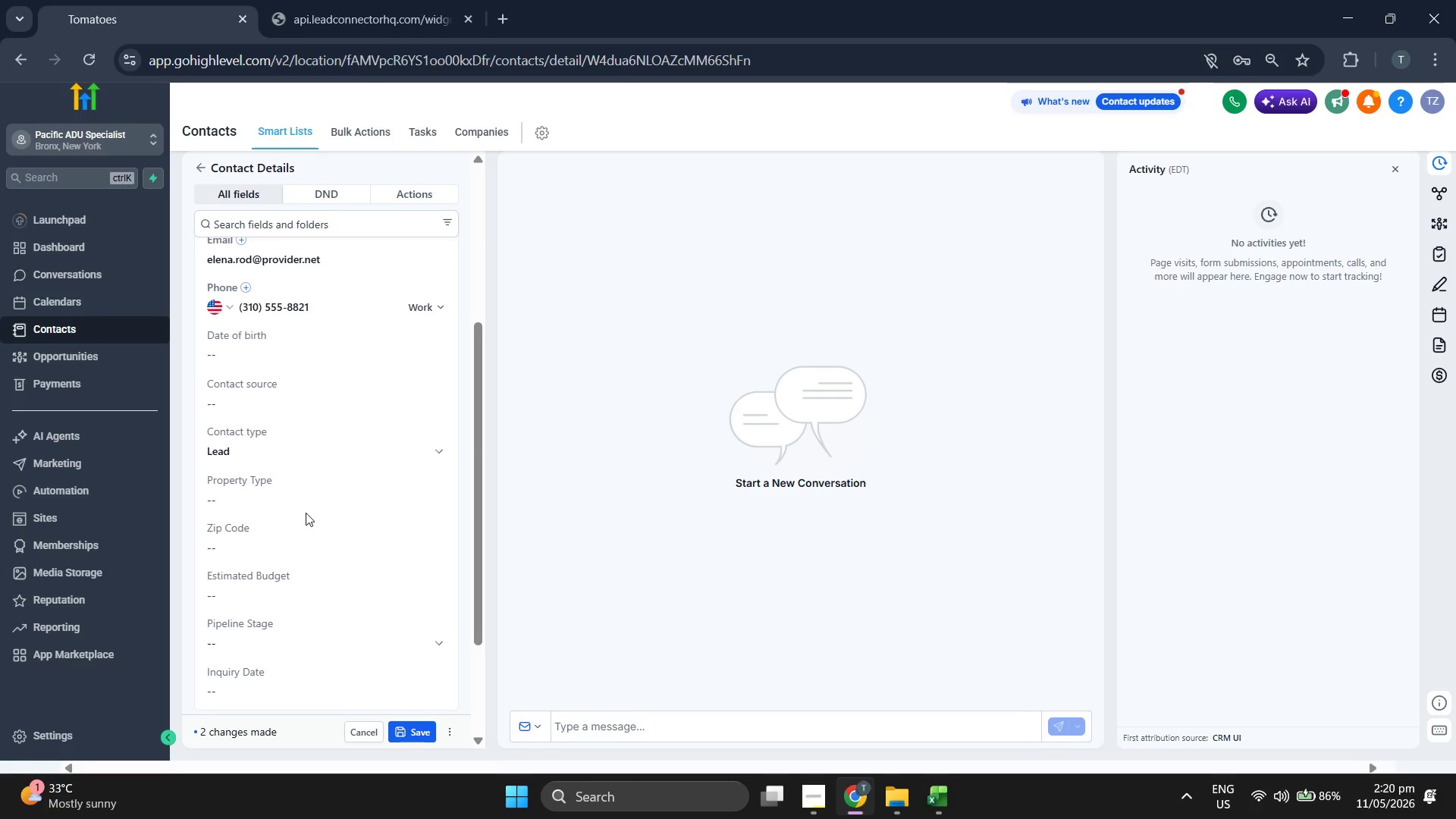 
double_click([320, 507])
 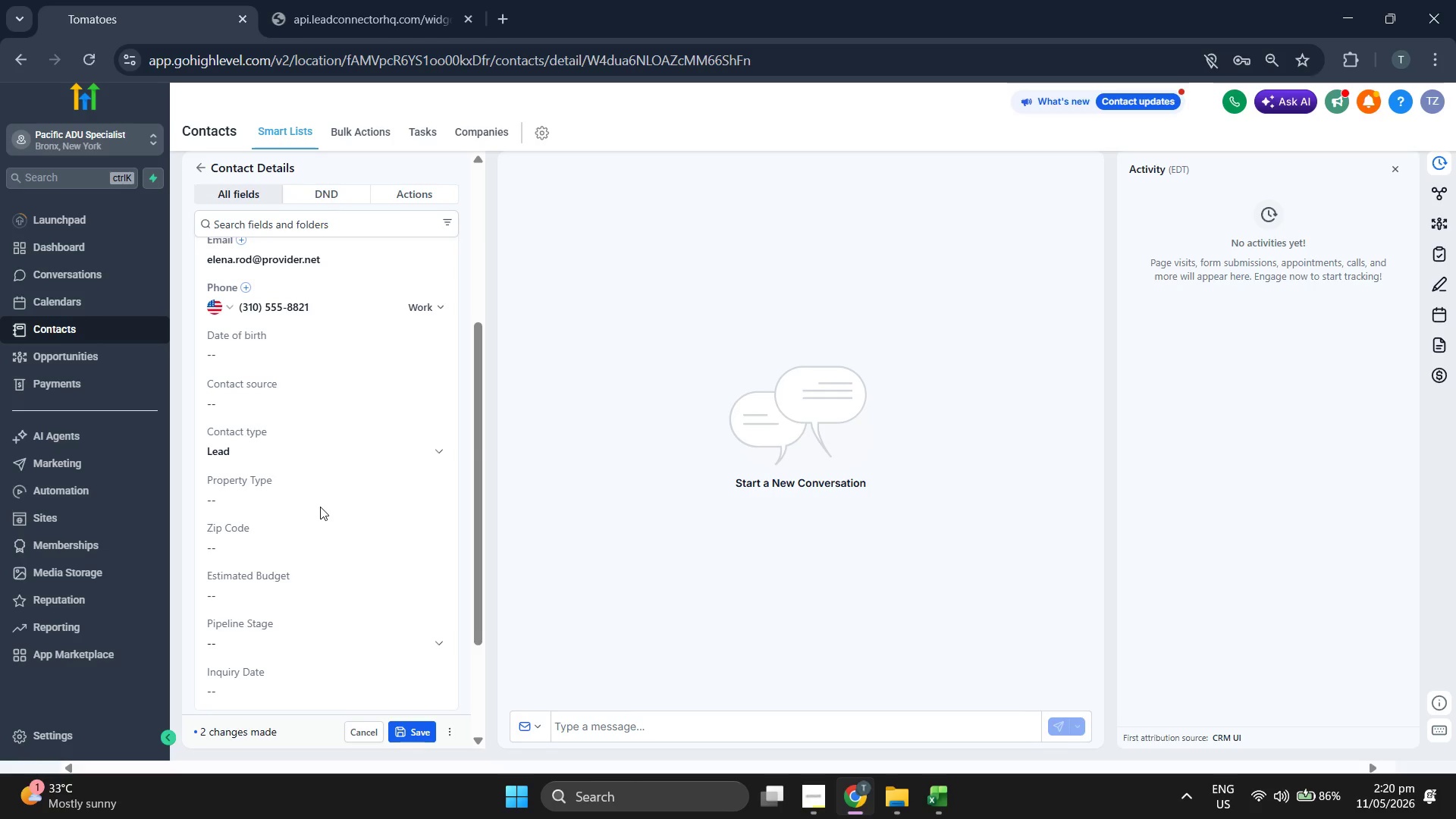 
key(Control+ControlLeft)
 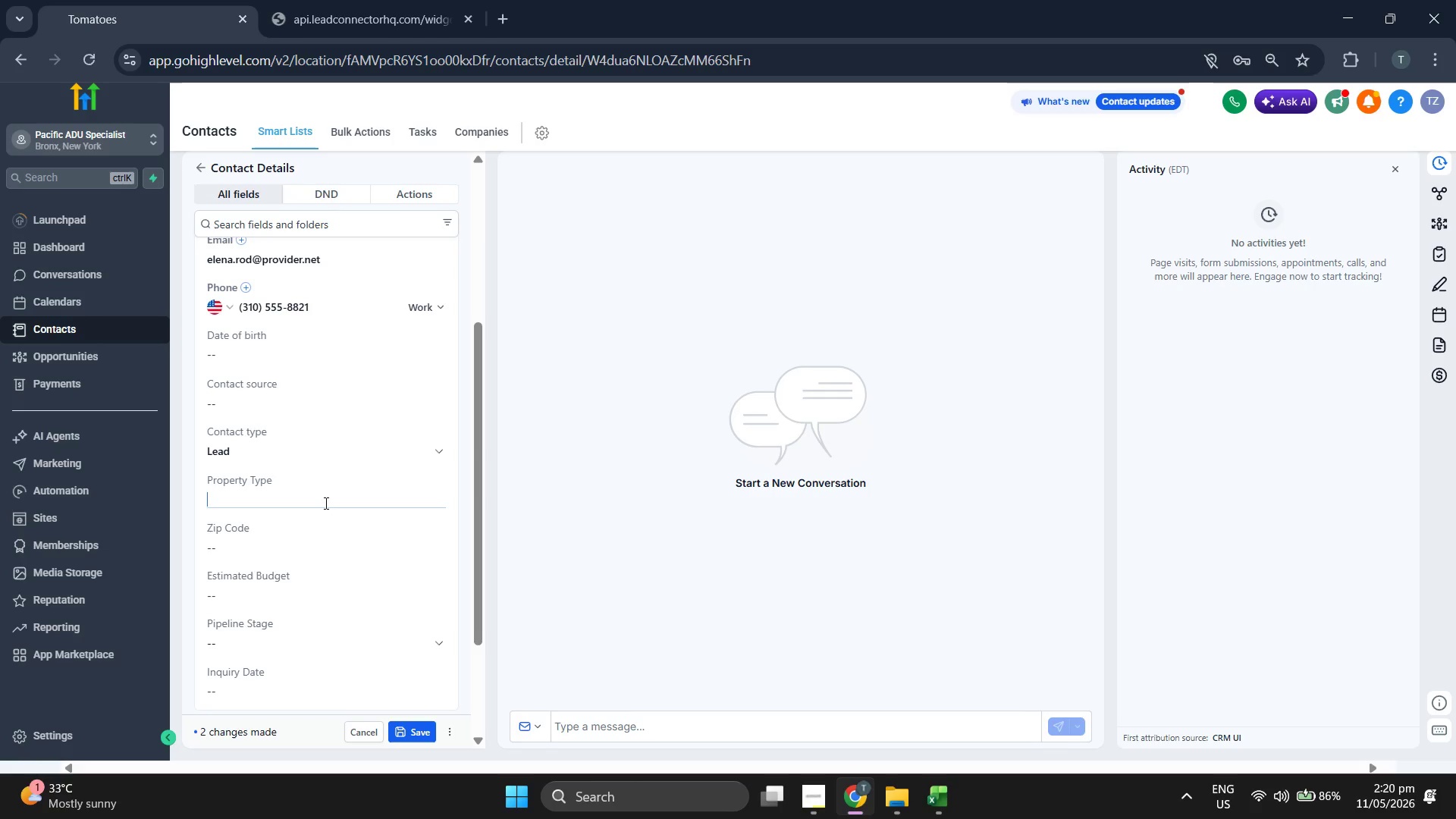 
triple_click([325, 503])
 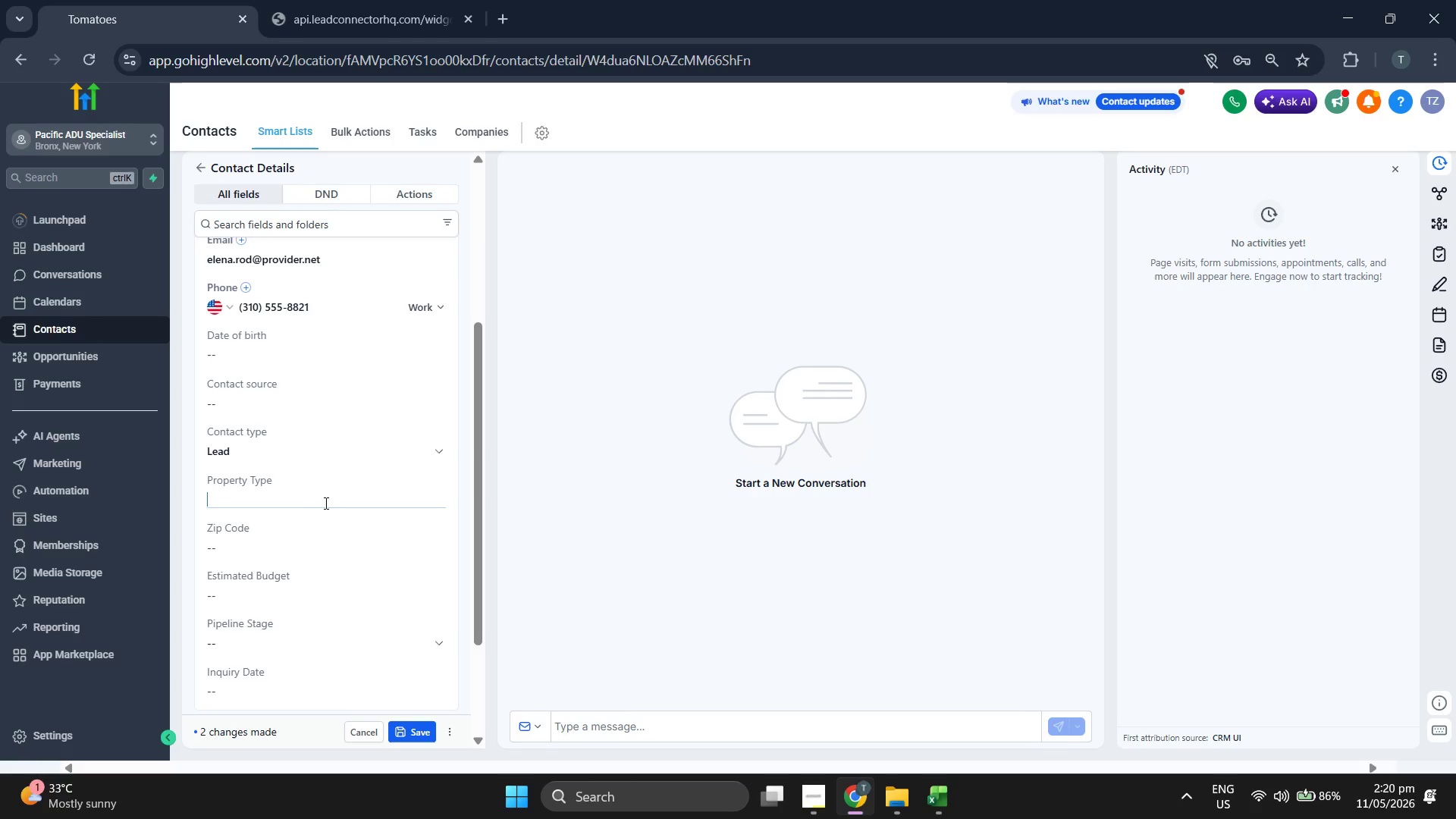 
key(Control+ControlLeft)
 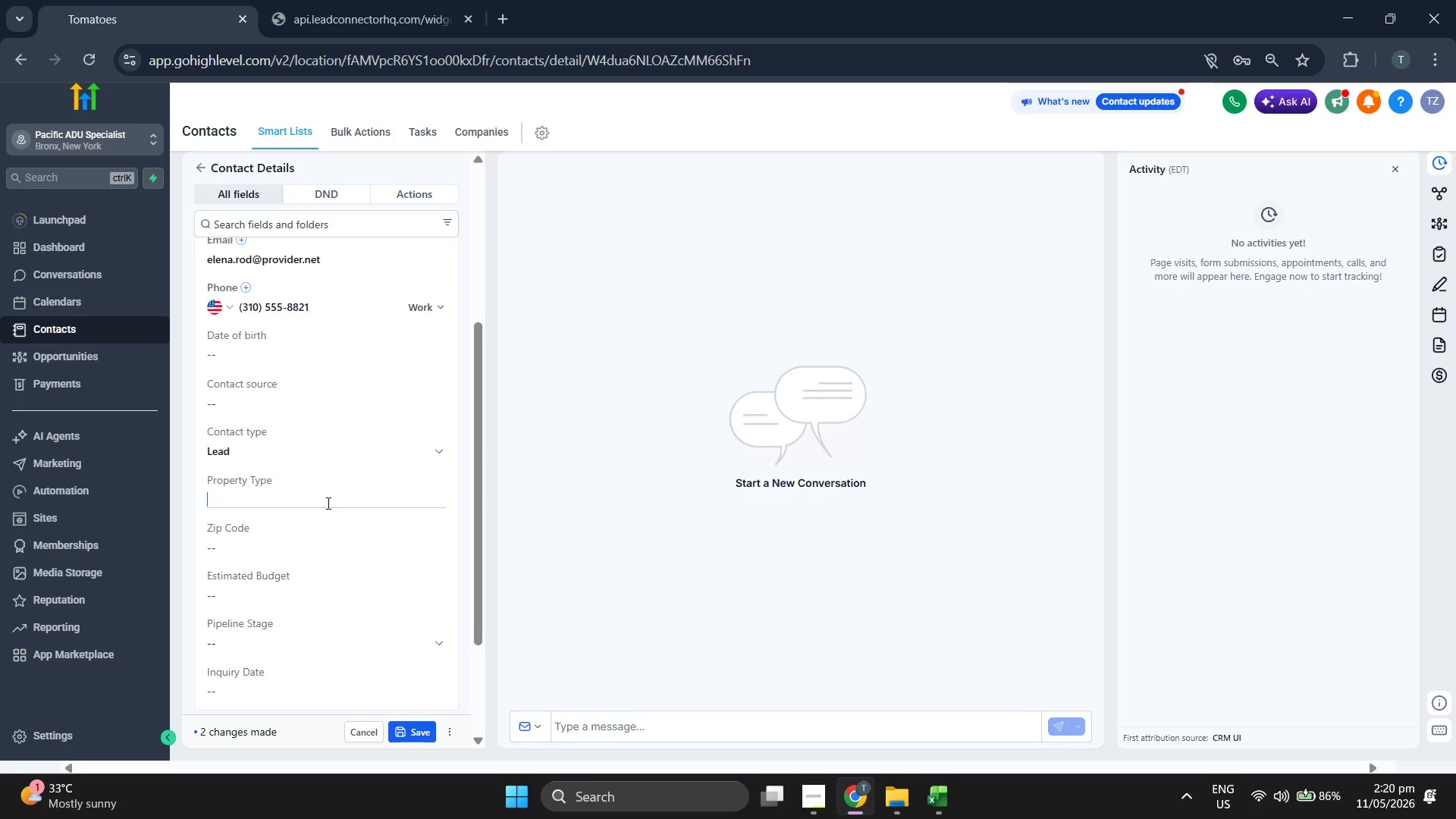 
key(Control+C)
 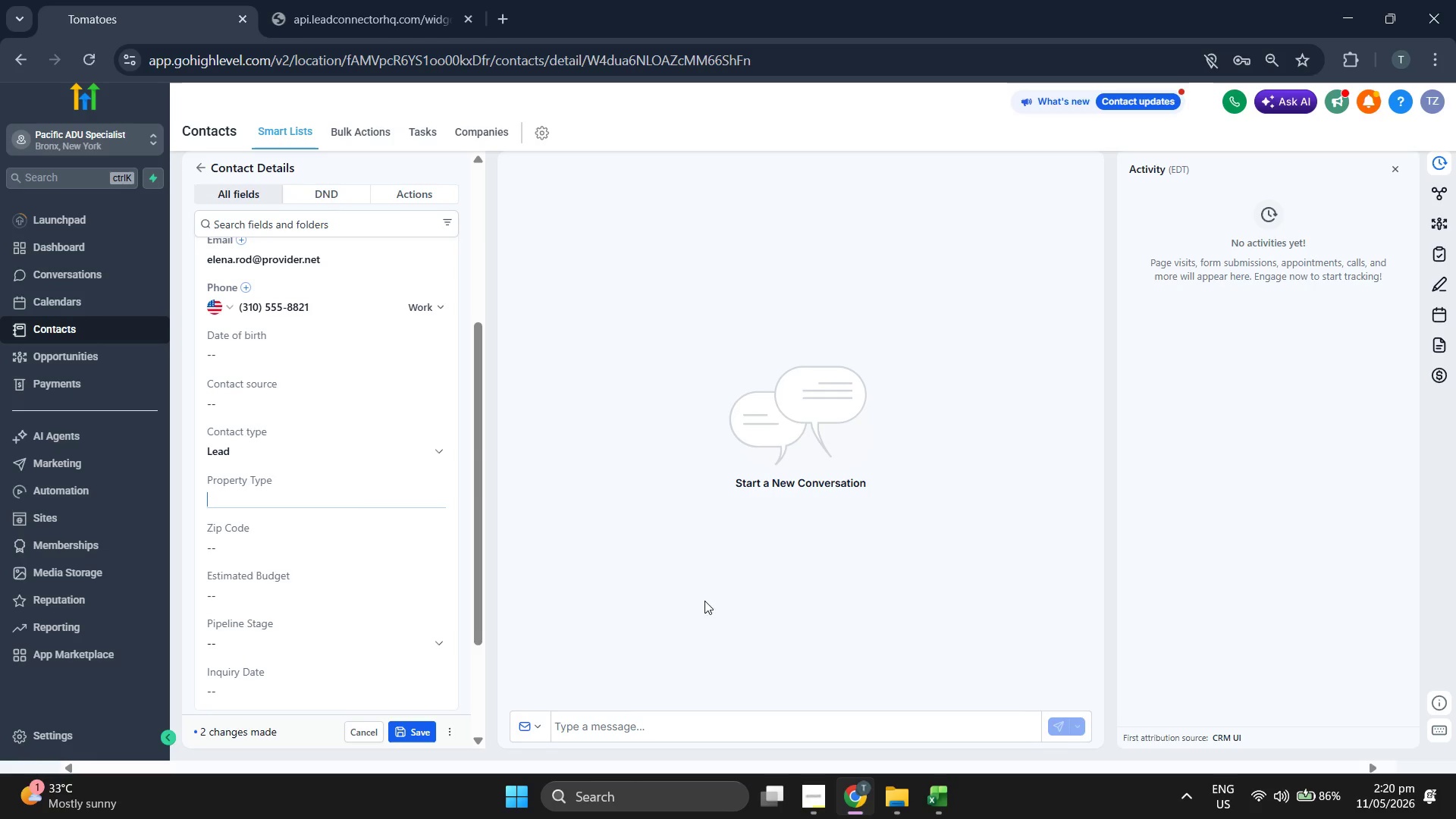 
key(Control+C)
 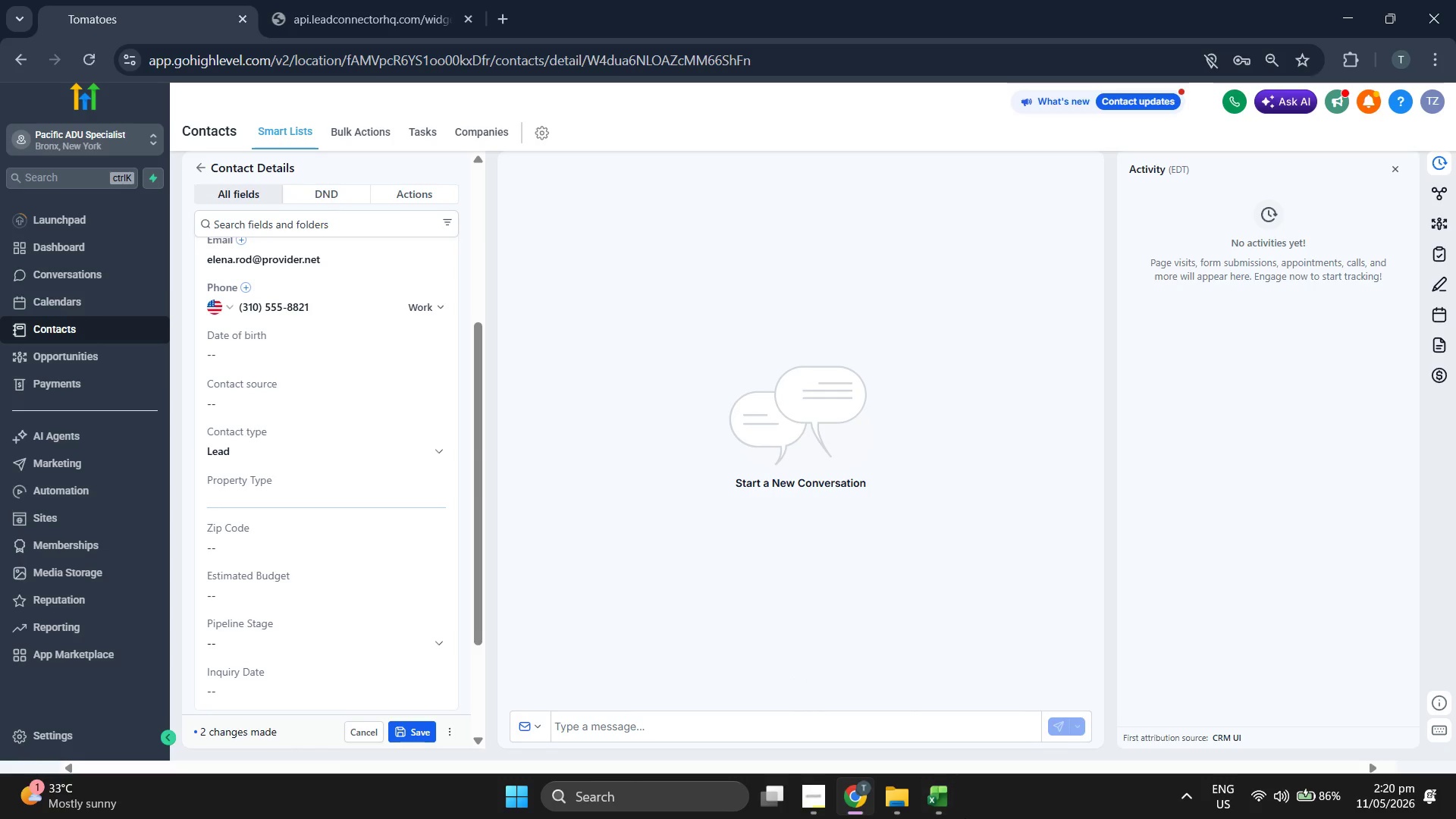 
left_click([954, 807])
 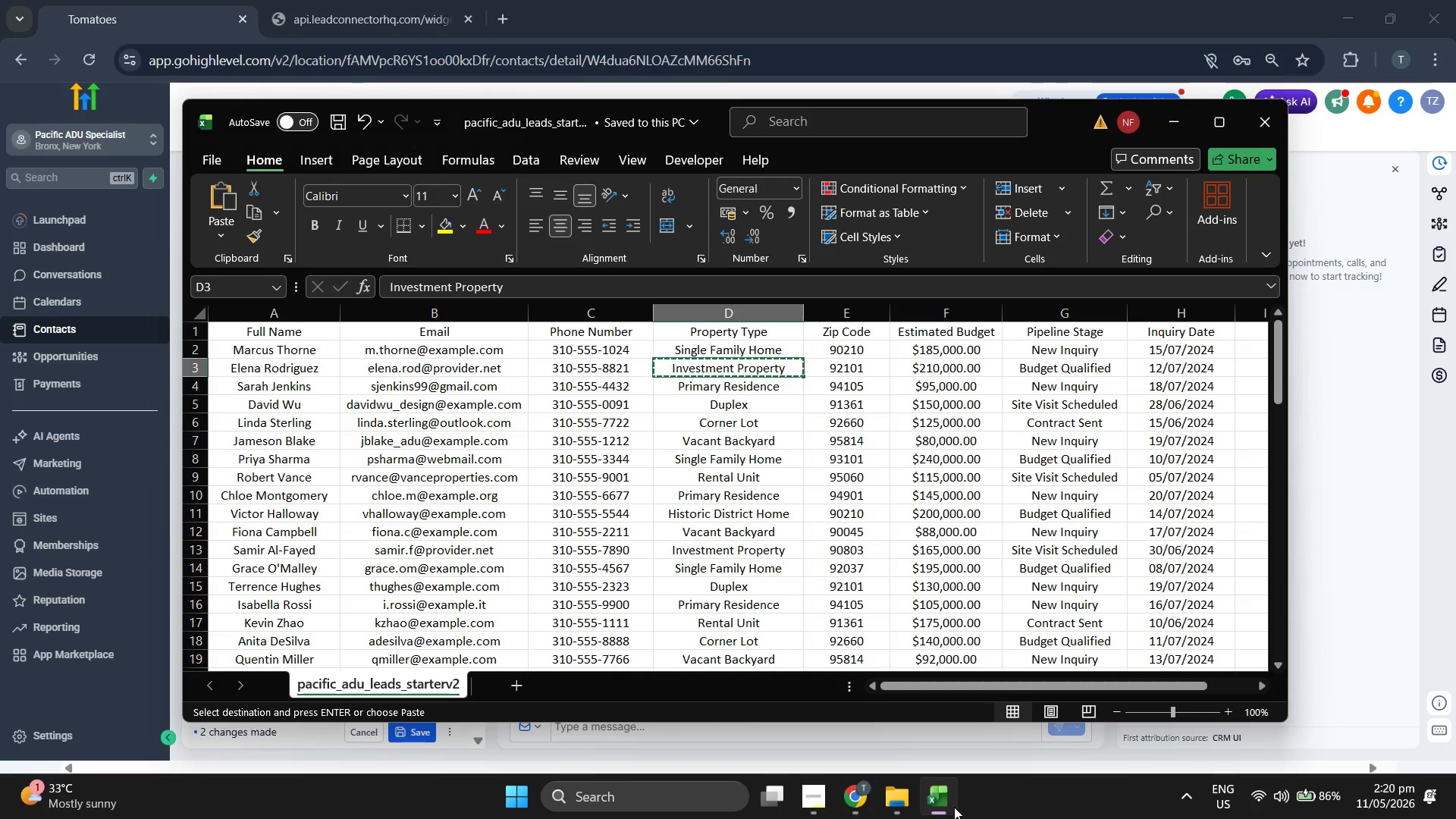 
key(Control+X)
 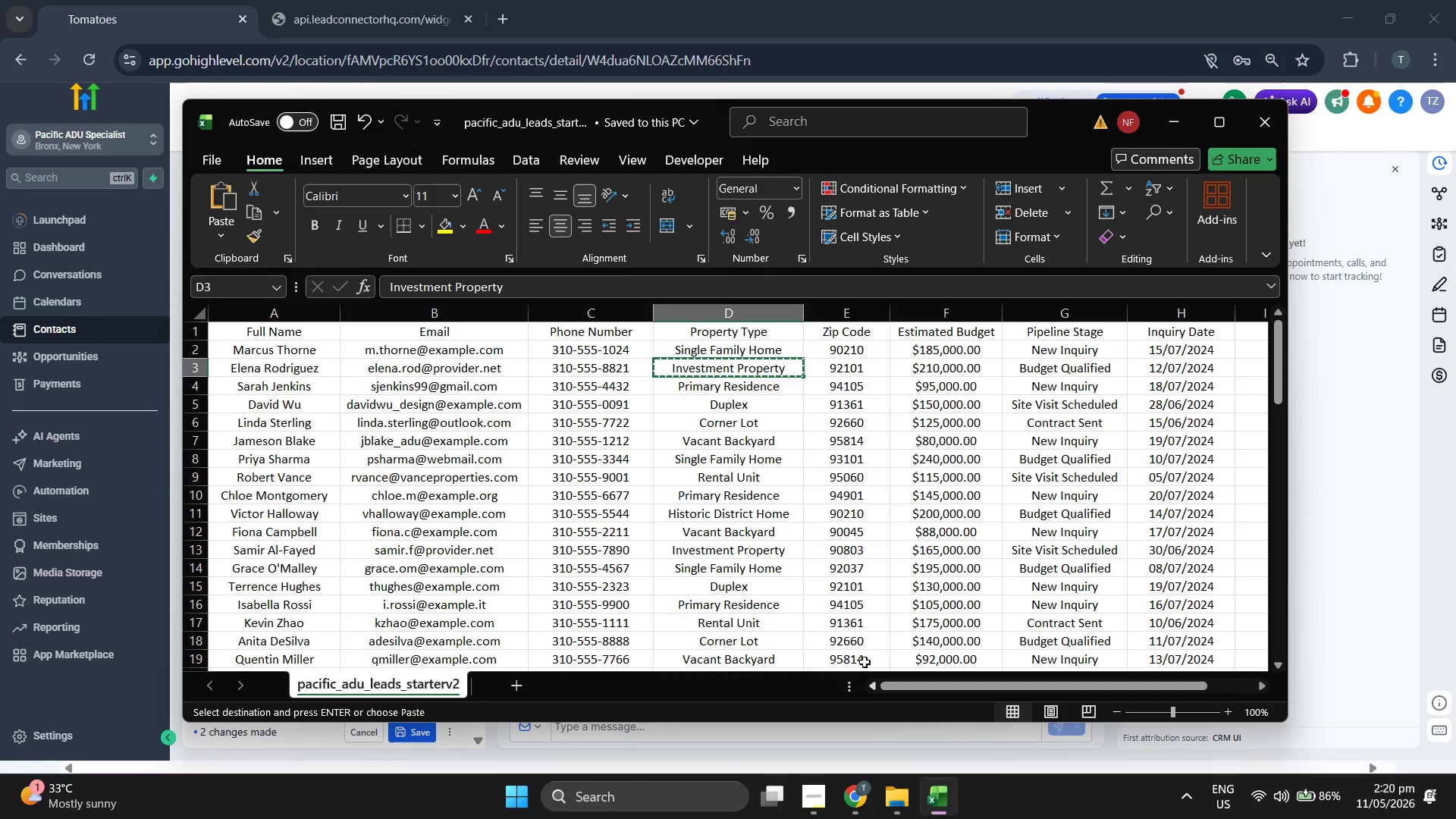 
key(Control+X)
 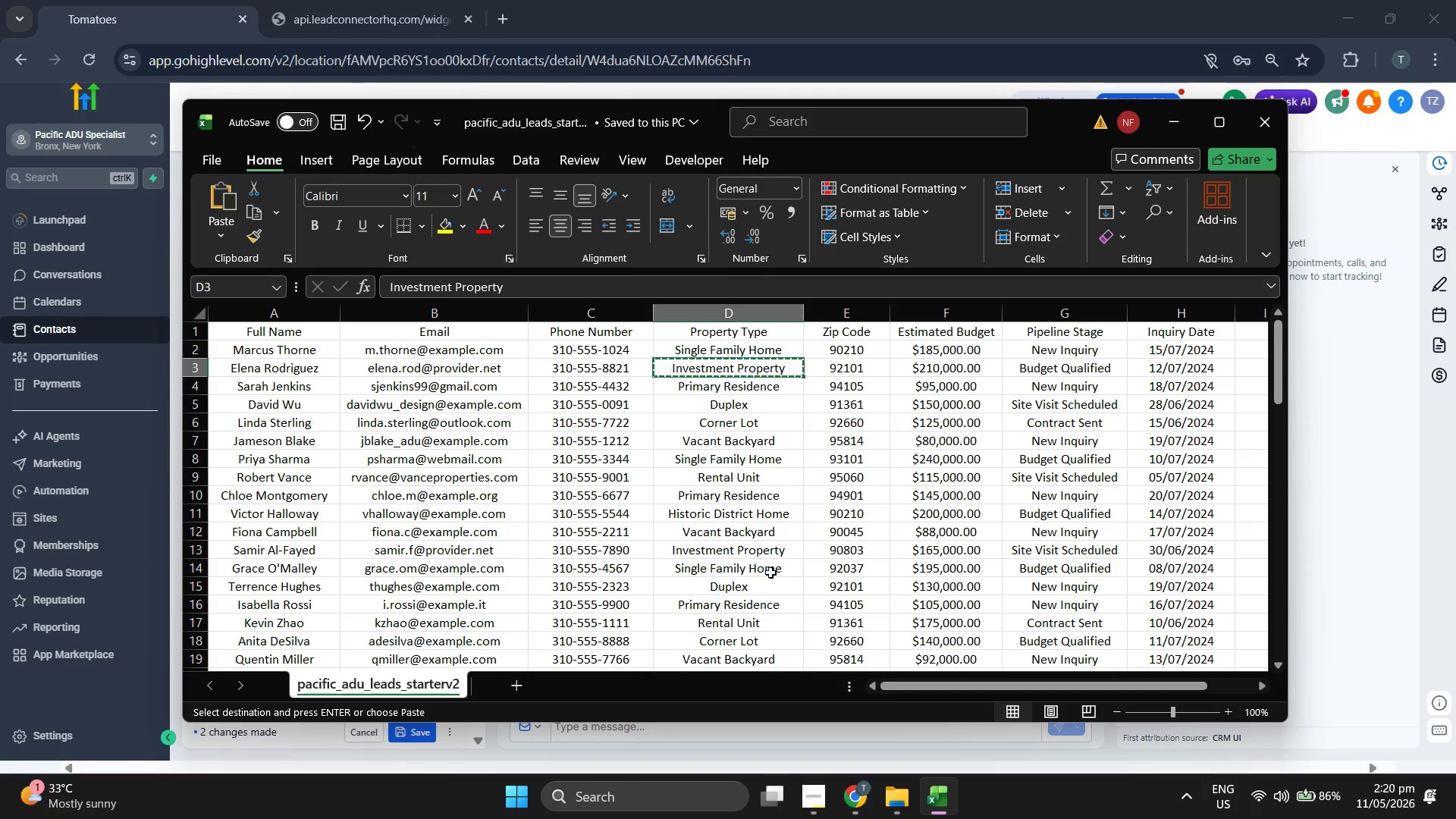 
key(Control+X)
 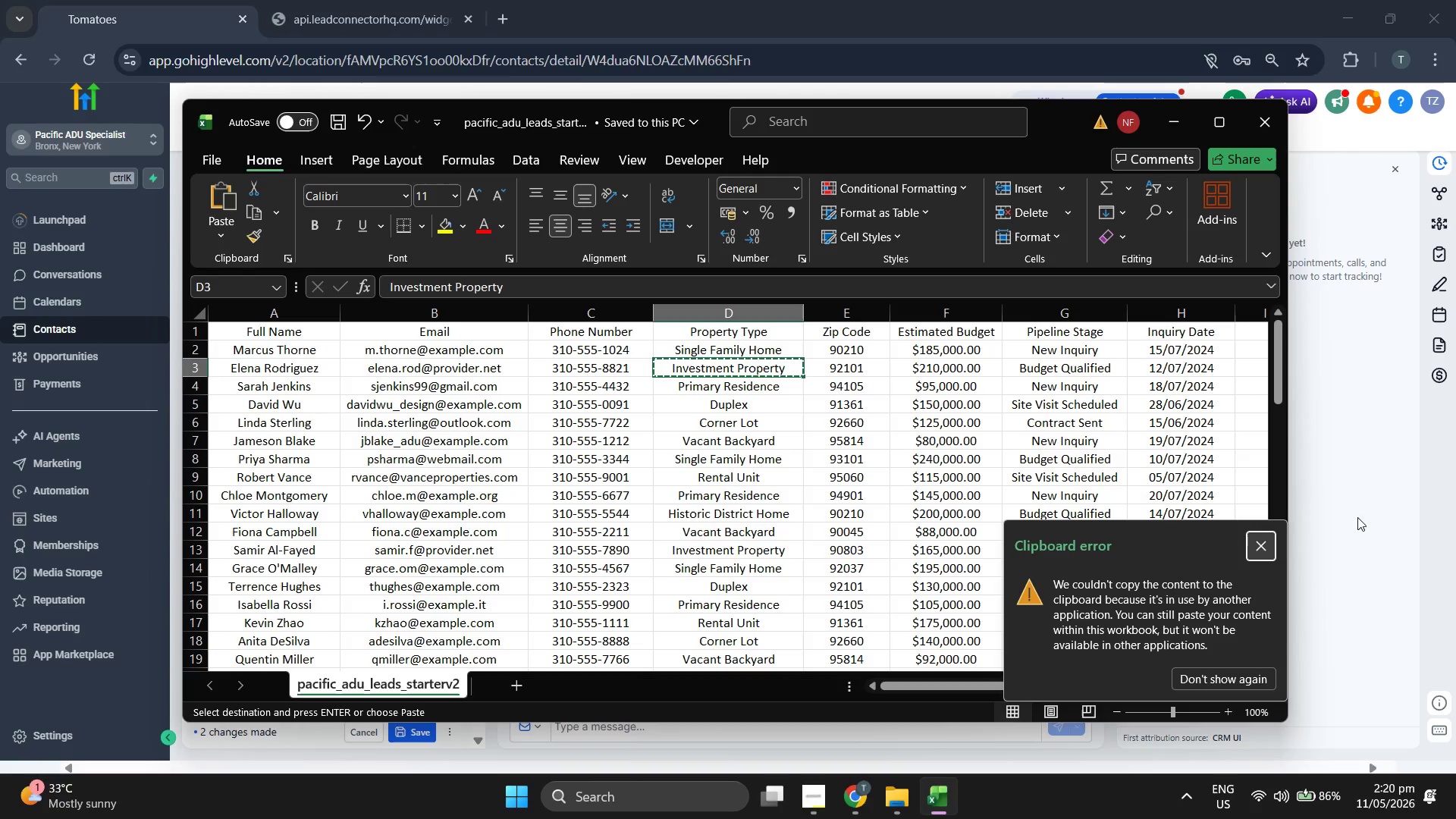 
left_click([1370, 513])
 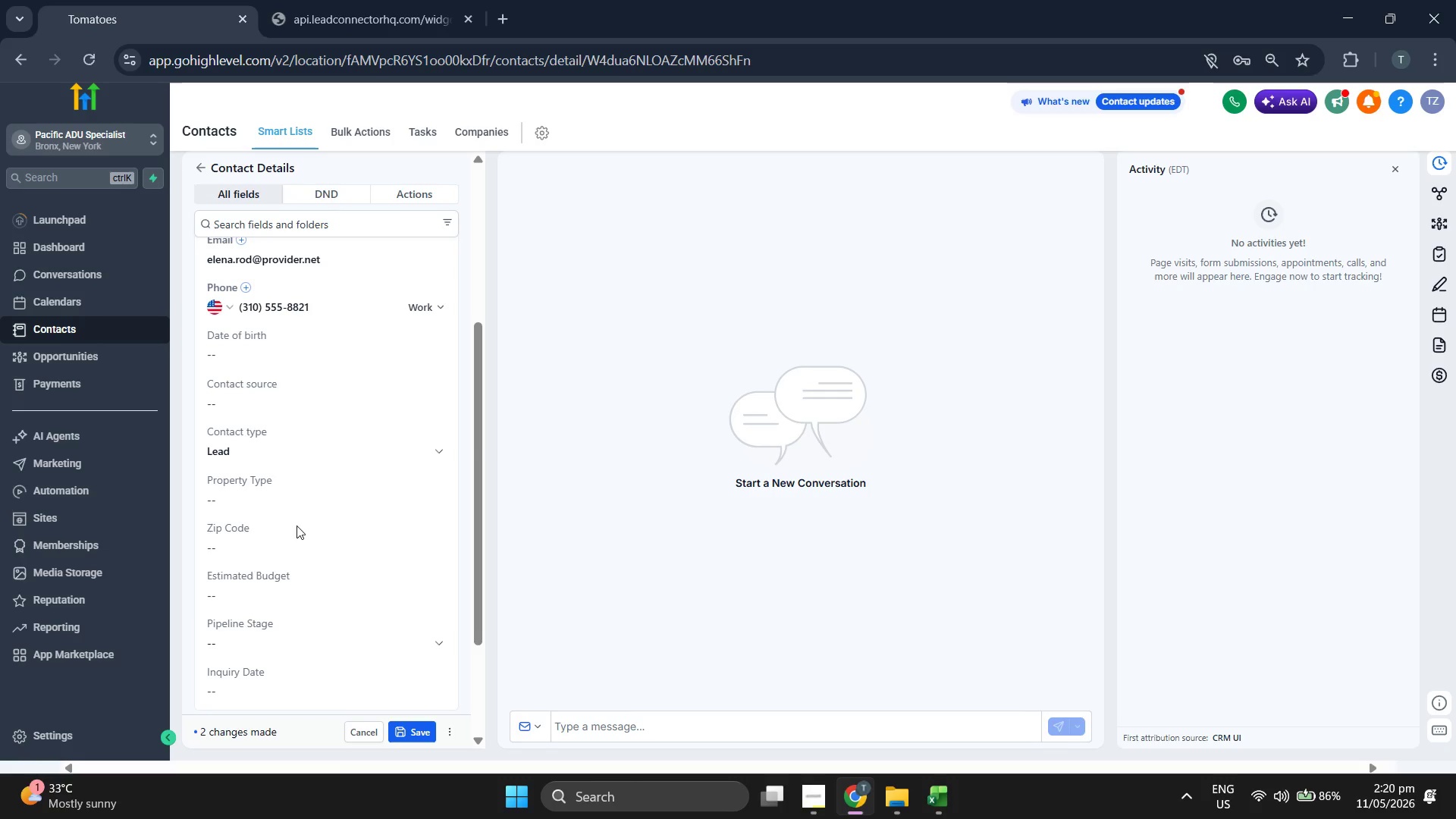 
left_click([324, 507])
 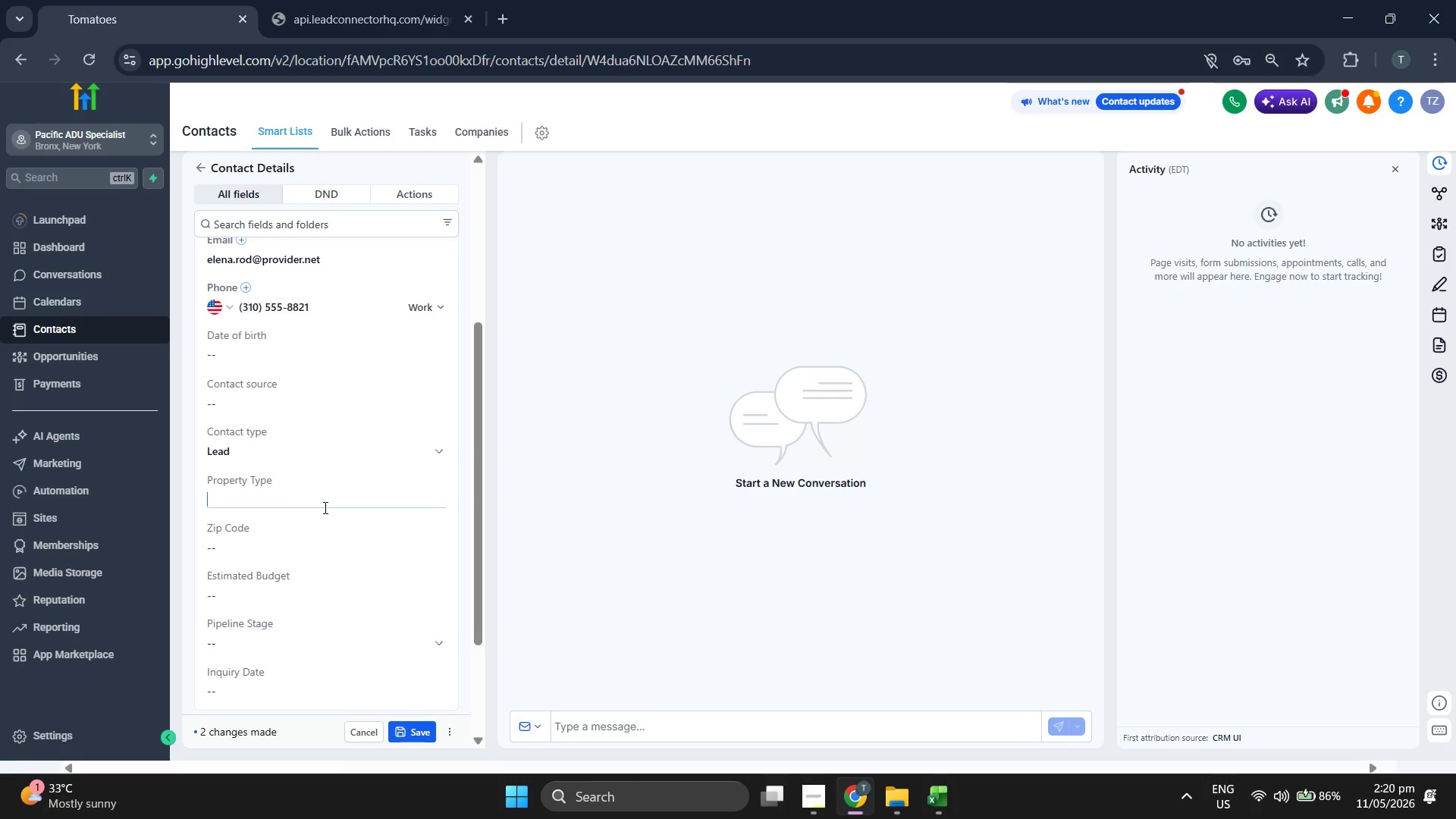 
key(Control+C)
 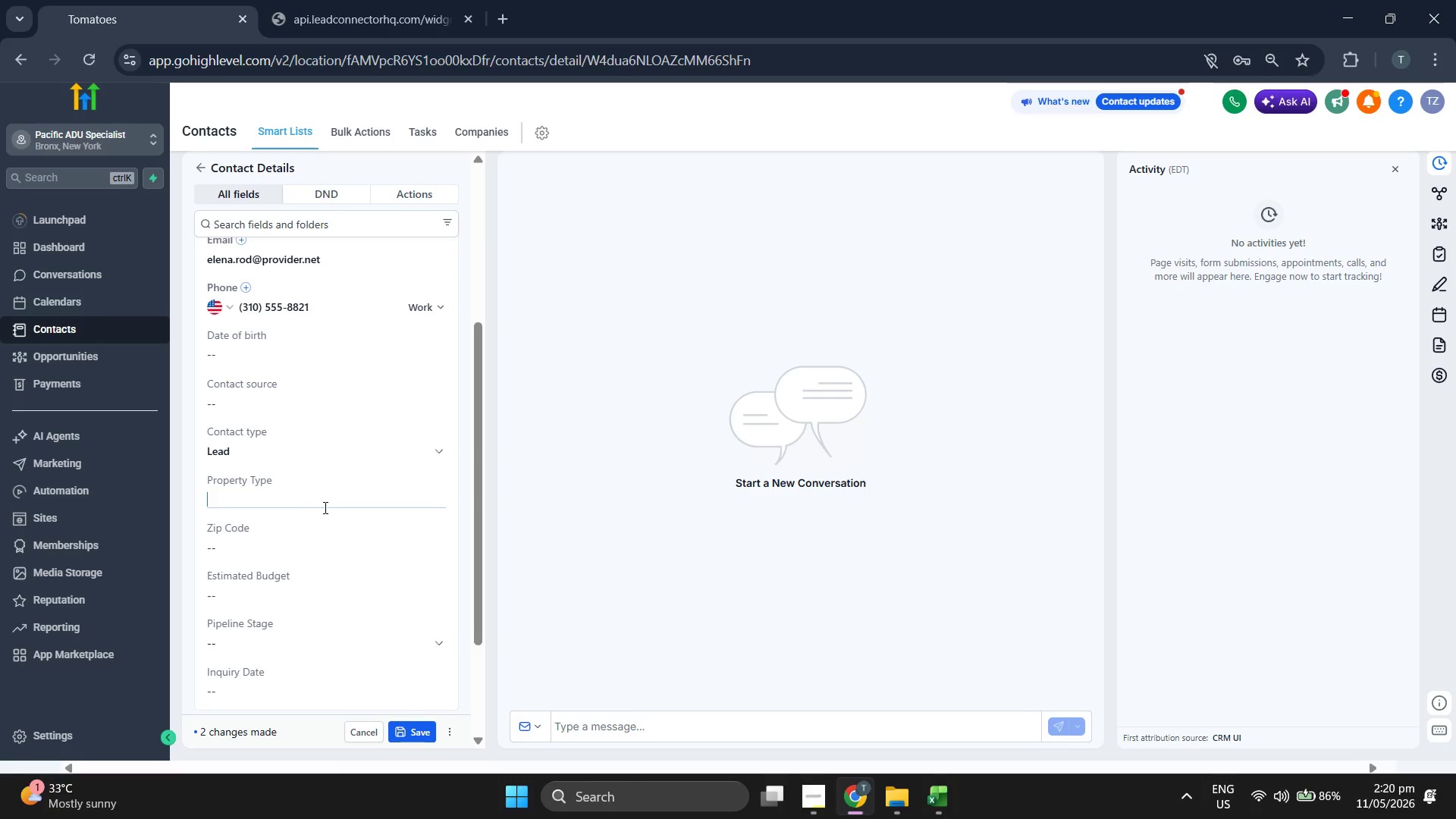 
type(as)
key(Backspace)
key(Backspace)
 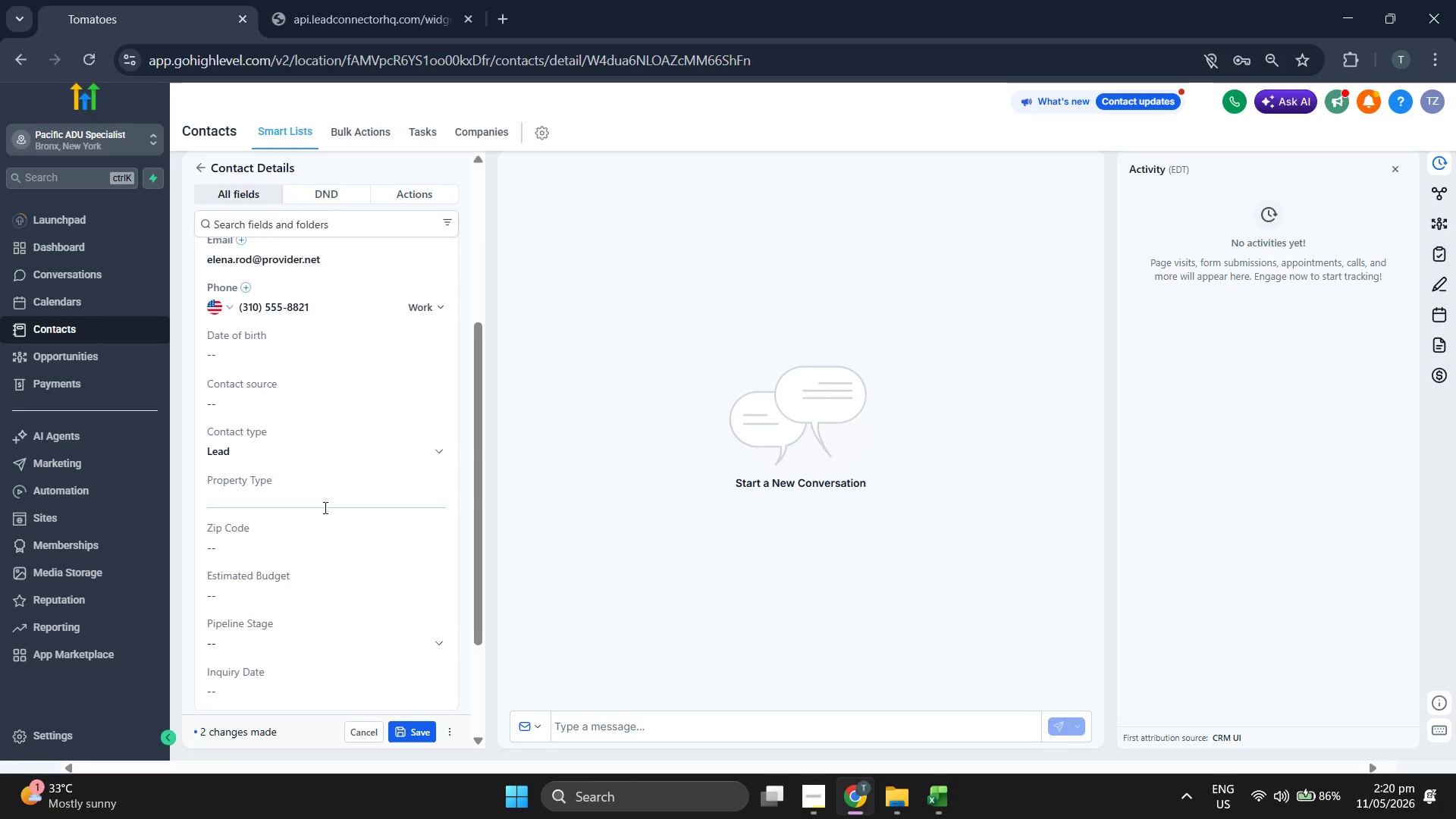 
key(Control+V)
 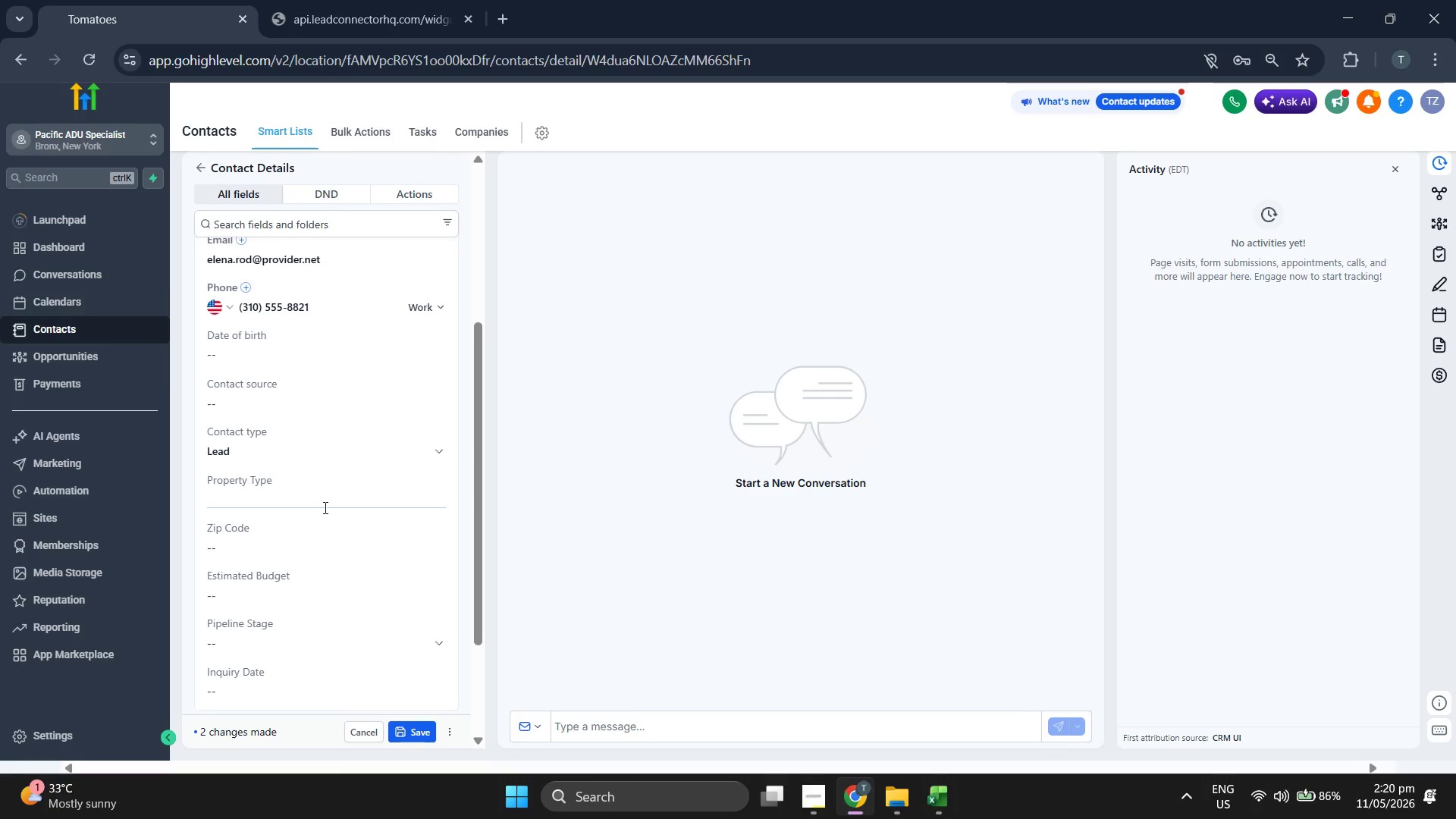 
key(Control+V)
 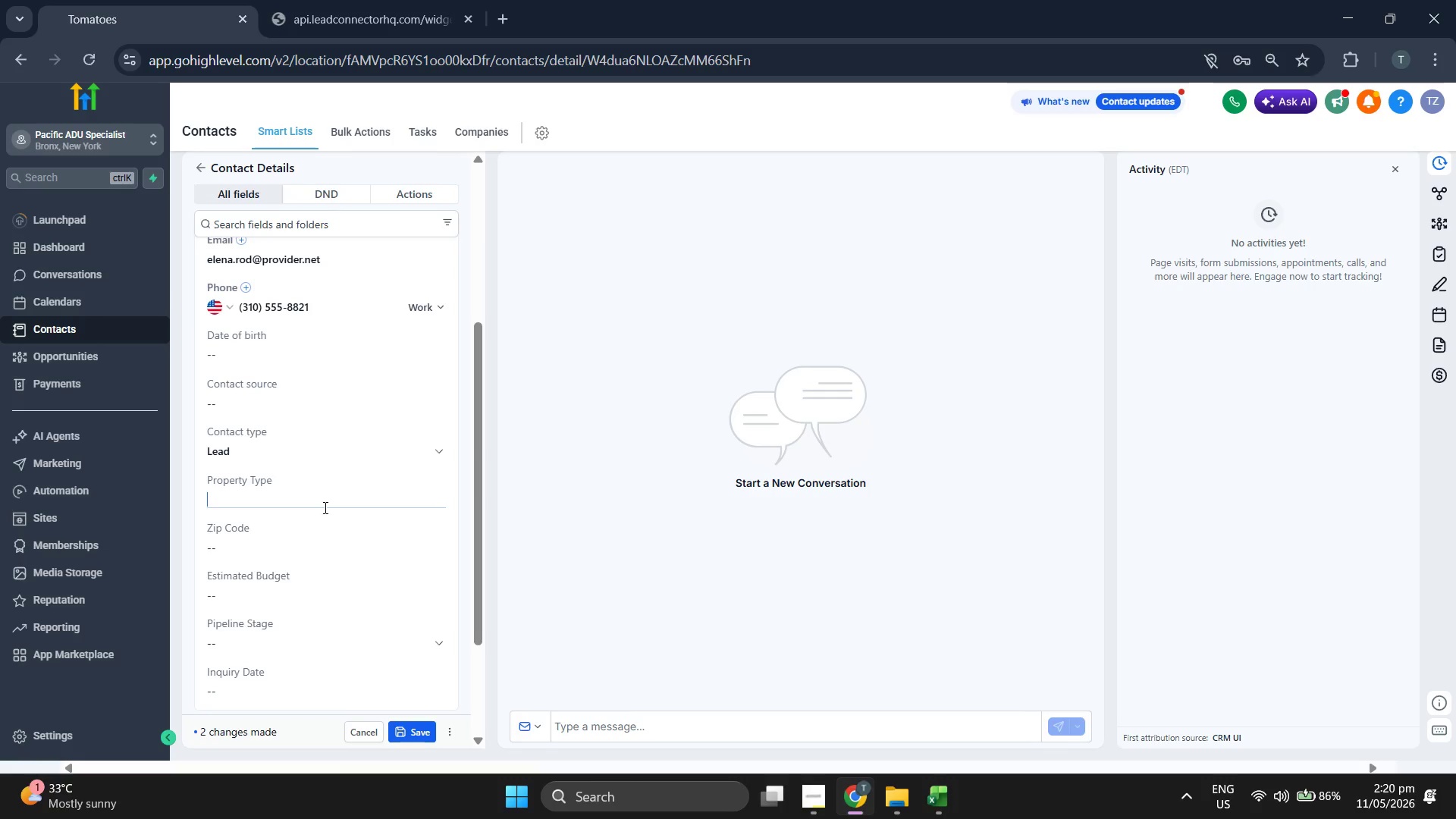 
key(Control+V)
 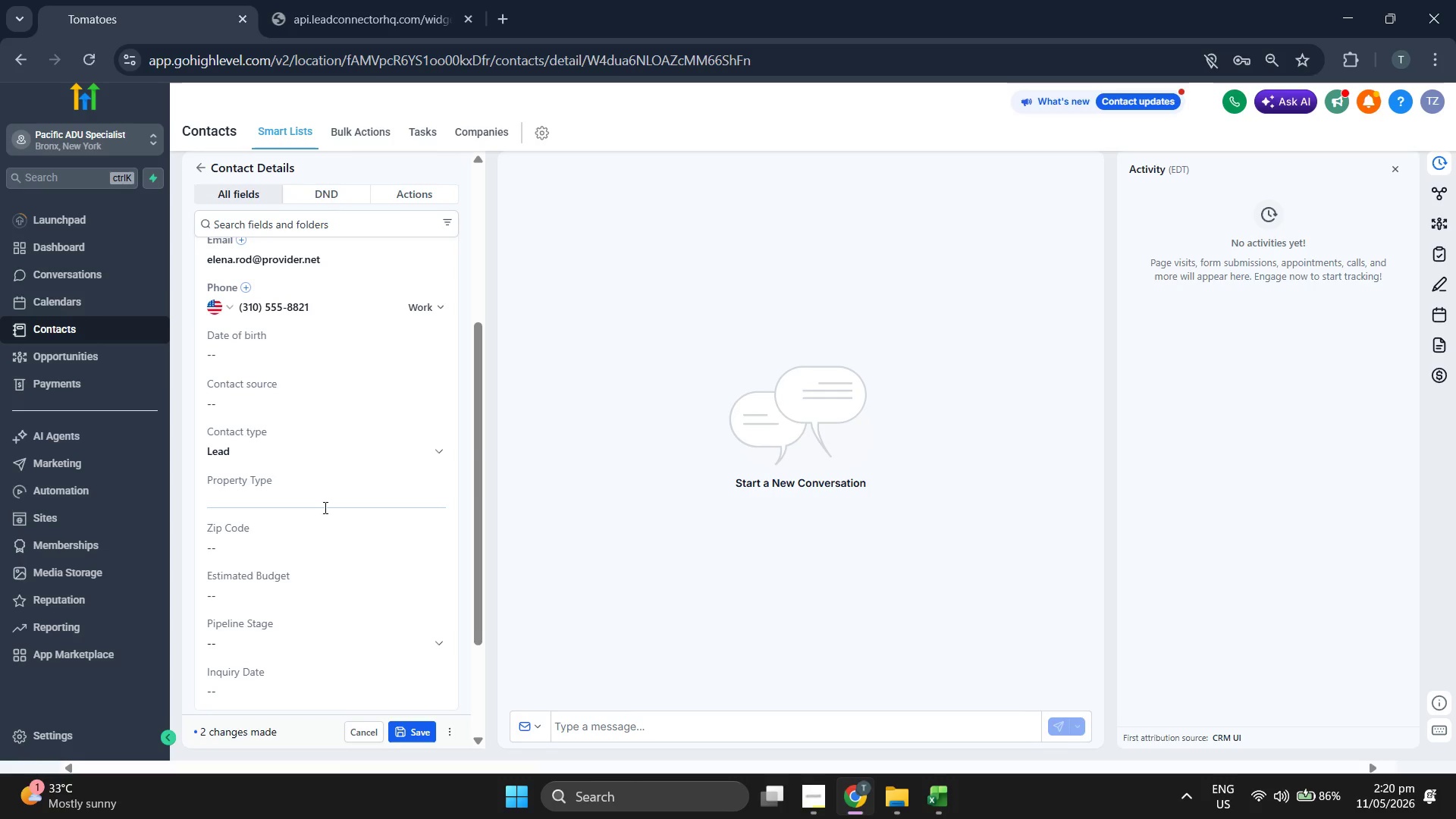 
key(Control+V)
 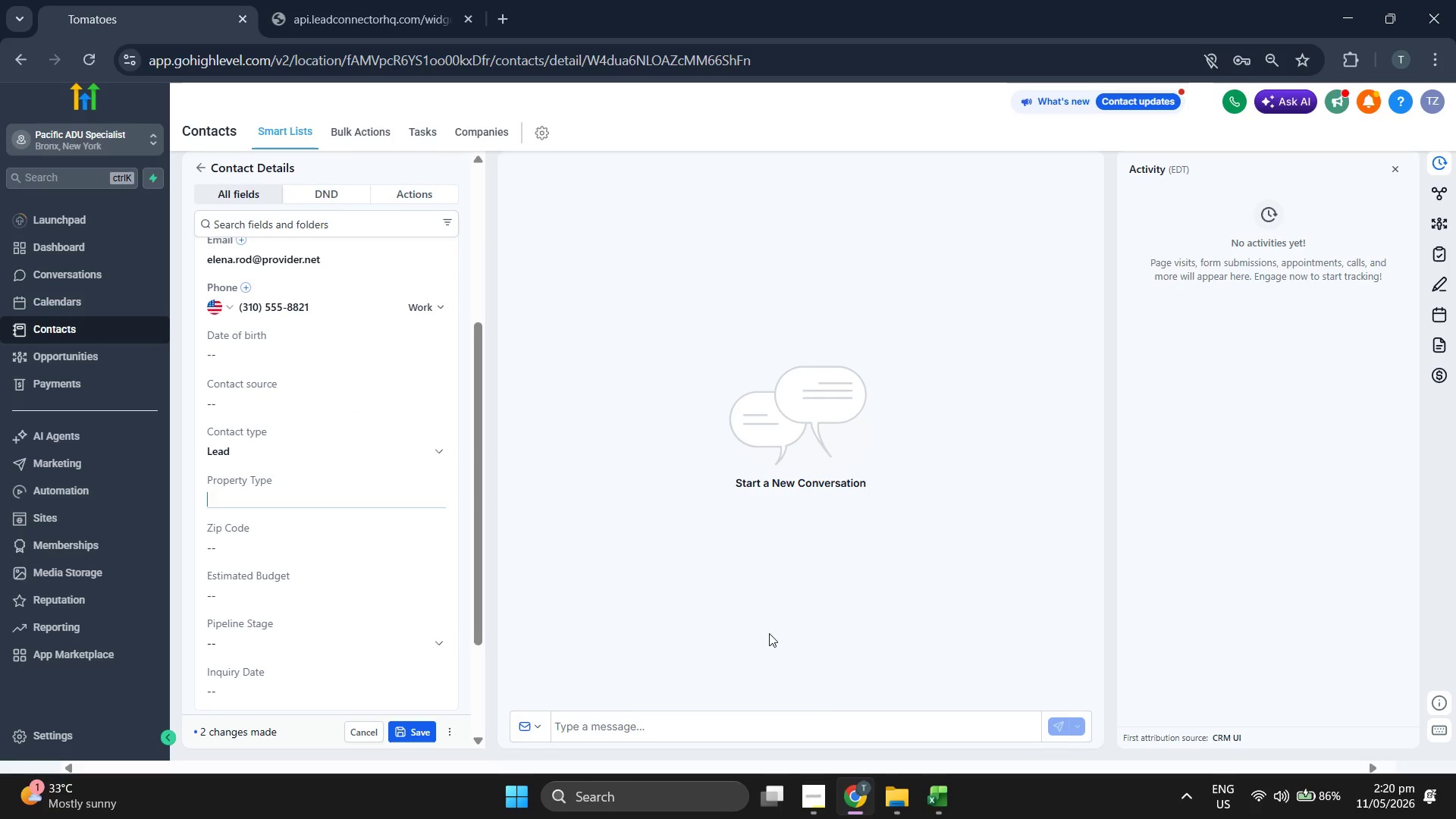 
left_click([953, 799])
 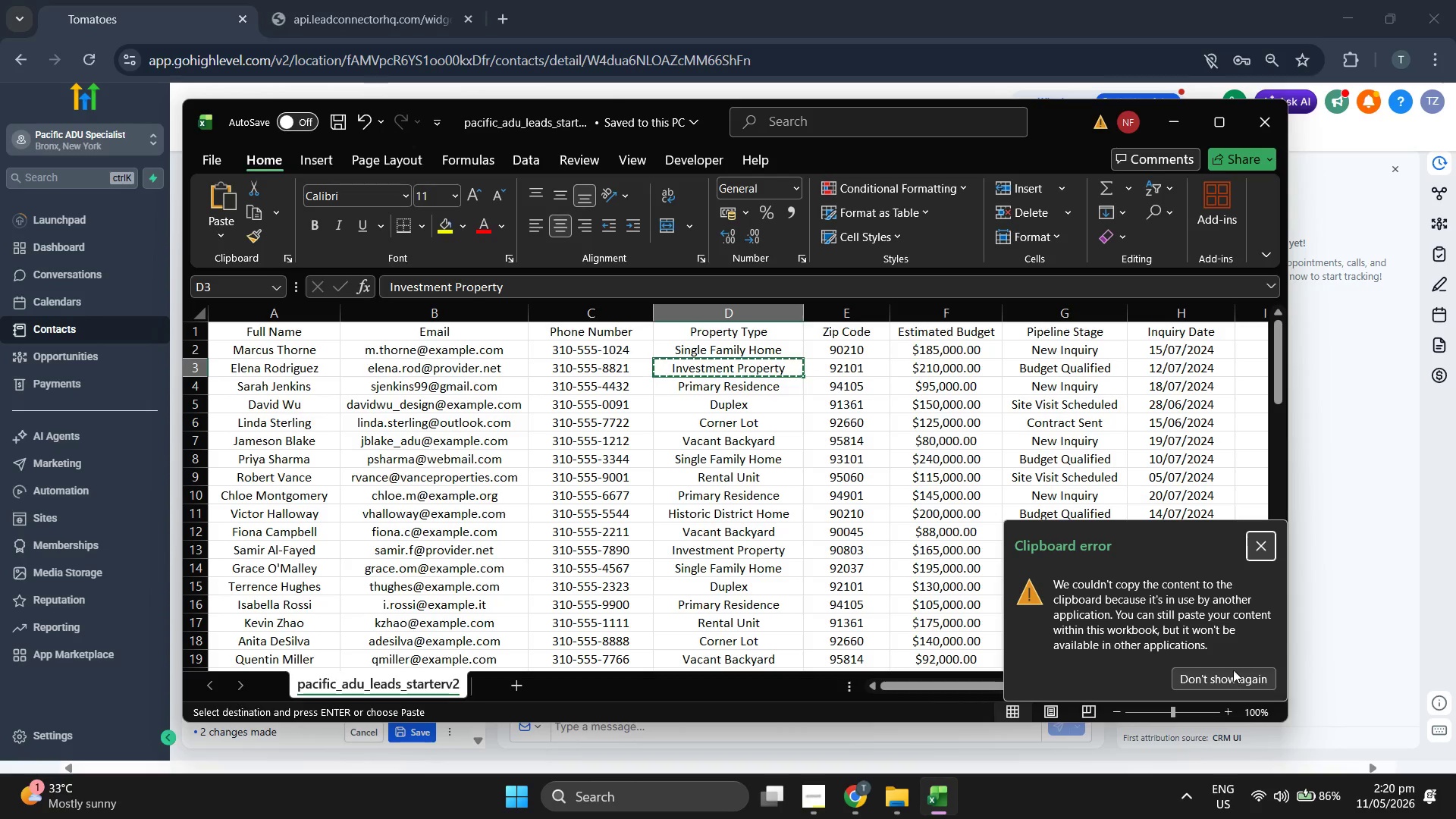 
double_click([674, 447])
 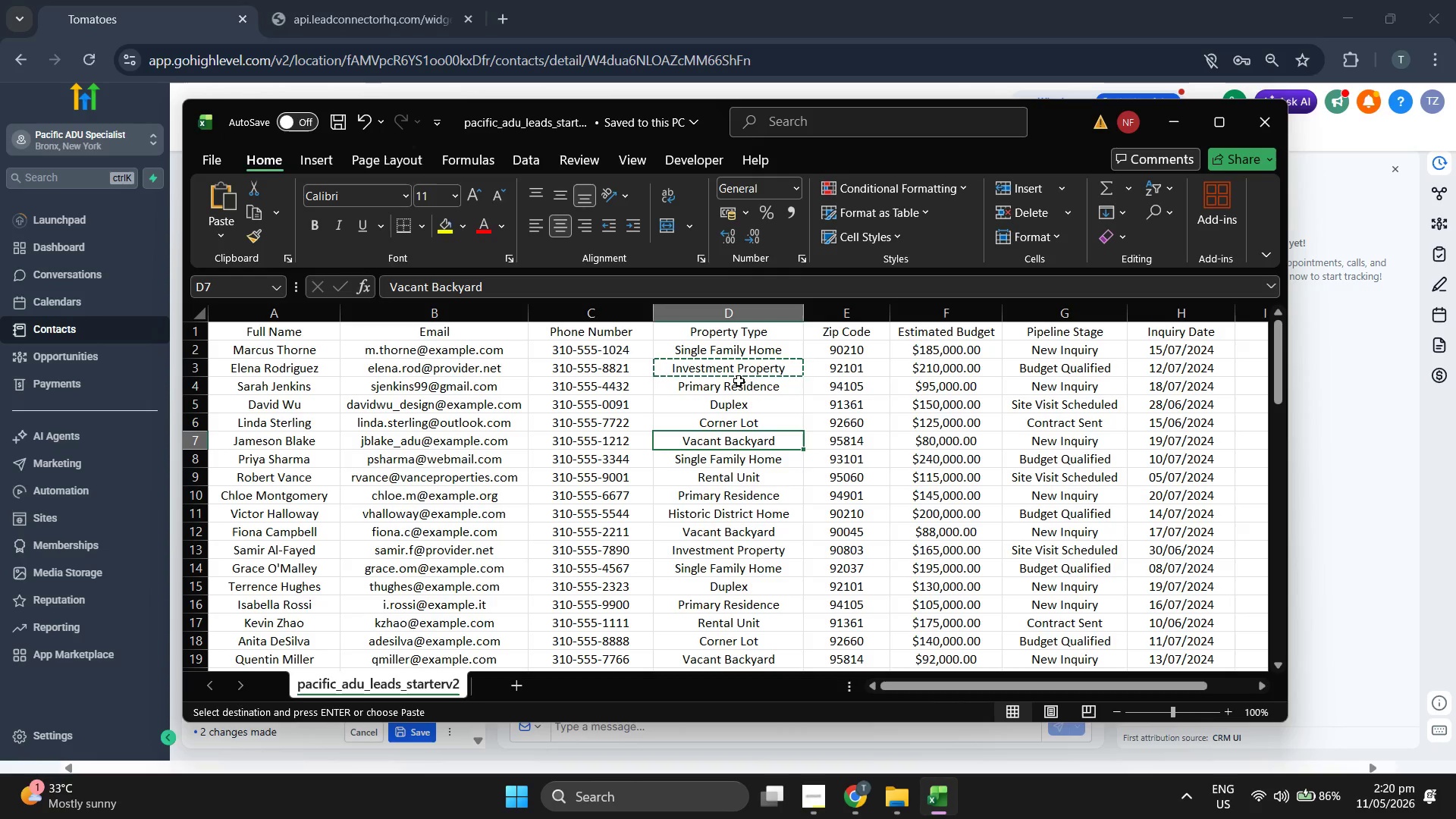 
left_click([748, 376])
 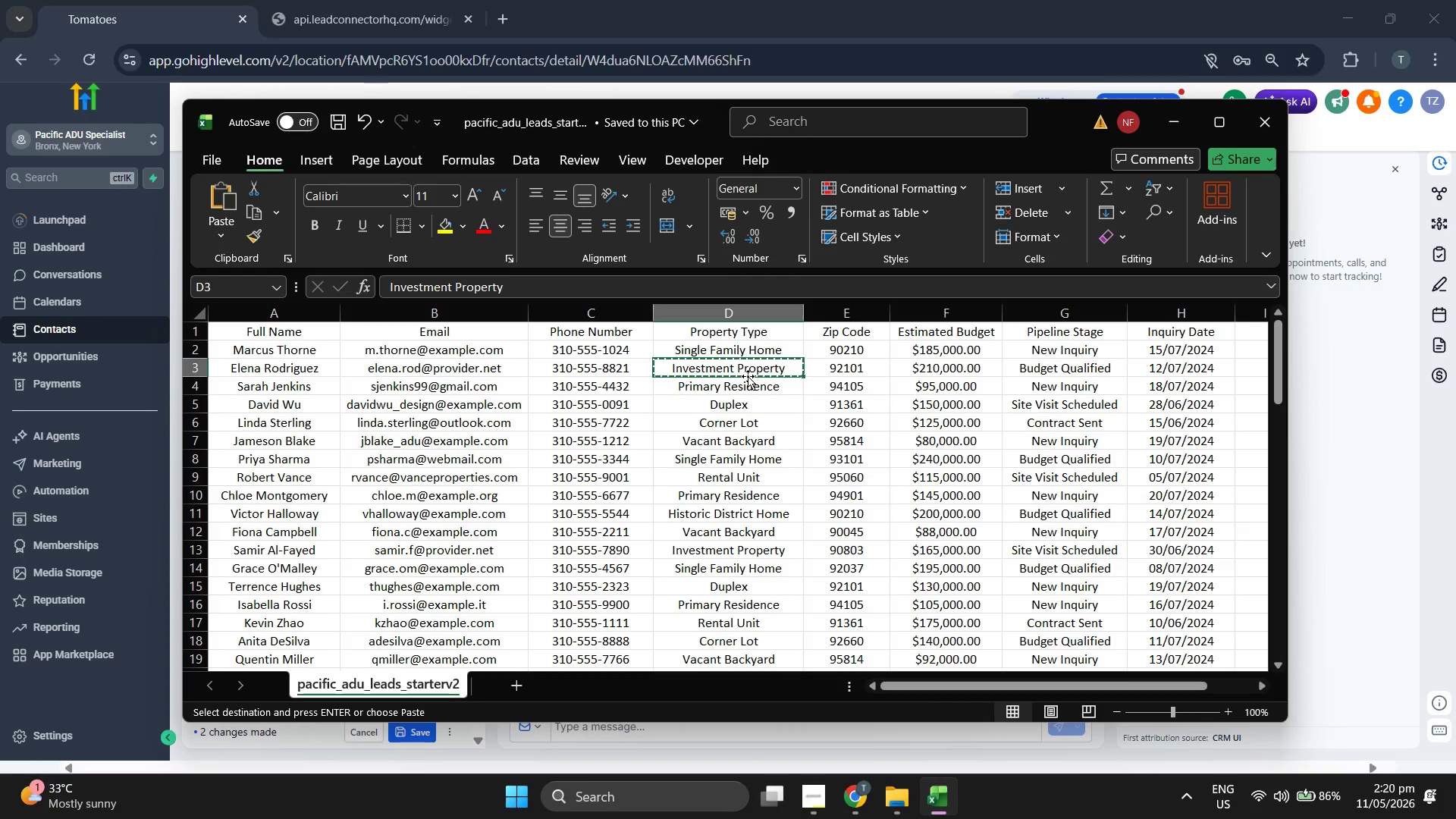 
key(Control+C)
 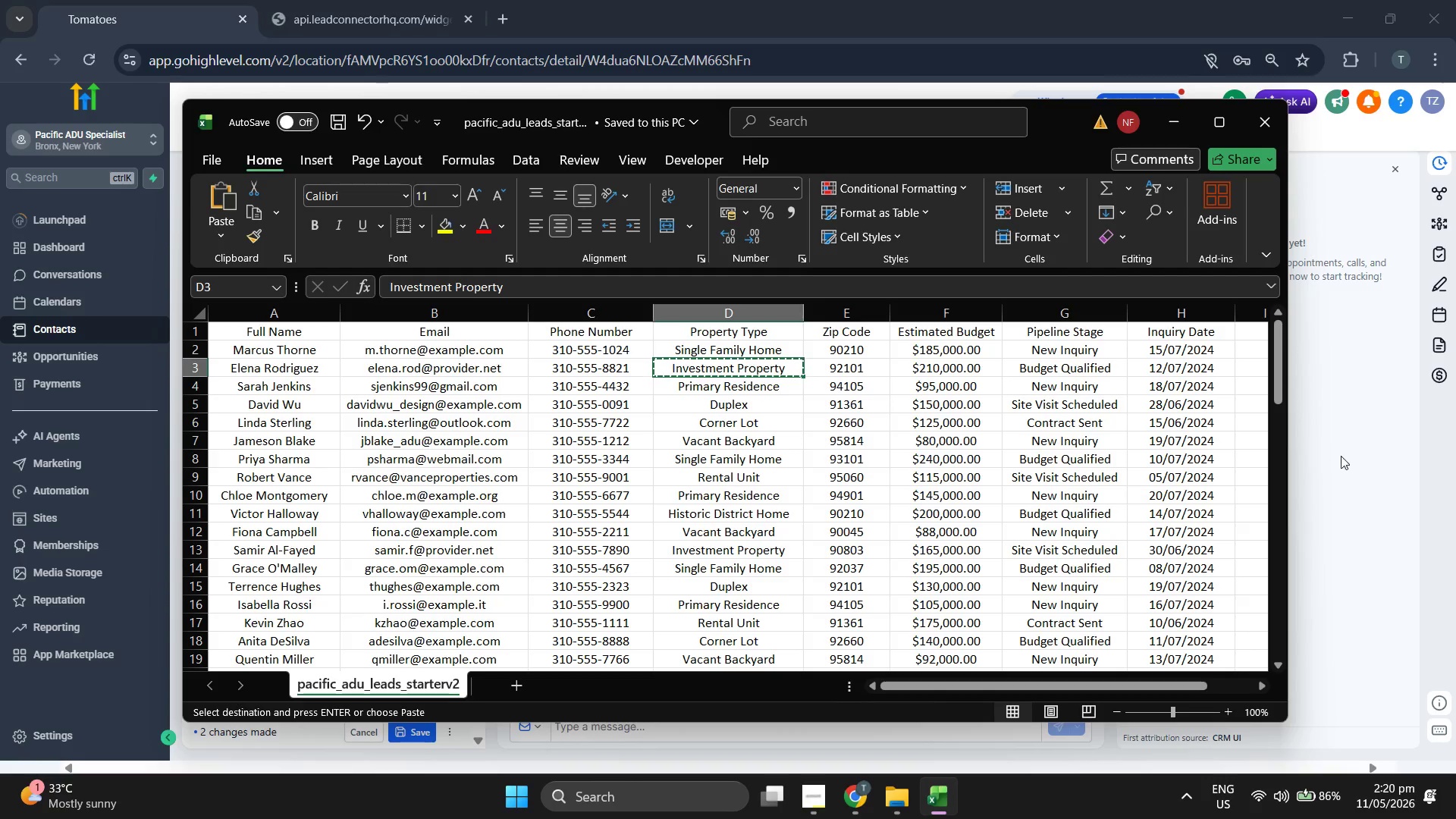 
left_click([1368, 453])
 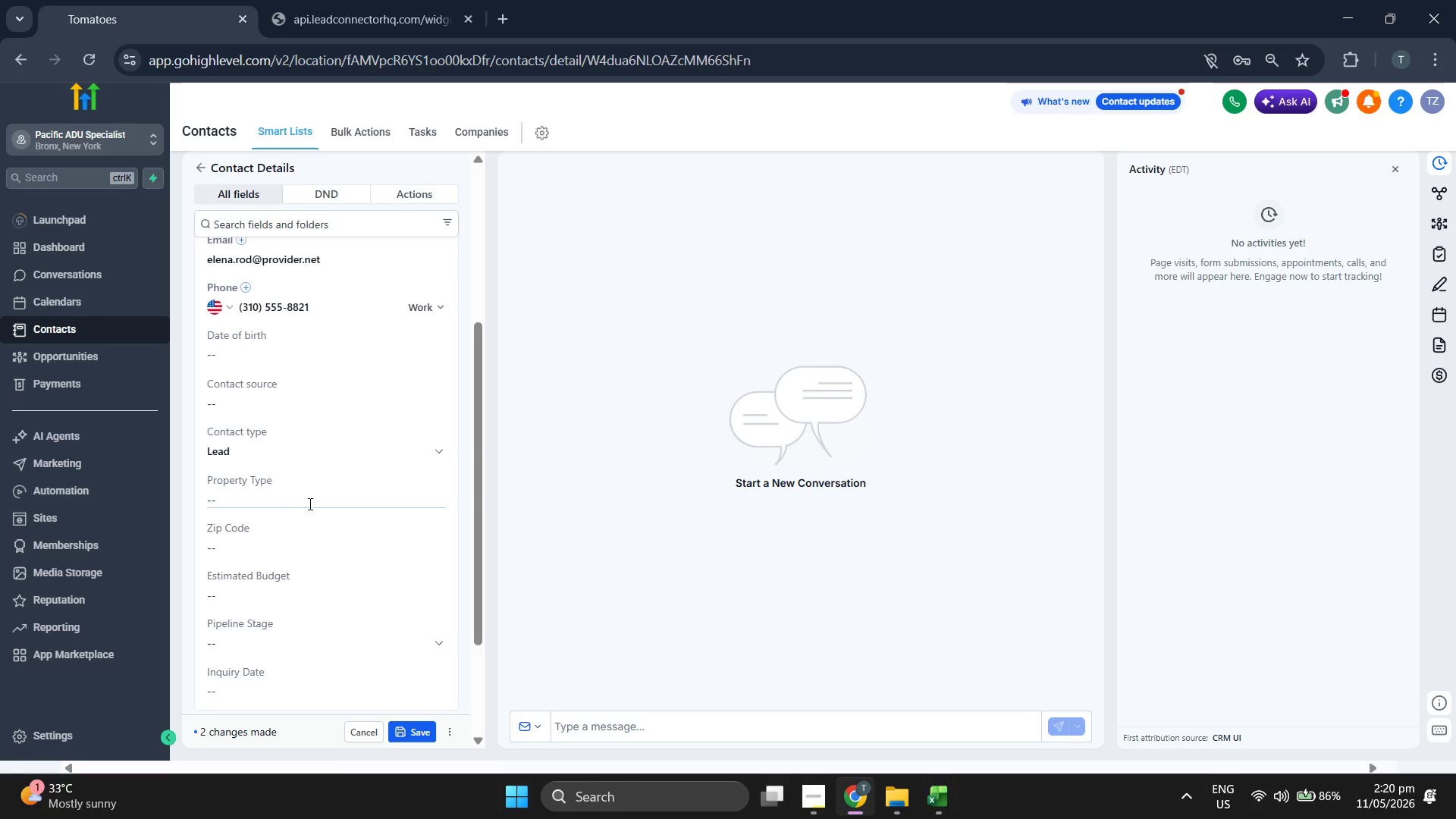 
left_click([309, 506])
 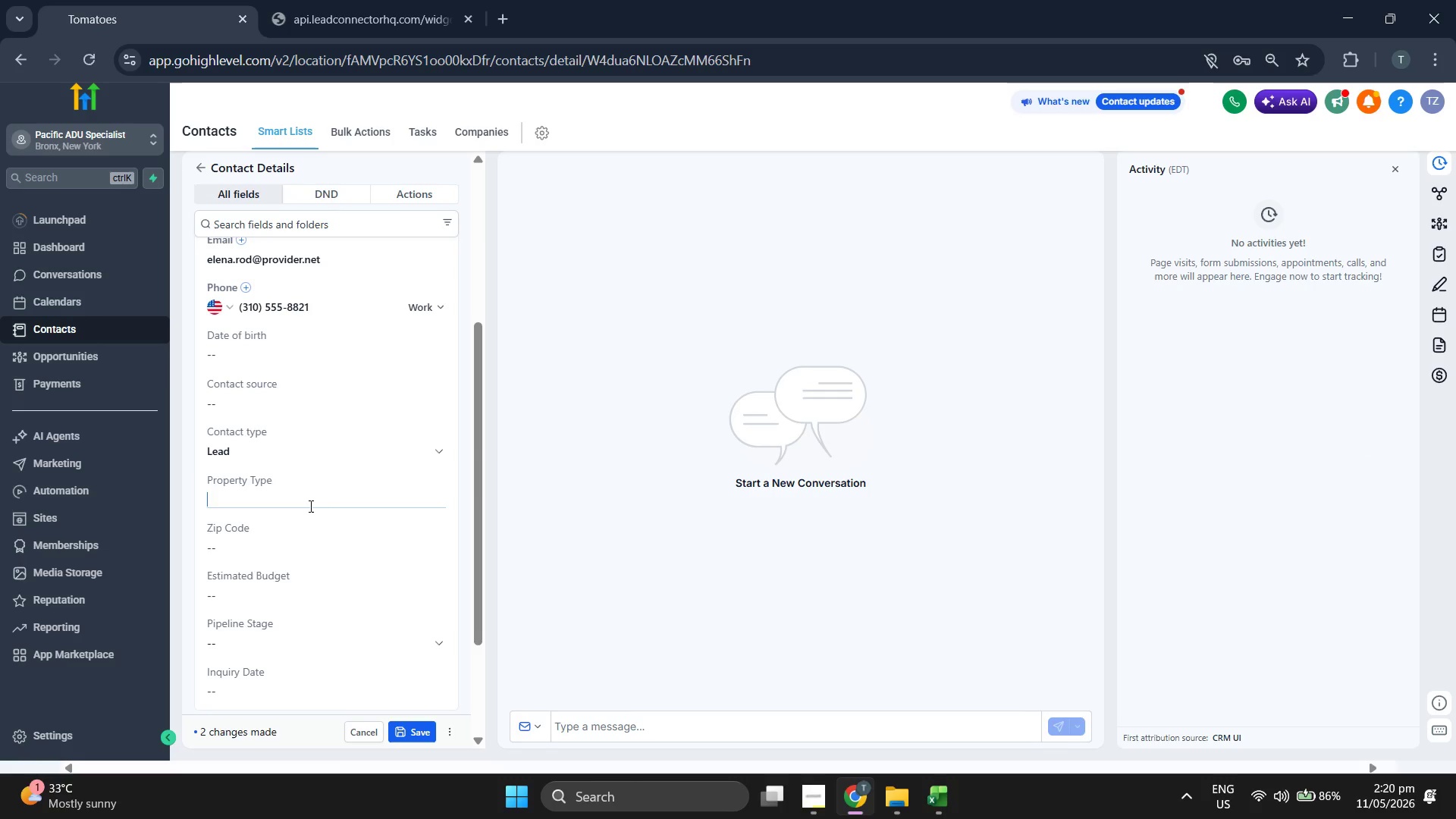 
key(Control+V)
 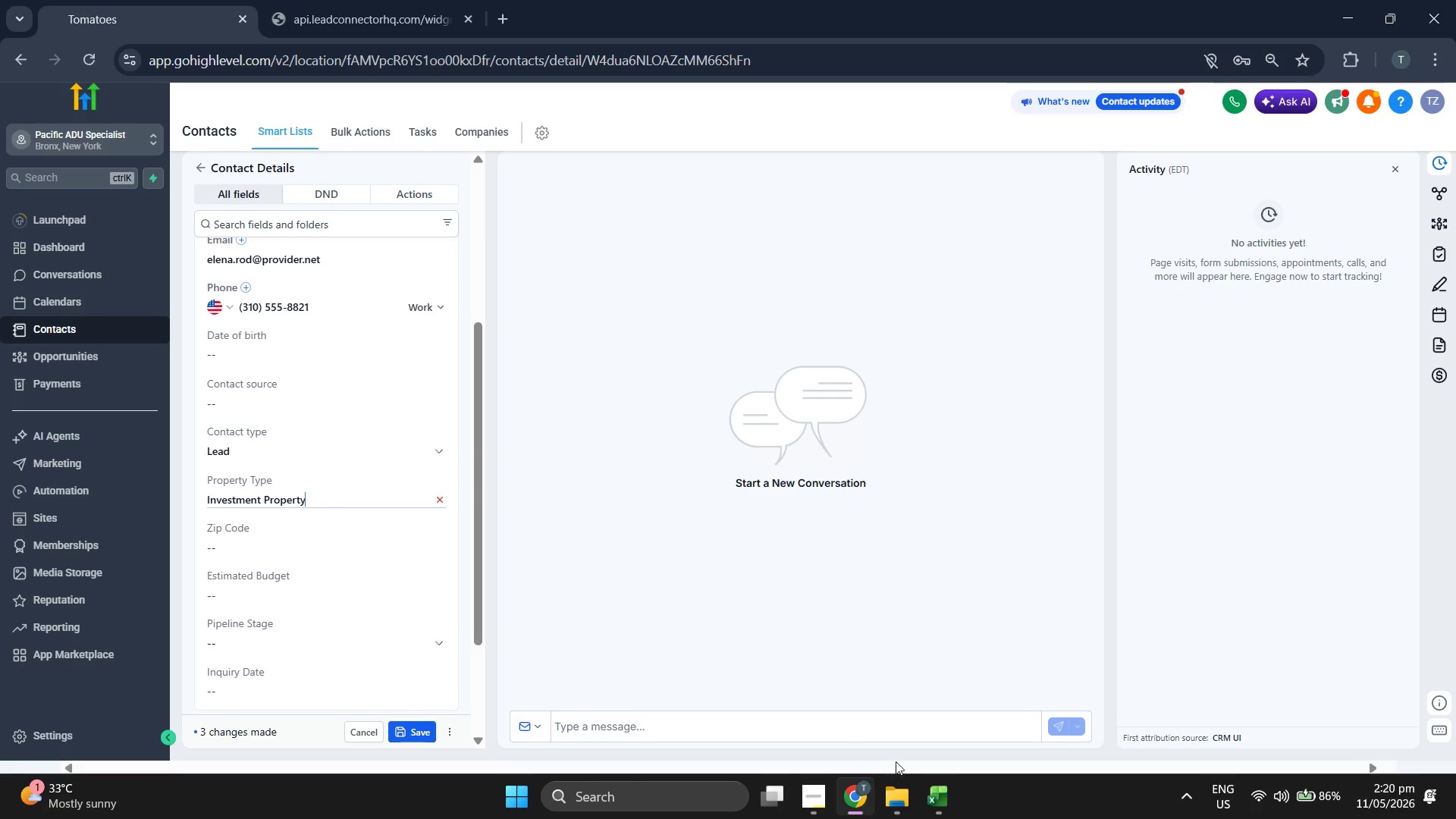 
left_click([946, 801])
 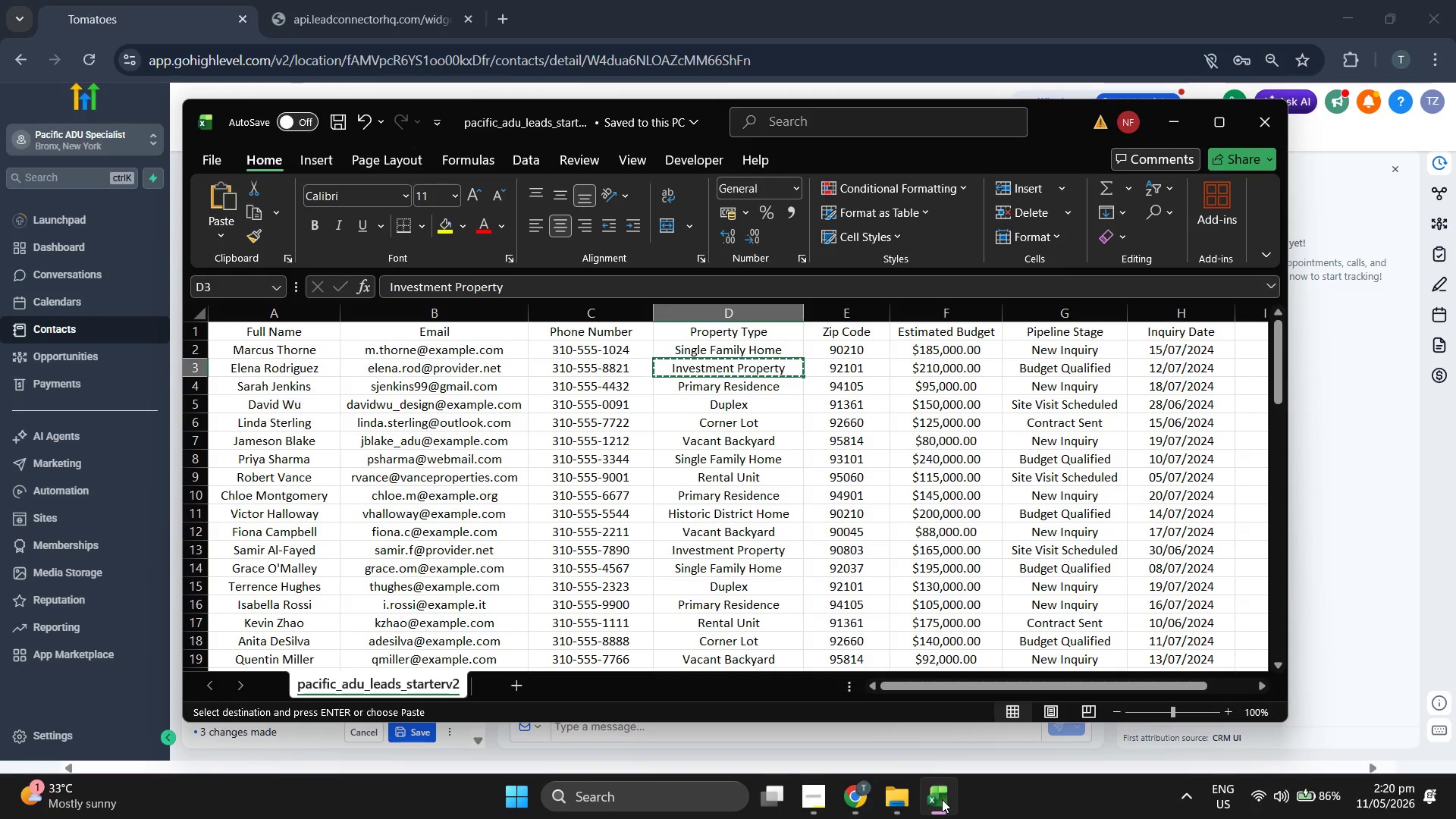 
key(ArrowRight)
 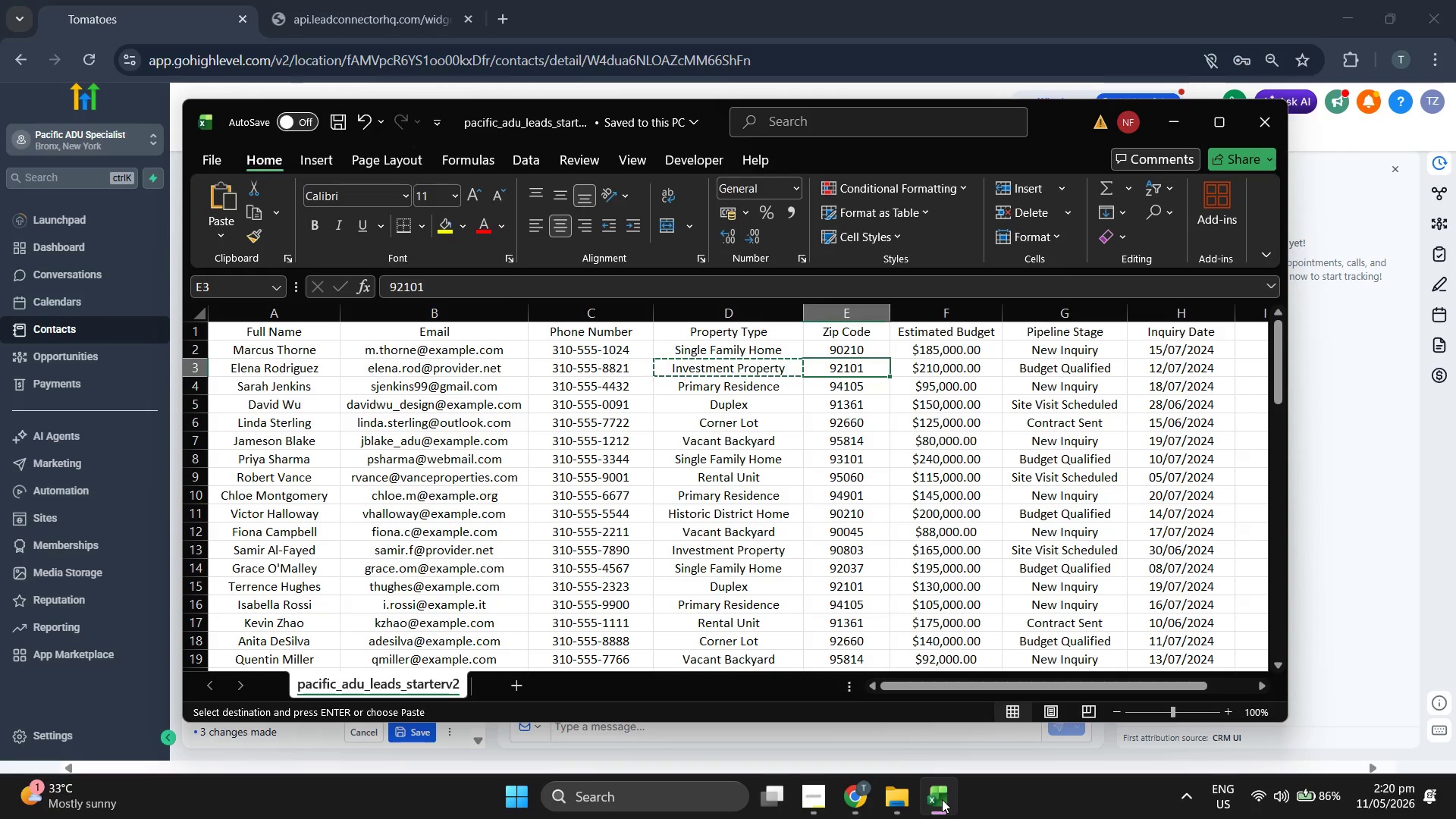 
key(Control+C)
 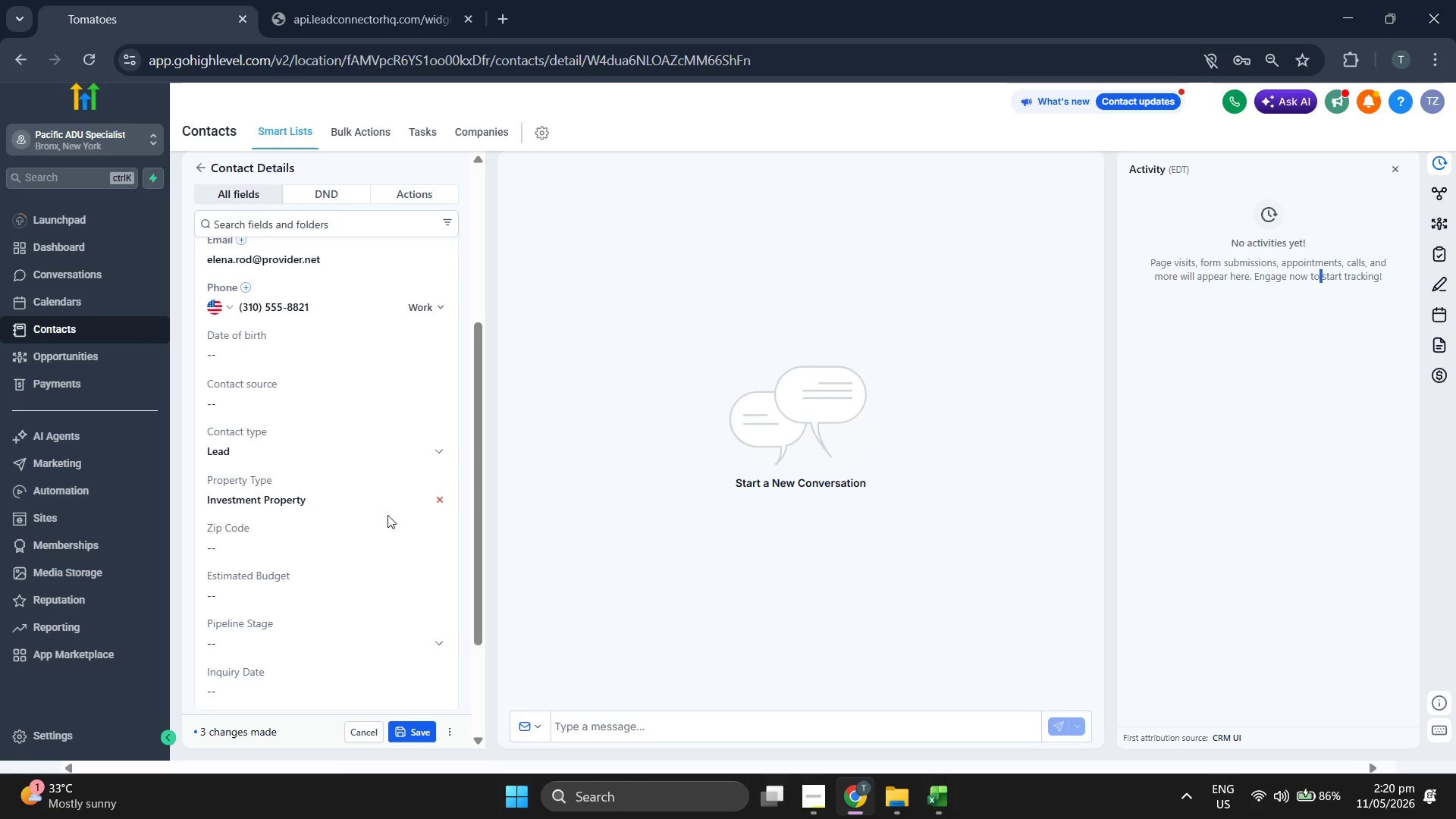 
left_click([308, 551])
 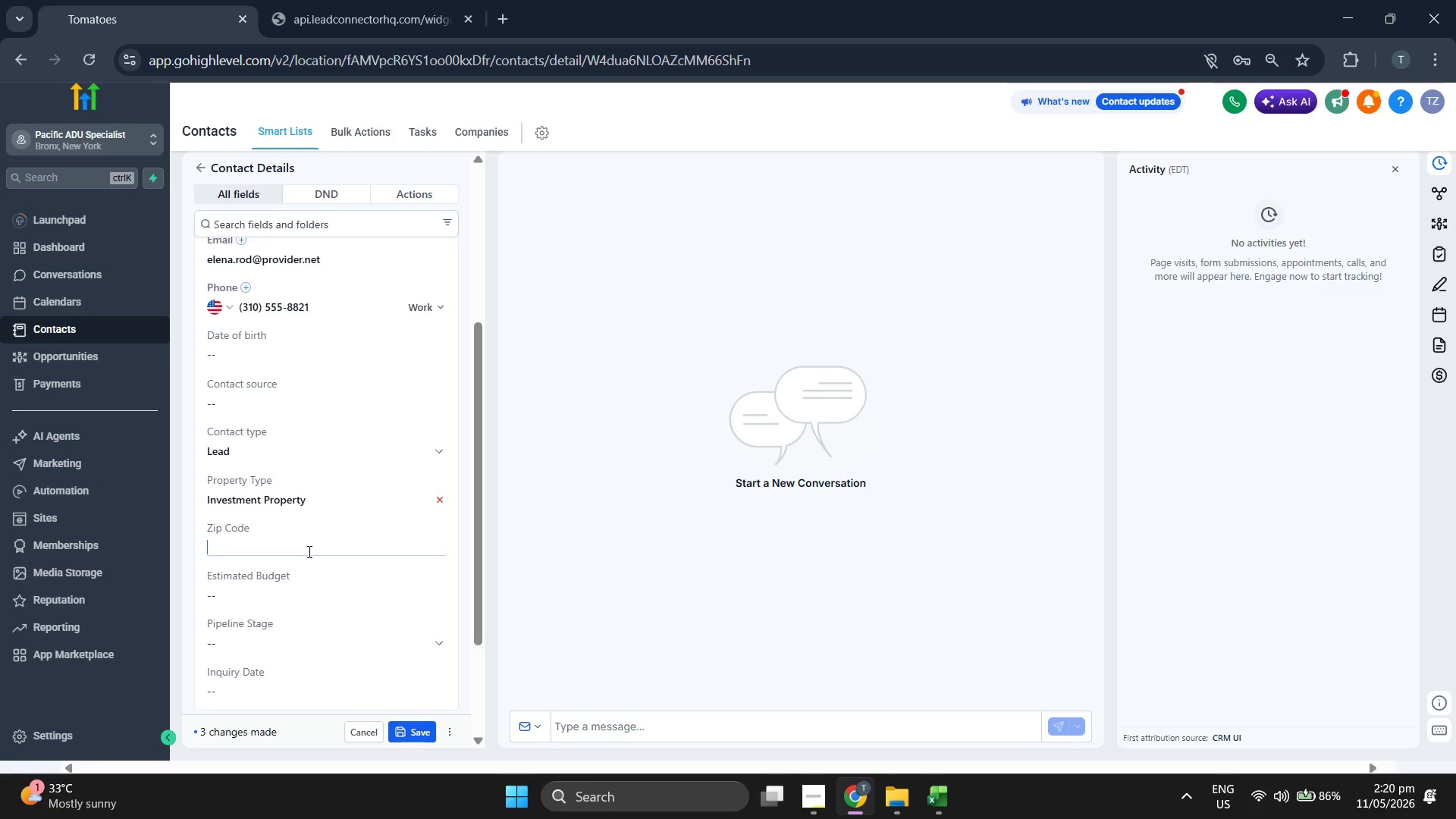 
key(Control+ControlLeft)
 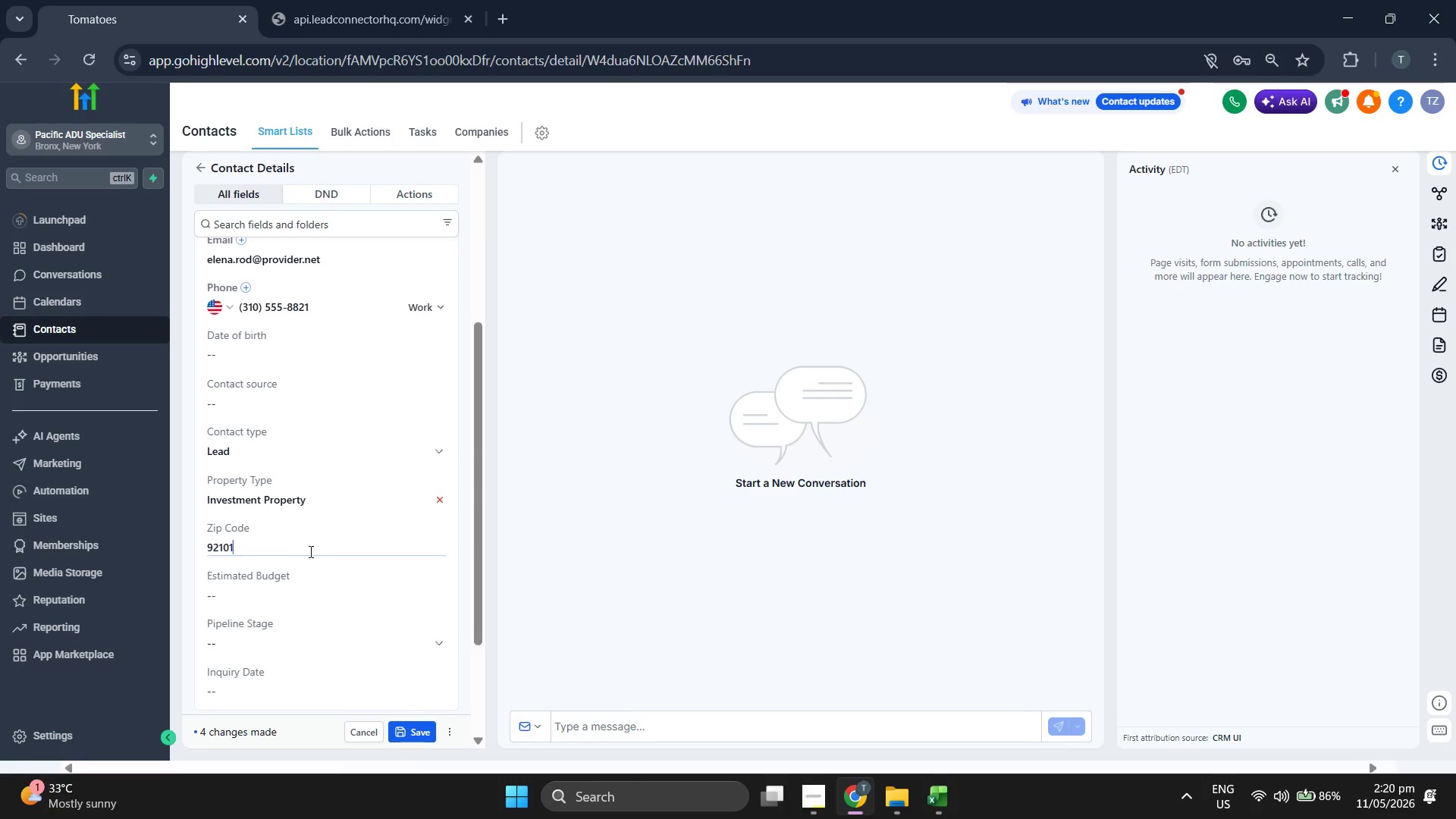 
key(Control+V)
 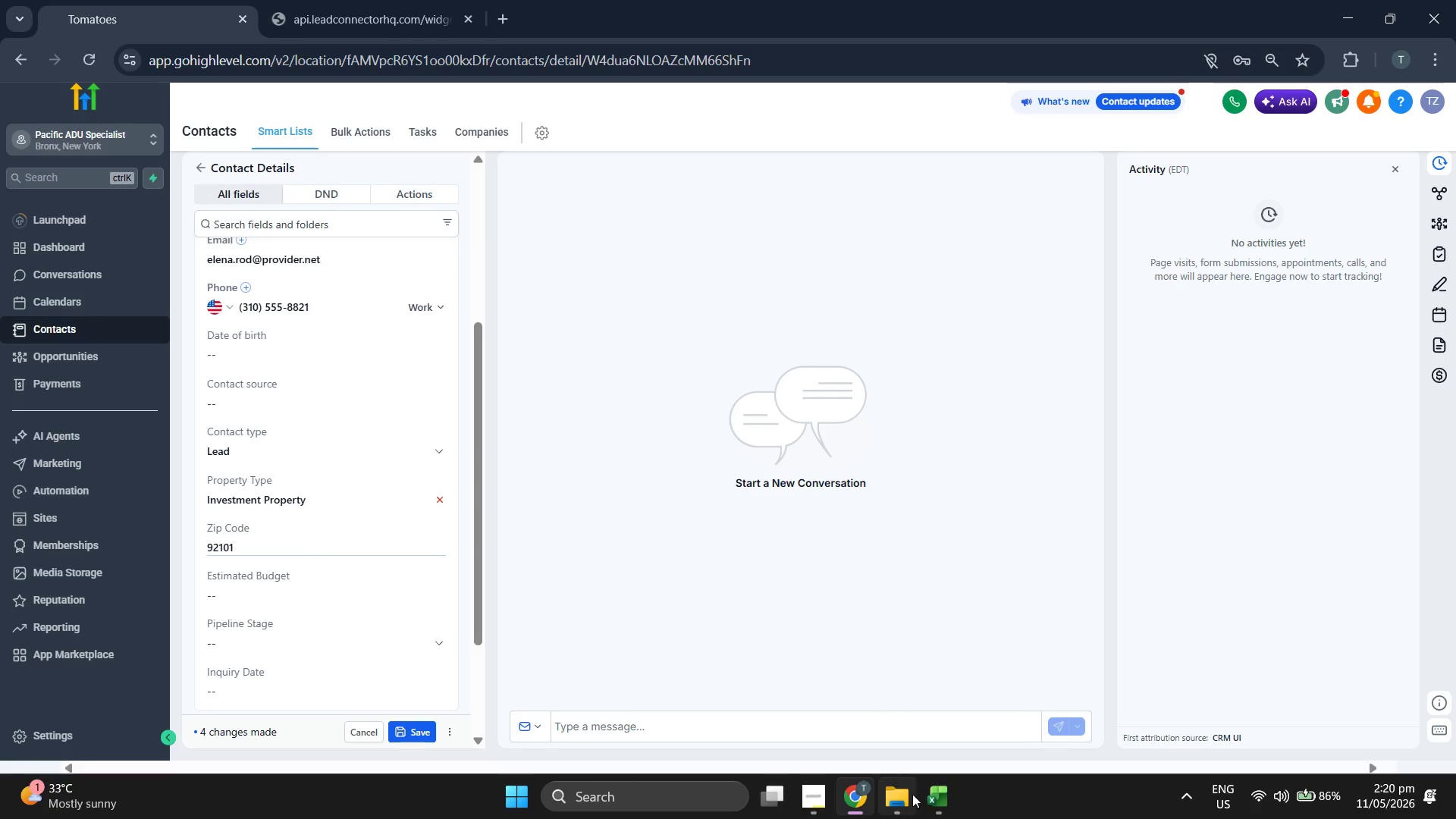 
left_click([929, 802])
 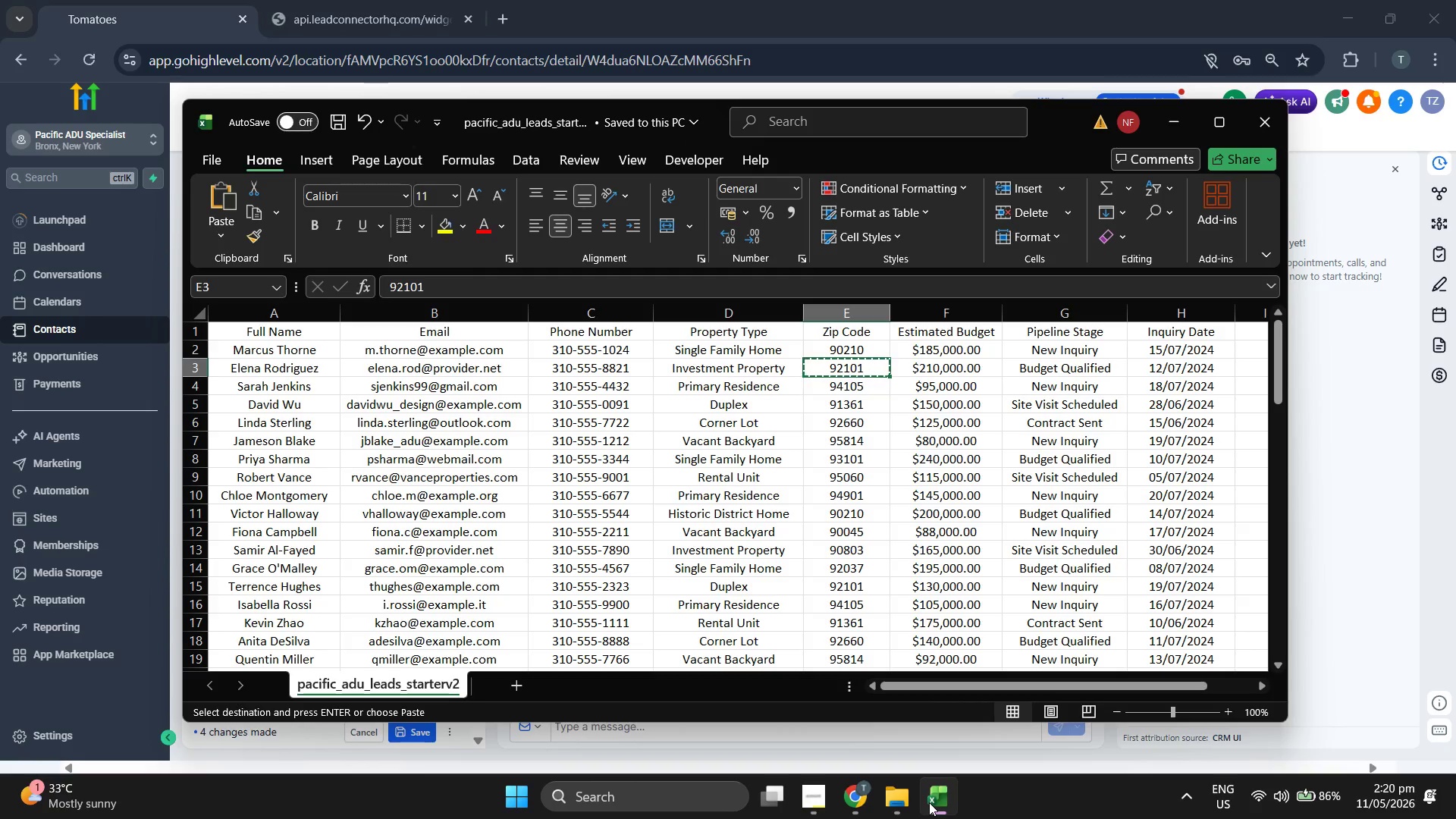 
left_click([929, 802])
 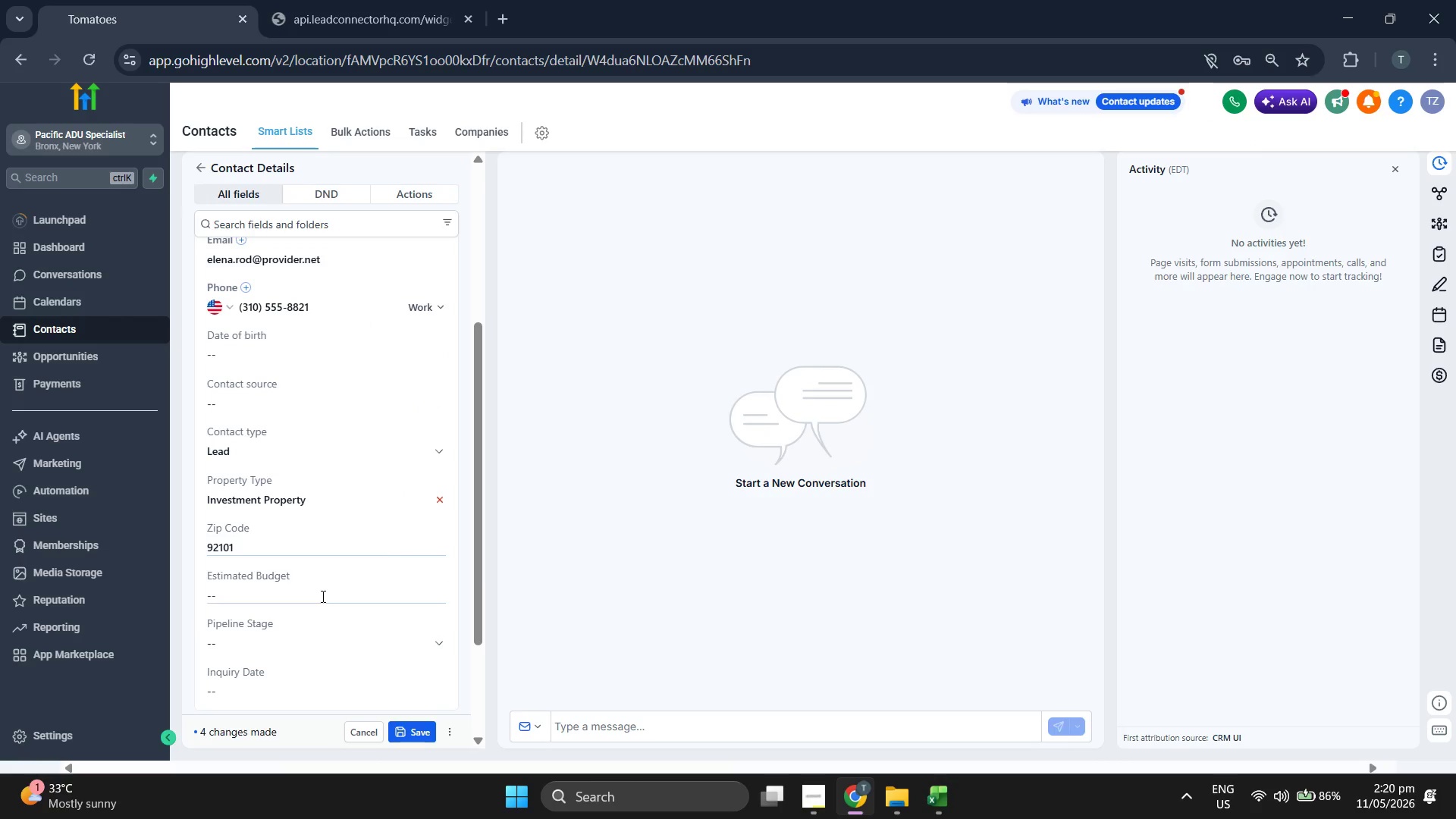 
type(210)
 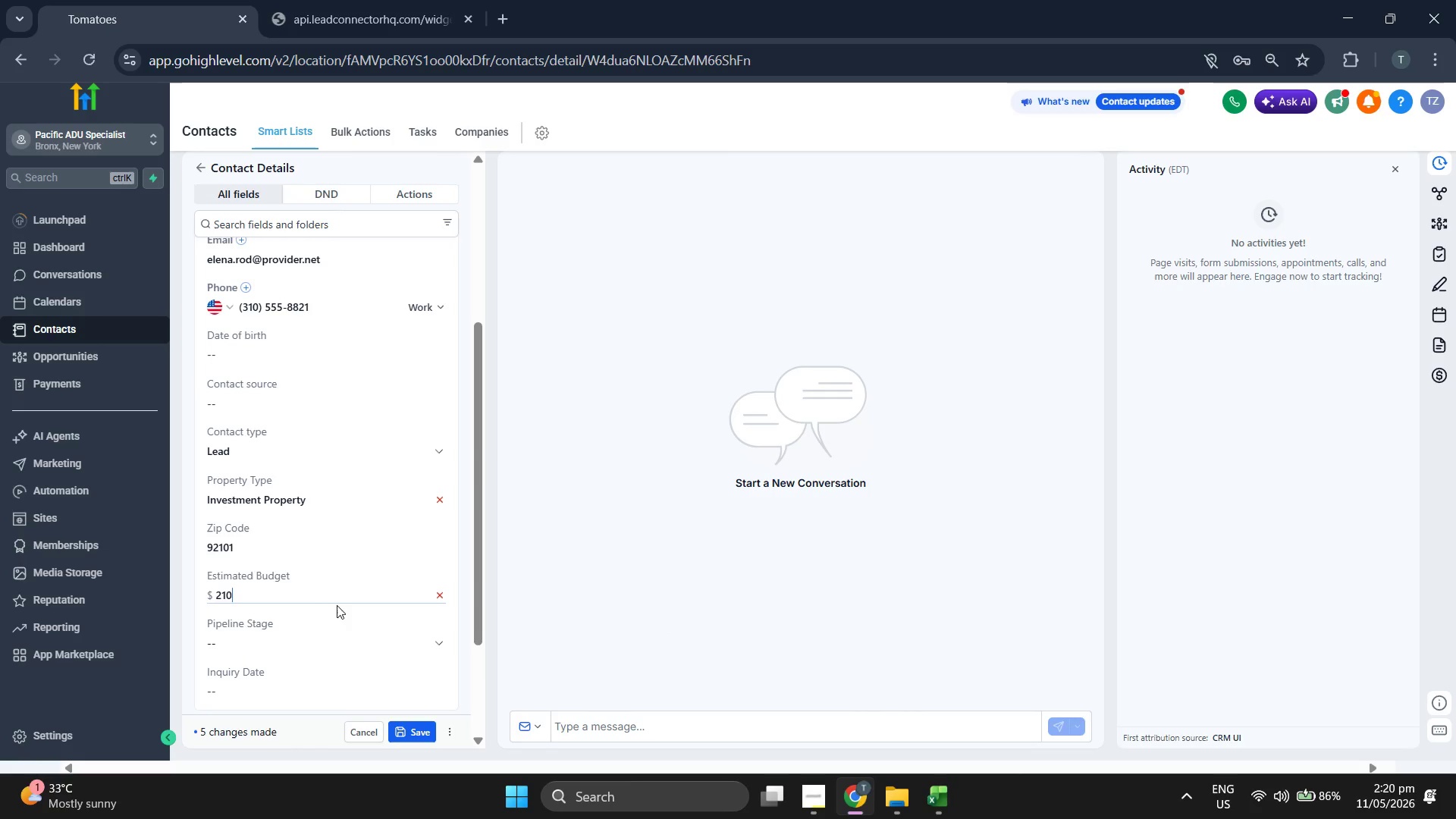 
left_click([309, 595])
 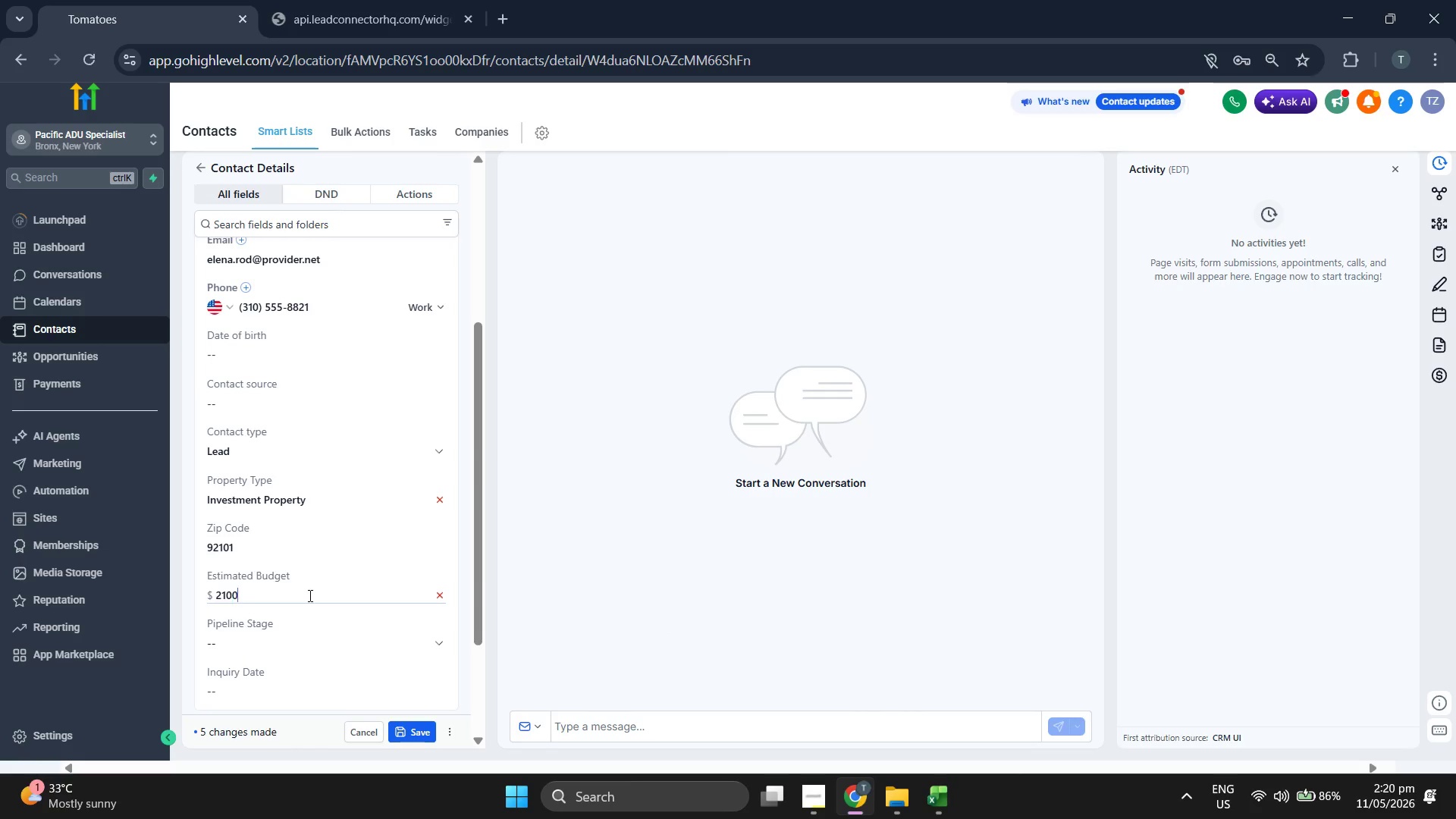 
type(000)
 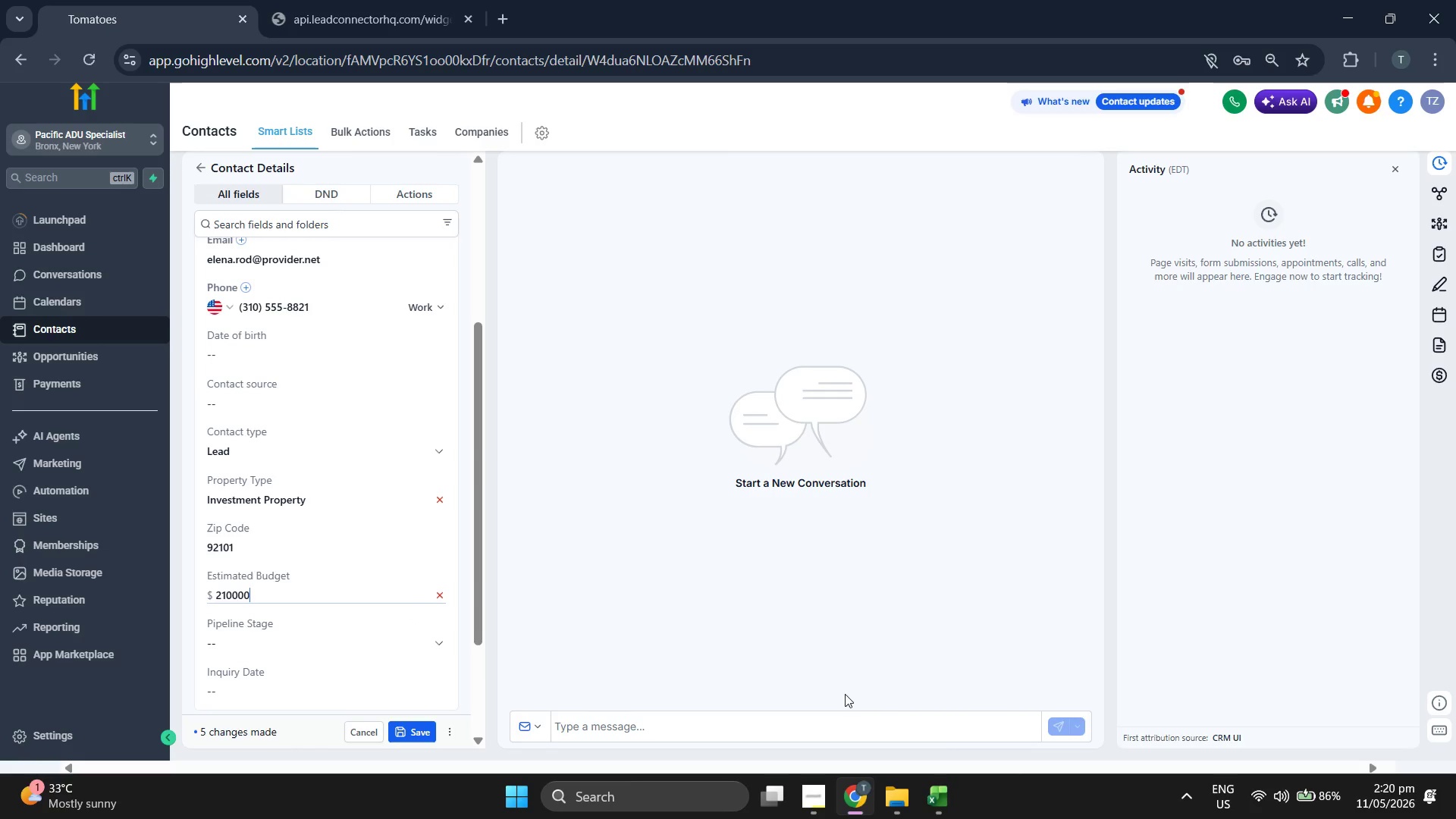 
left_click([936, 804])
 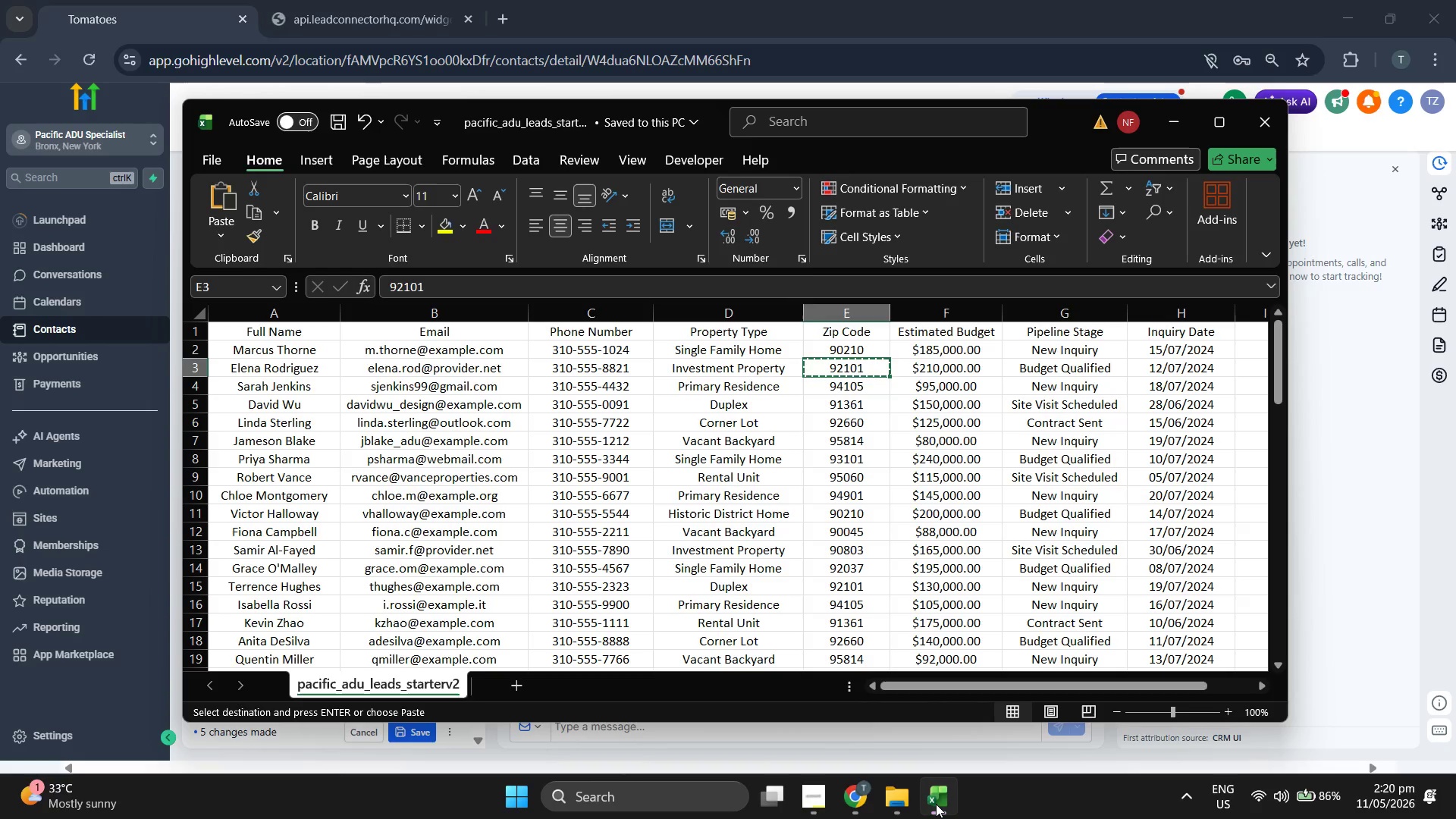 
left_click([936, 804])
 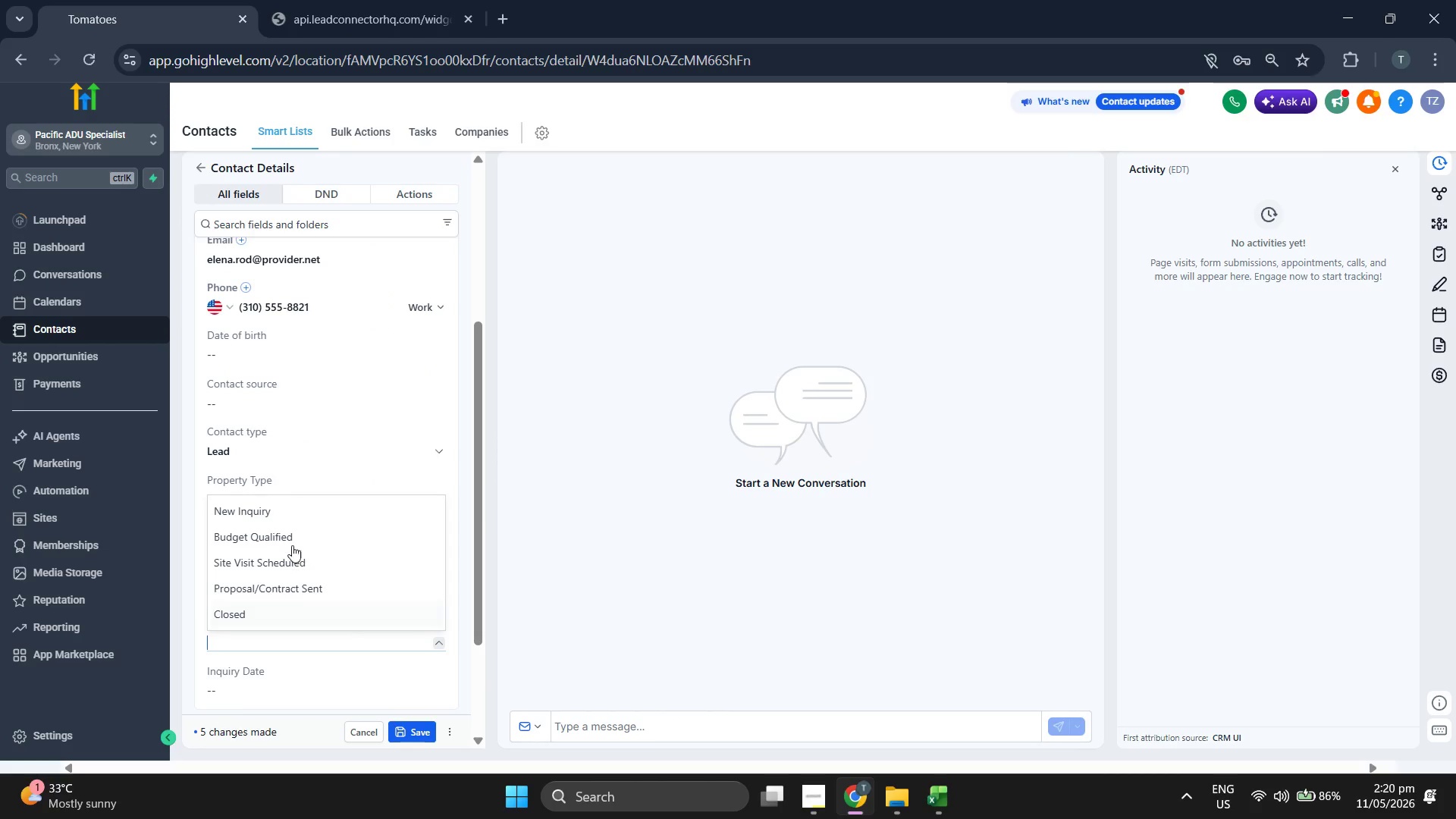 
left_click([319, 541])
 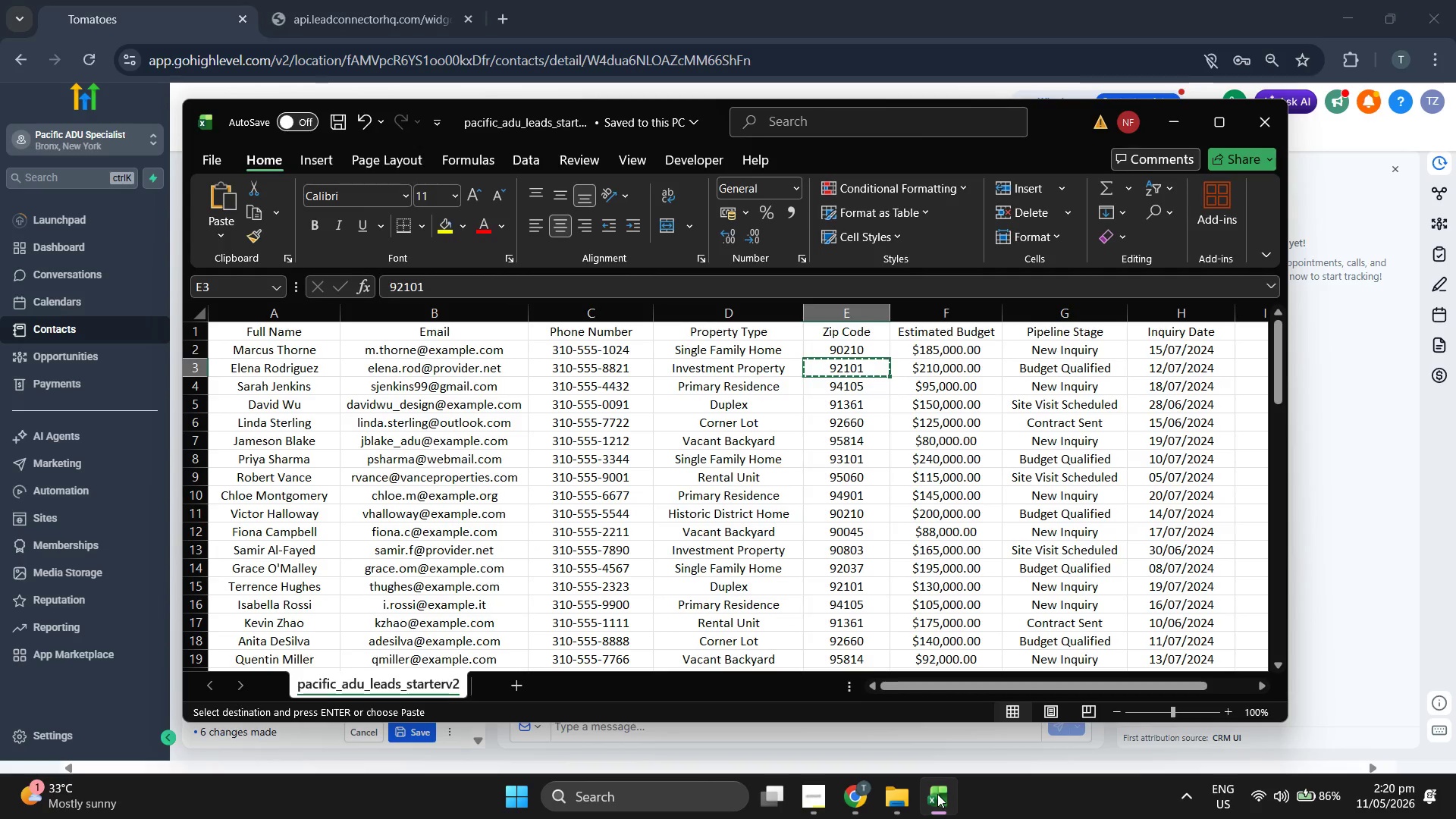 
left_click([937, 794])
 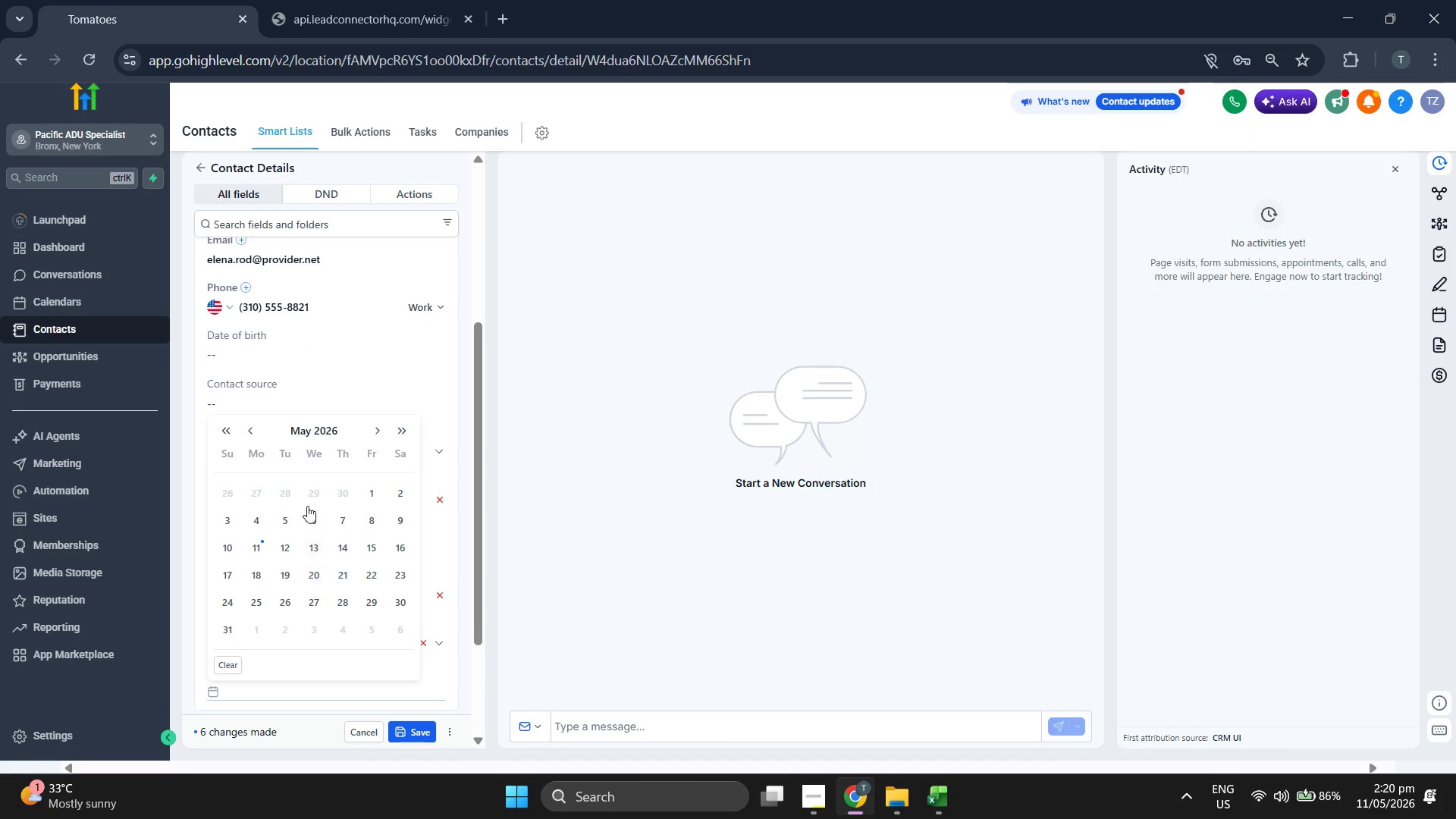 
left_click([293, 429])
 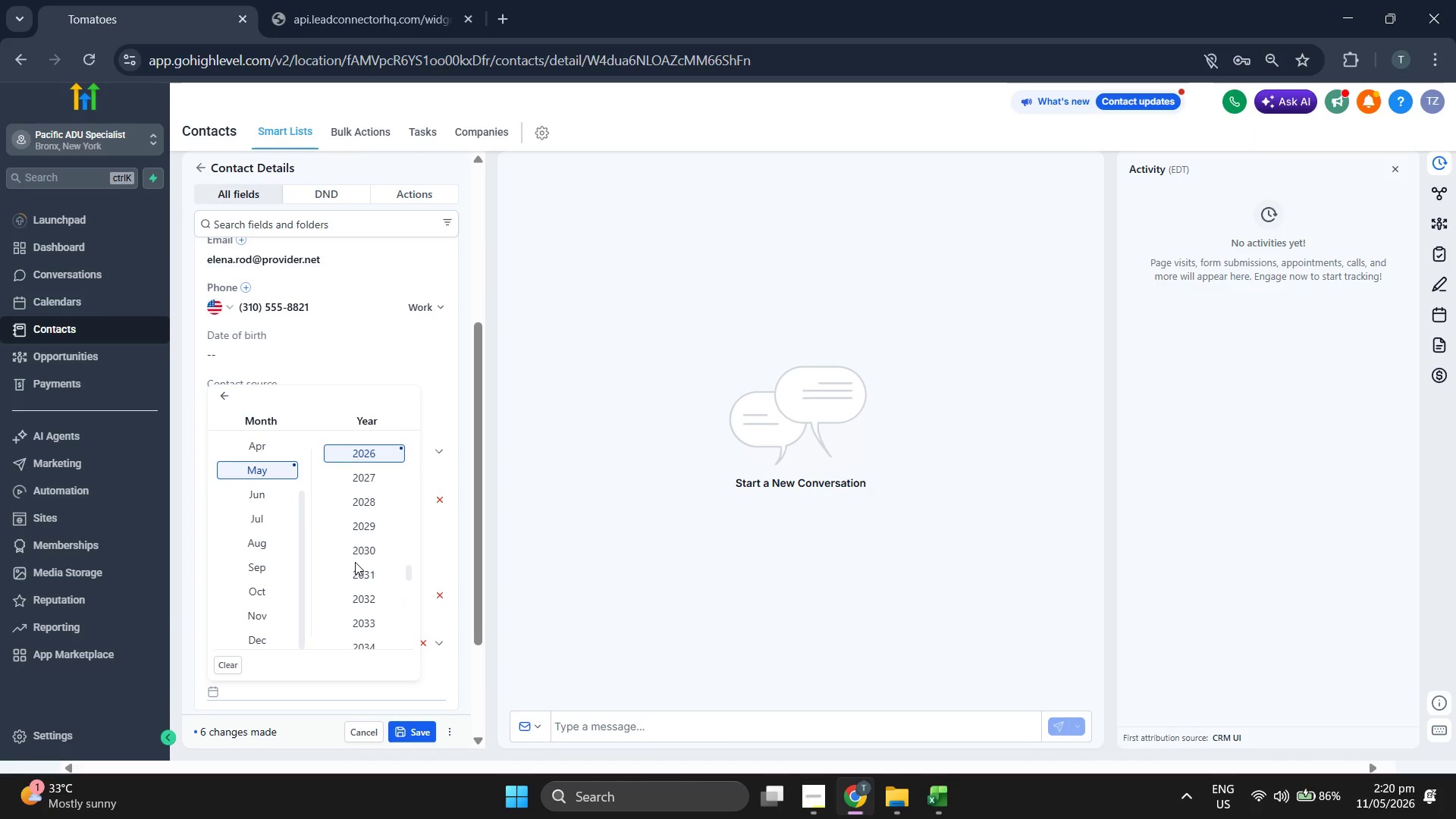 
scroll: coordinate [356, 563], scroll_direction: up, amount: 1.0
 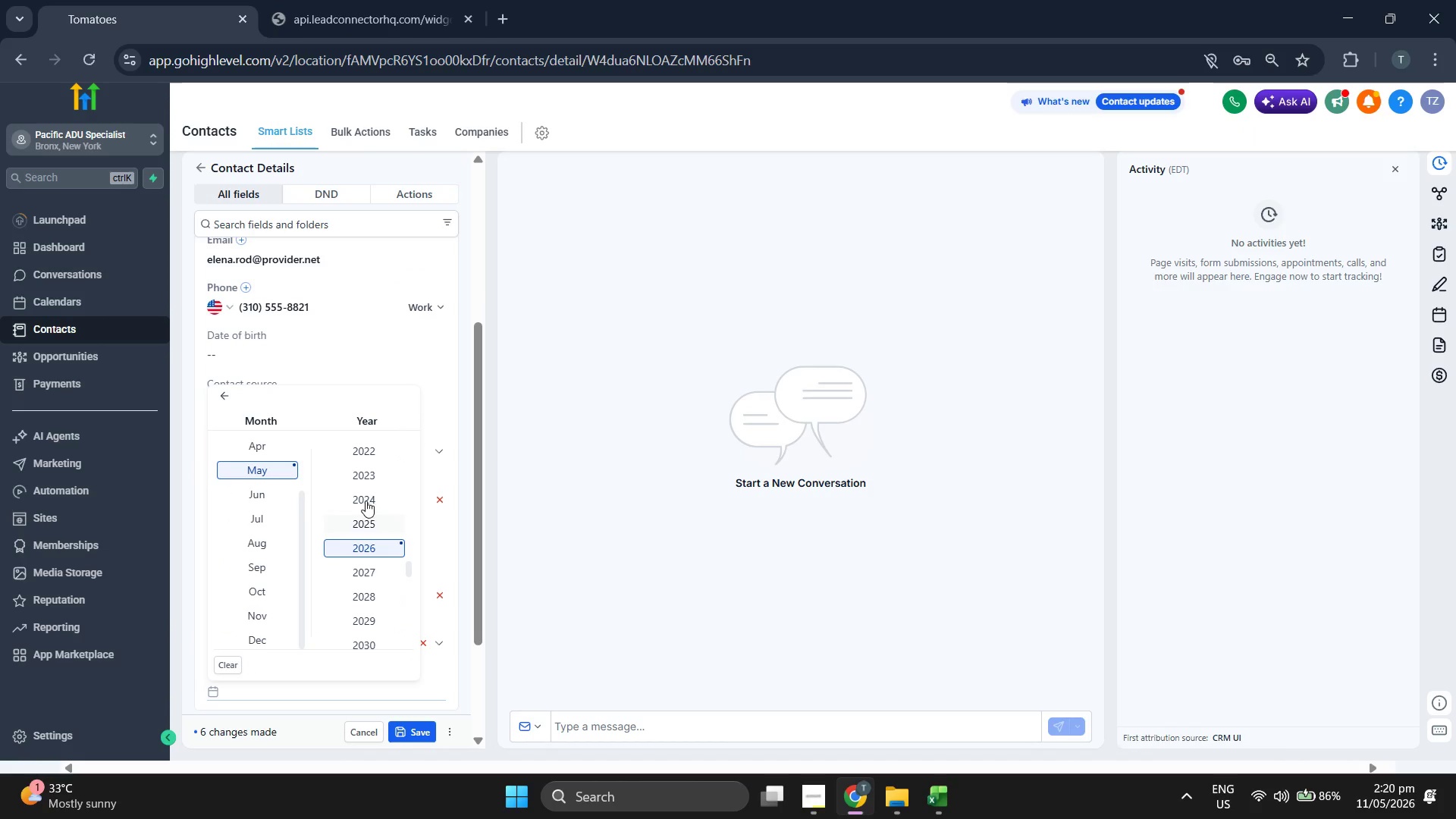 
left_click([366, 496])
 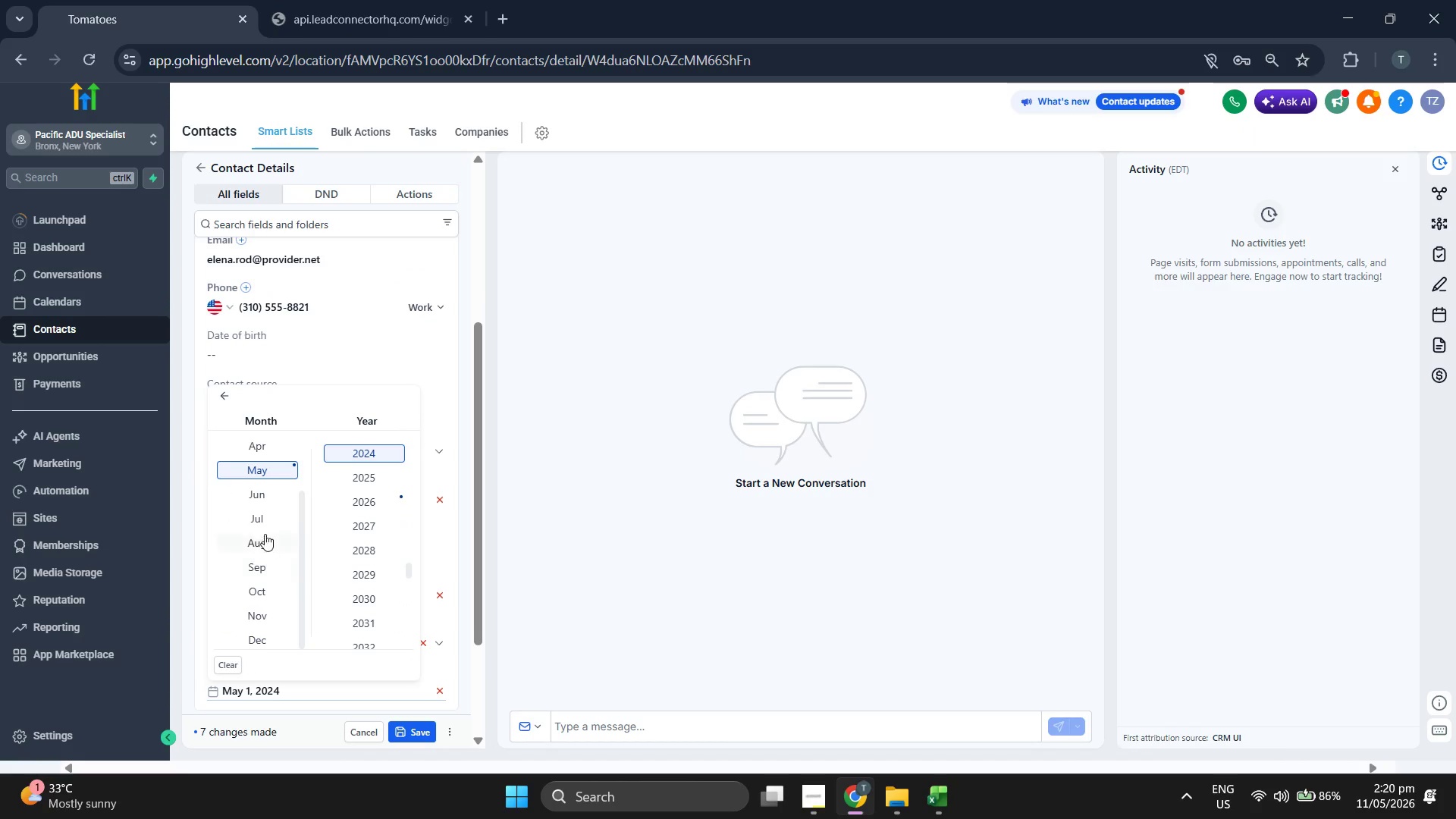 
left_click([265, 525])
 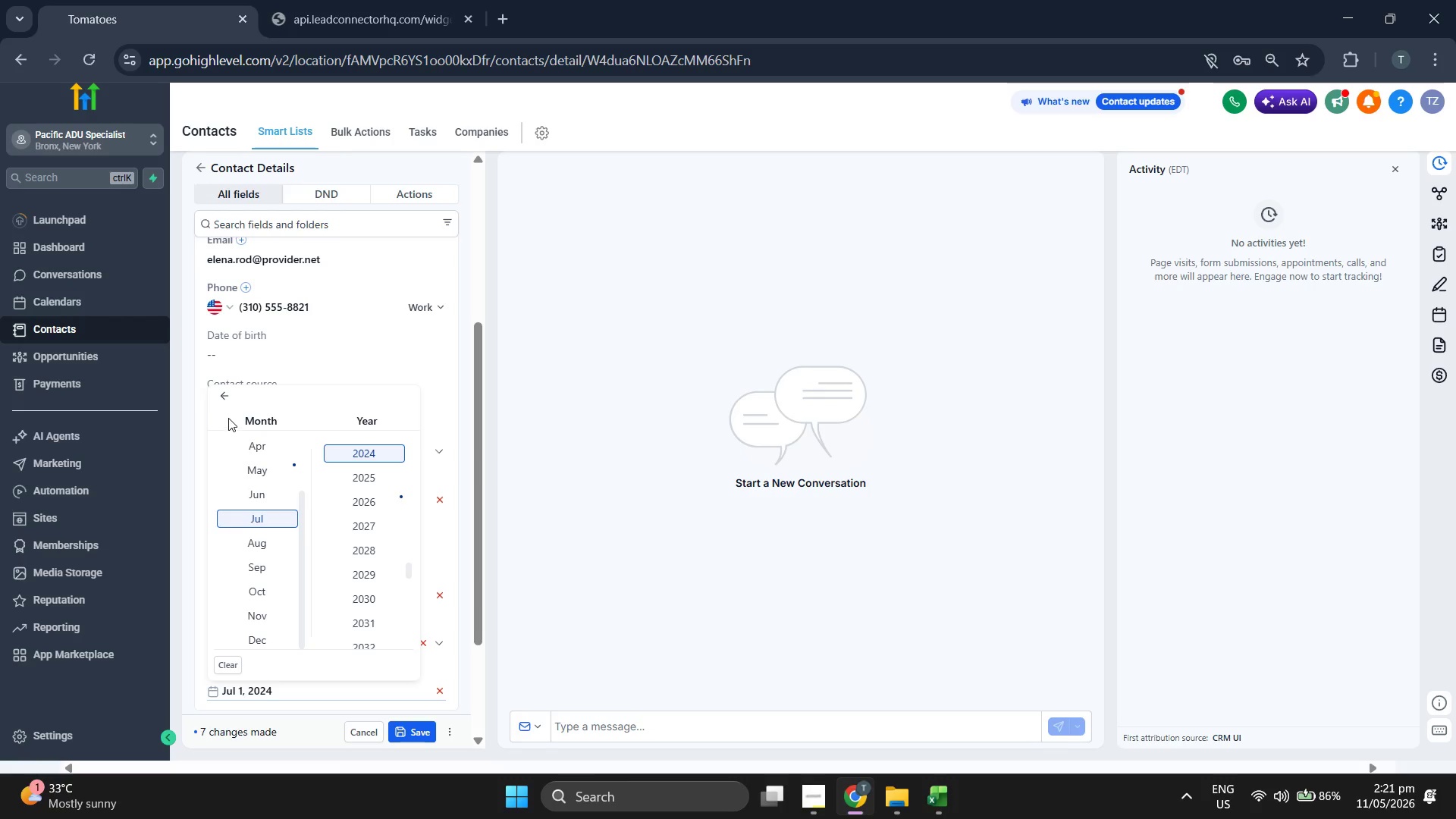 
left_click([221, 394])
 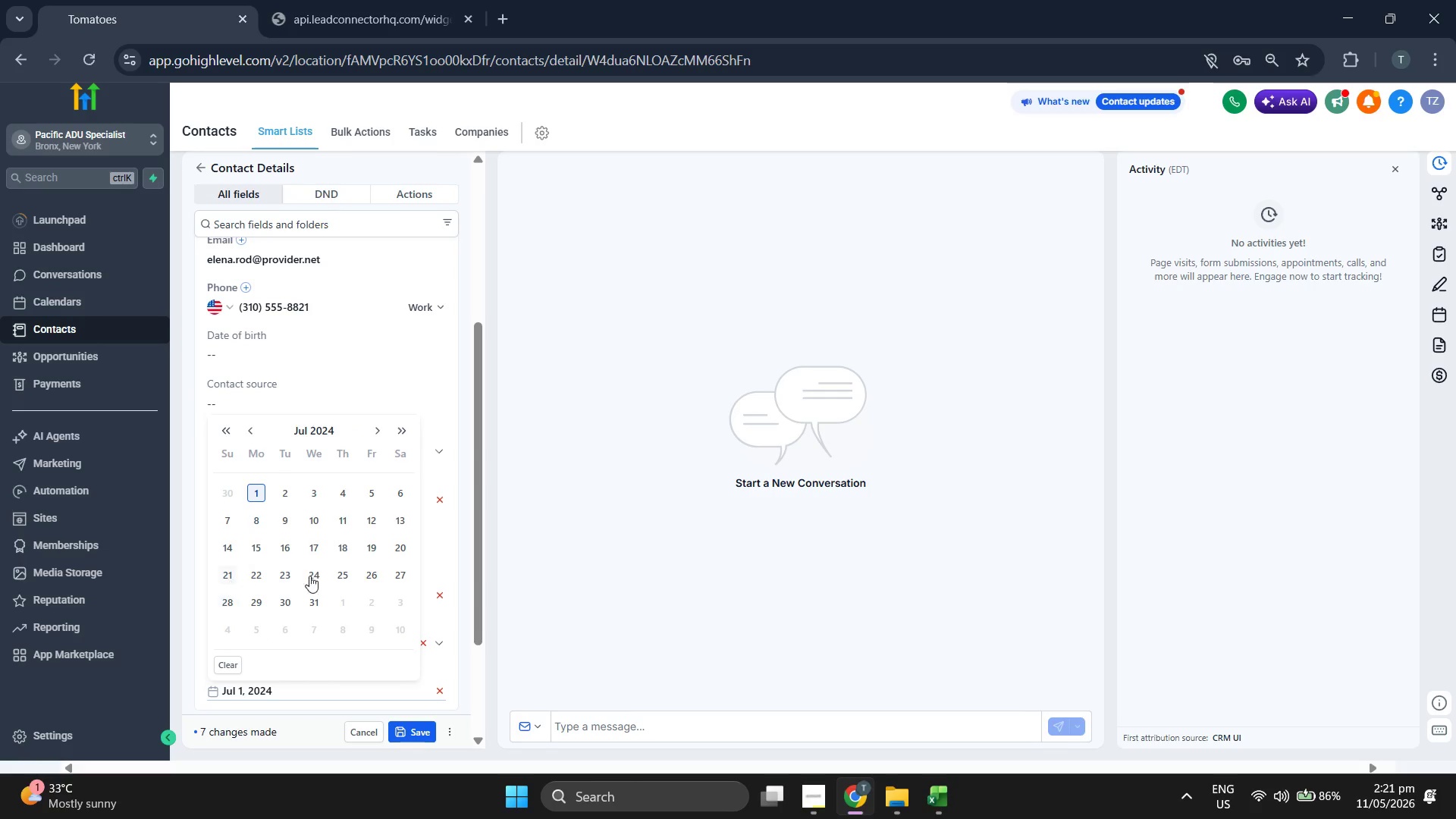 
left_click([402, 548])
 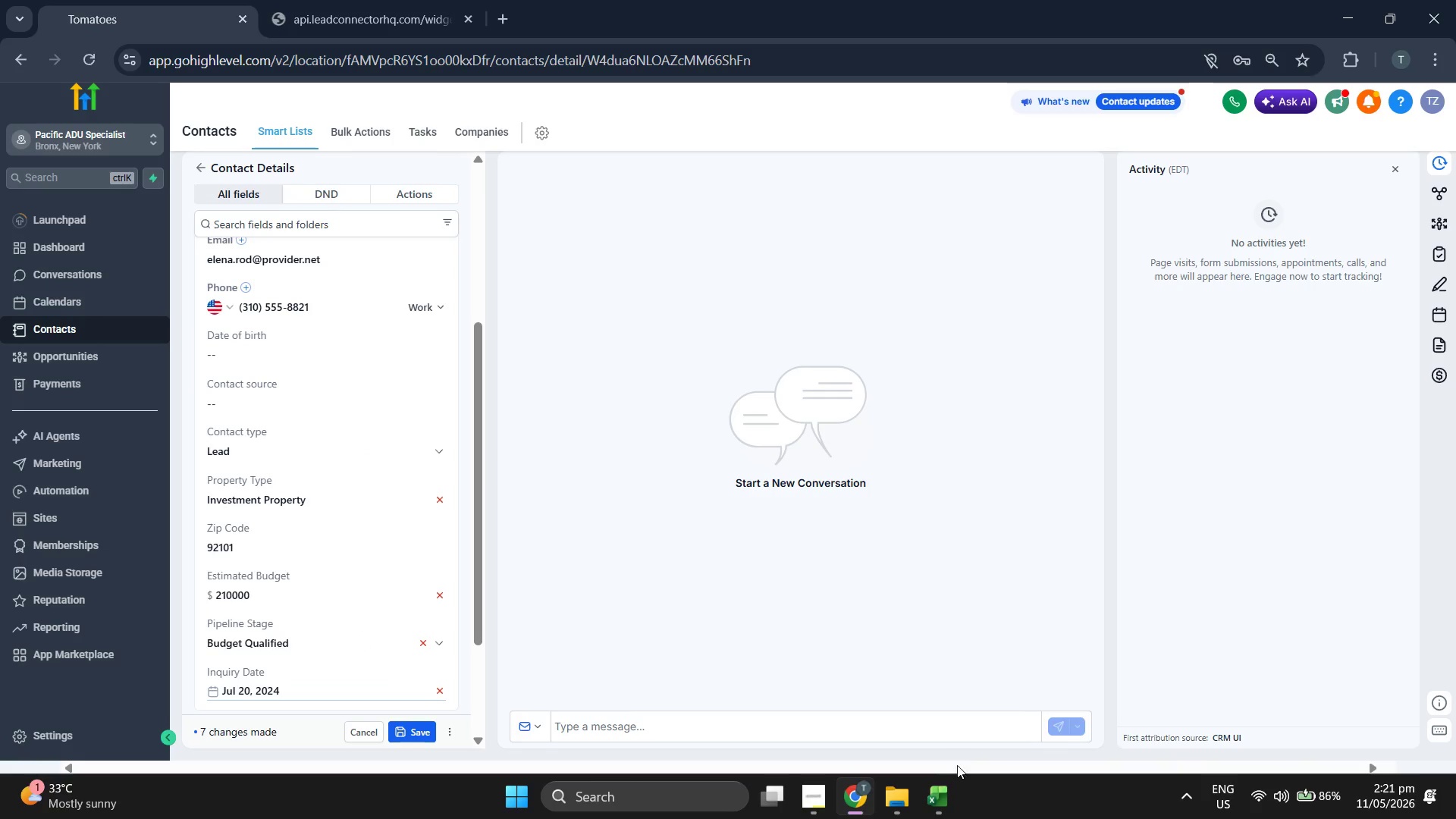 
left_click([925, 792])
 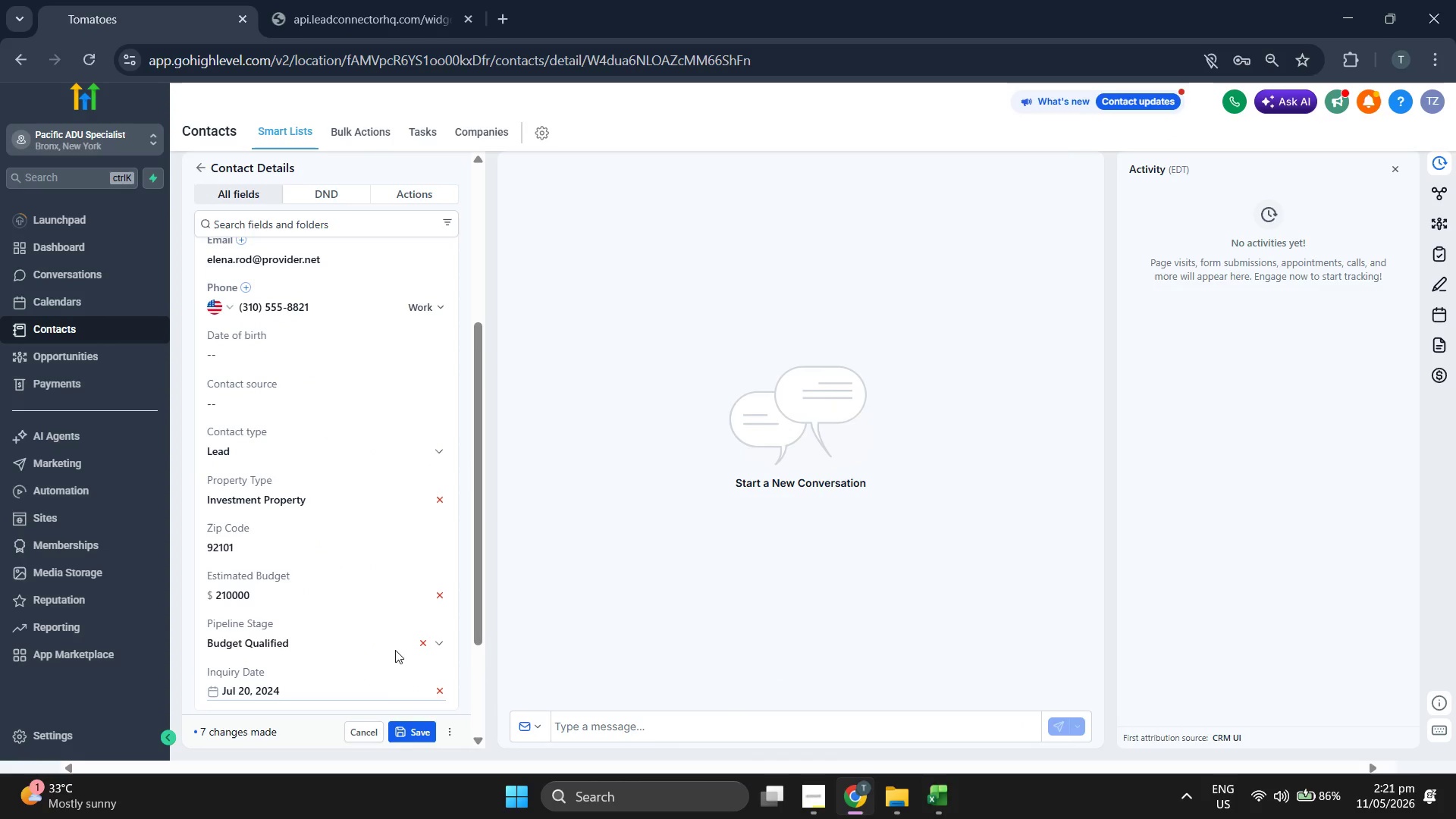 
left_click([336, 689])
 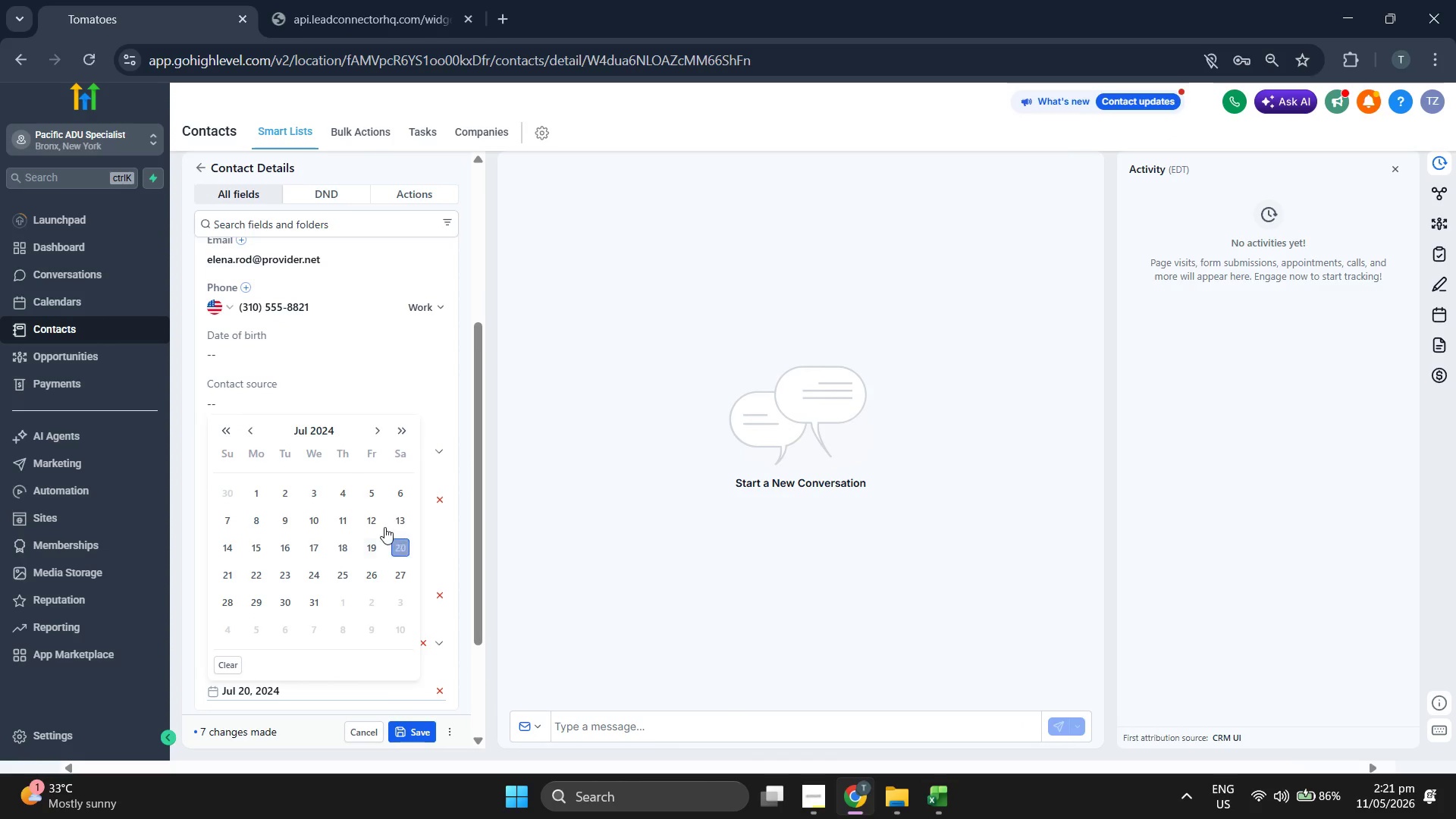 
double_click([608, 553])
 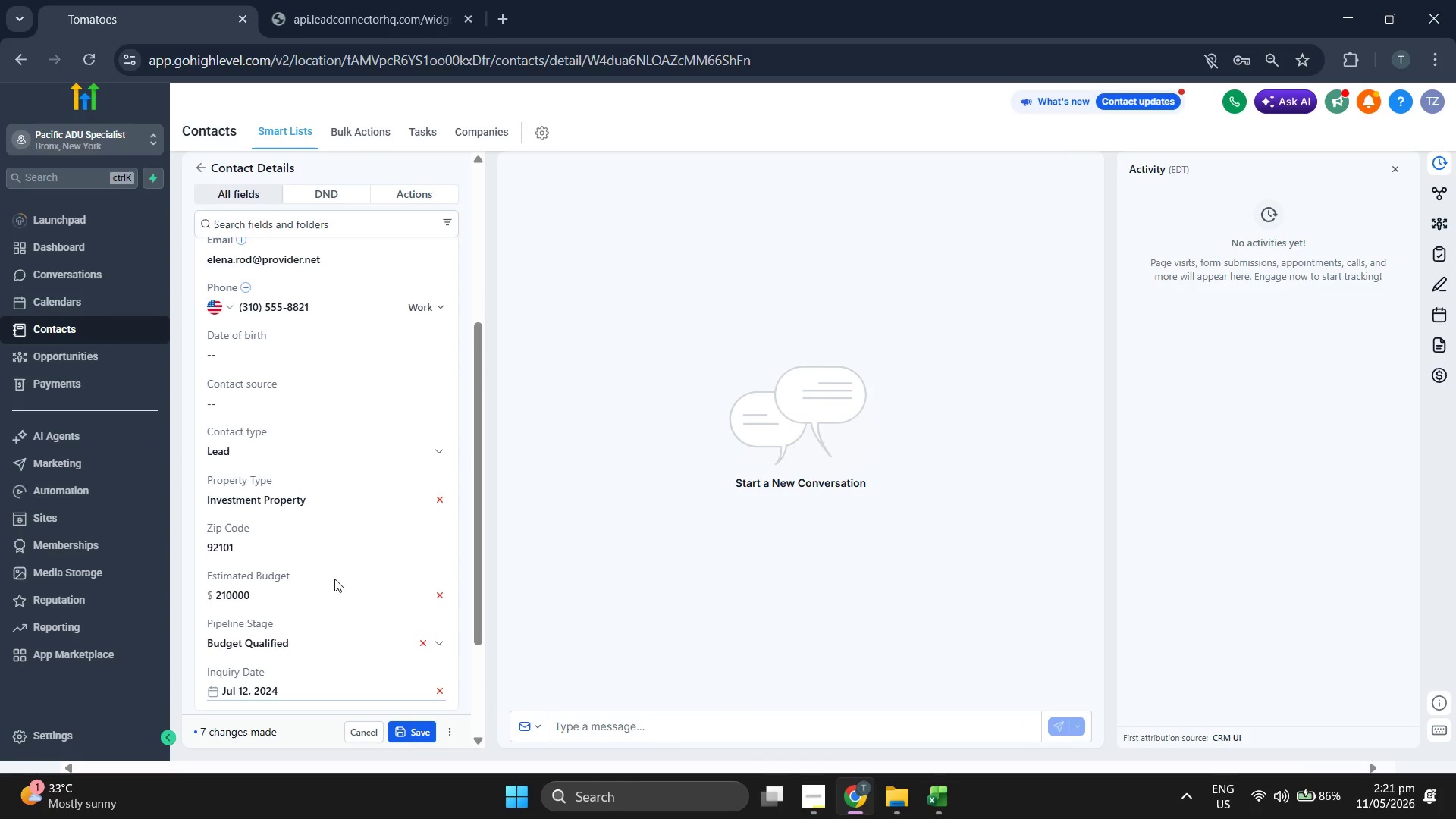 
scroll: coordinate [337, 577], scroll_direction: up, amount: 1.0
 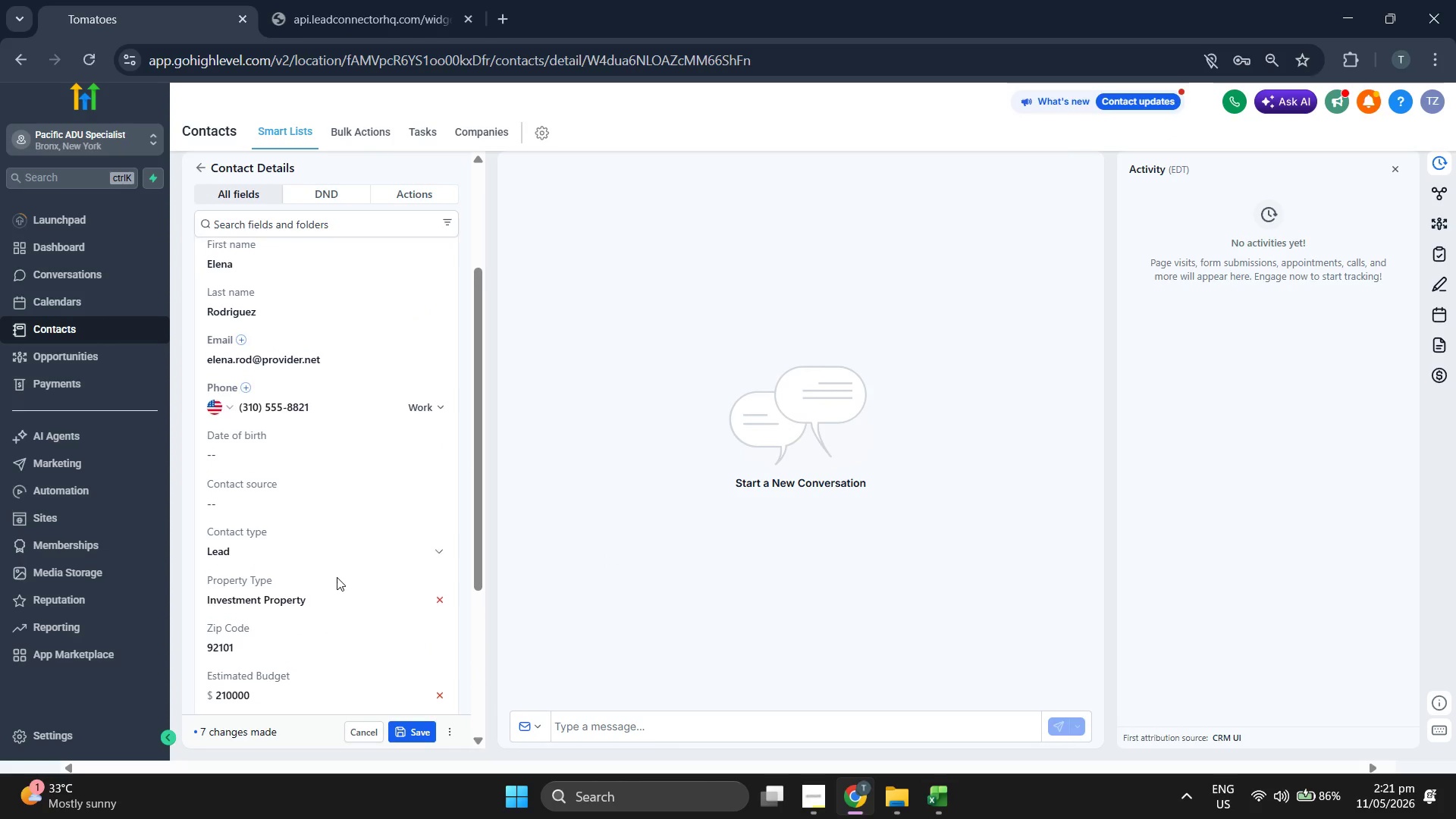 
scroll: coordinate [337, 577], scroll_direction: down, amount: 1.0
 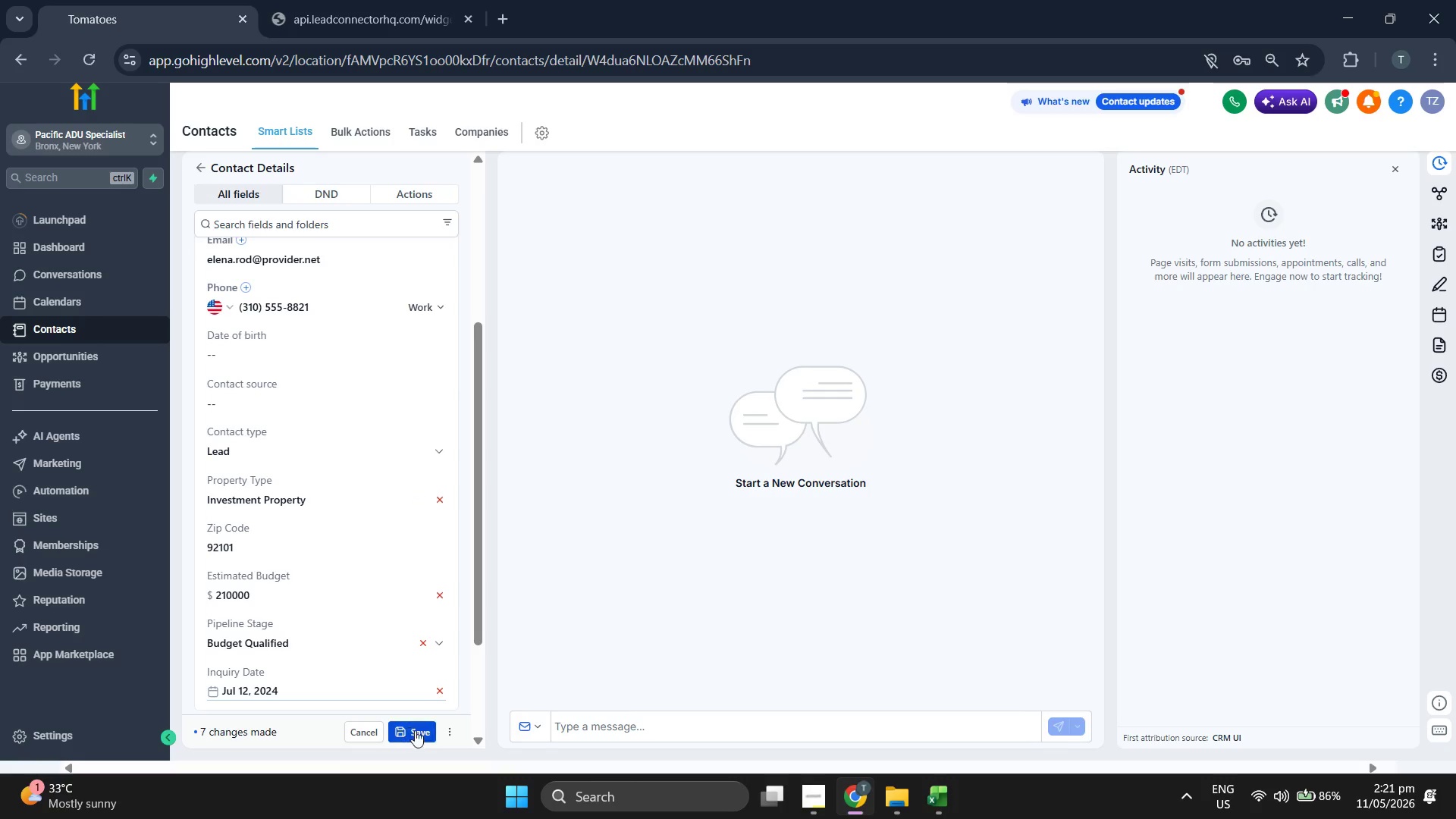 
left_click([424, 734])
 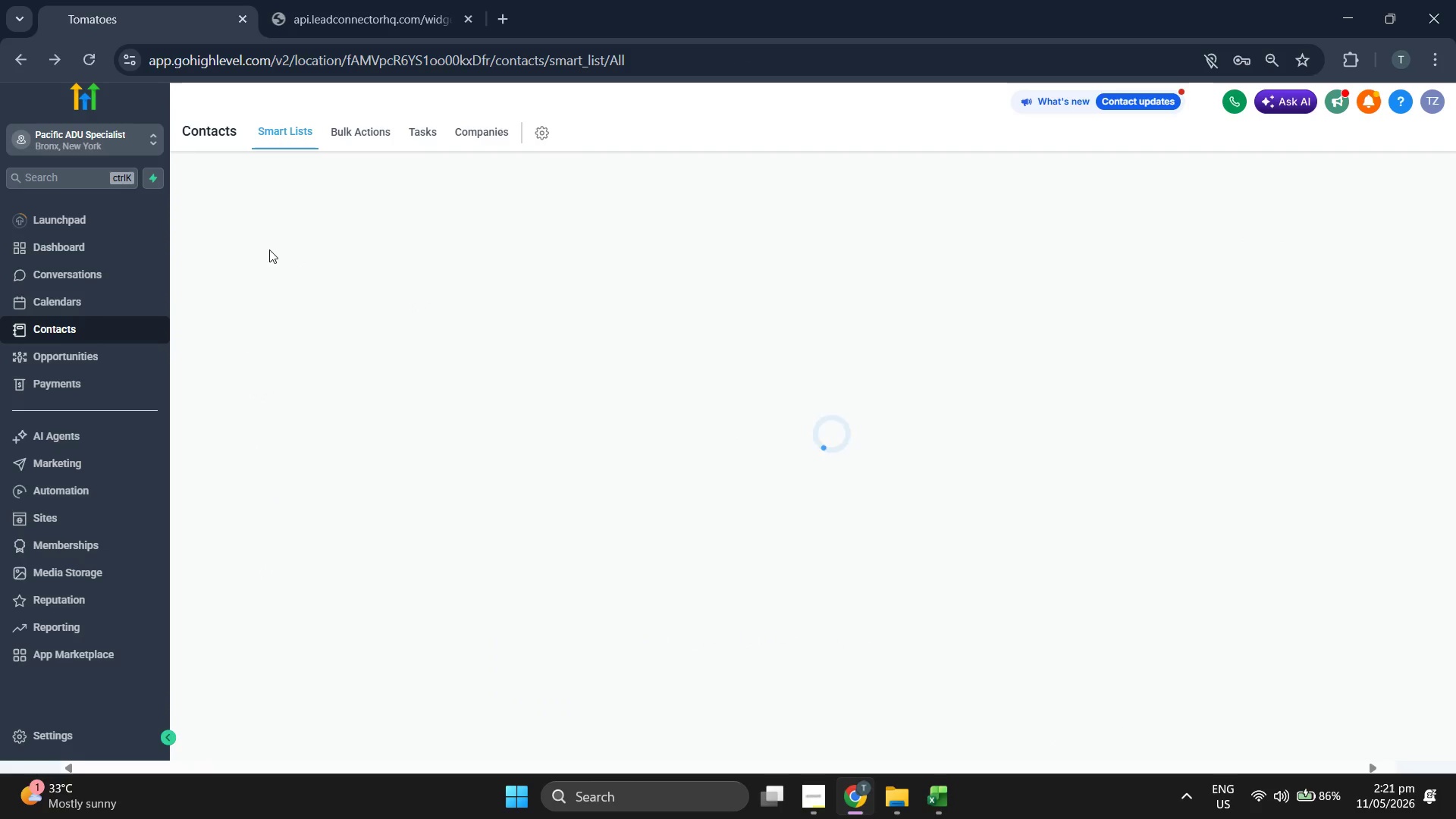 
wait(9.31)
 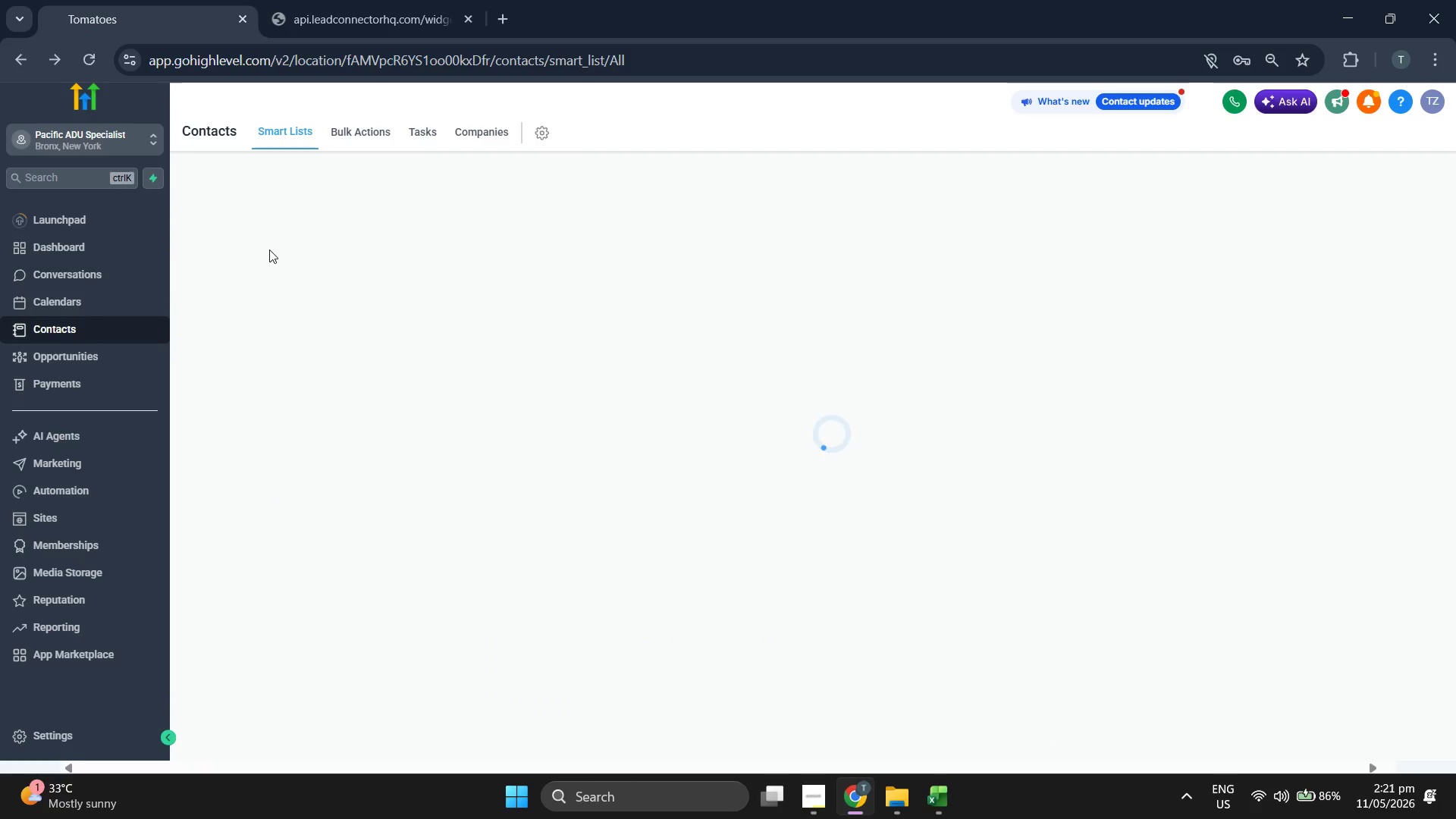 
left_click([1392, 239])
 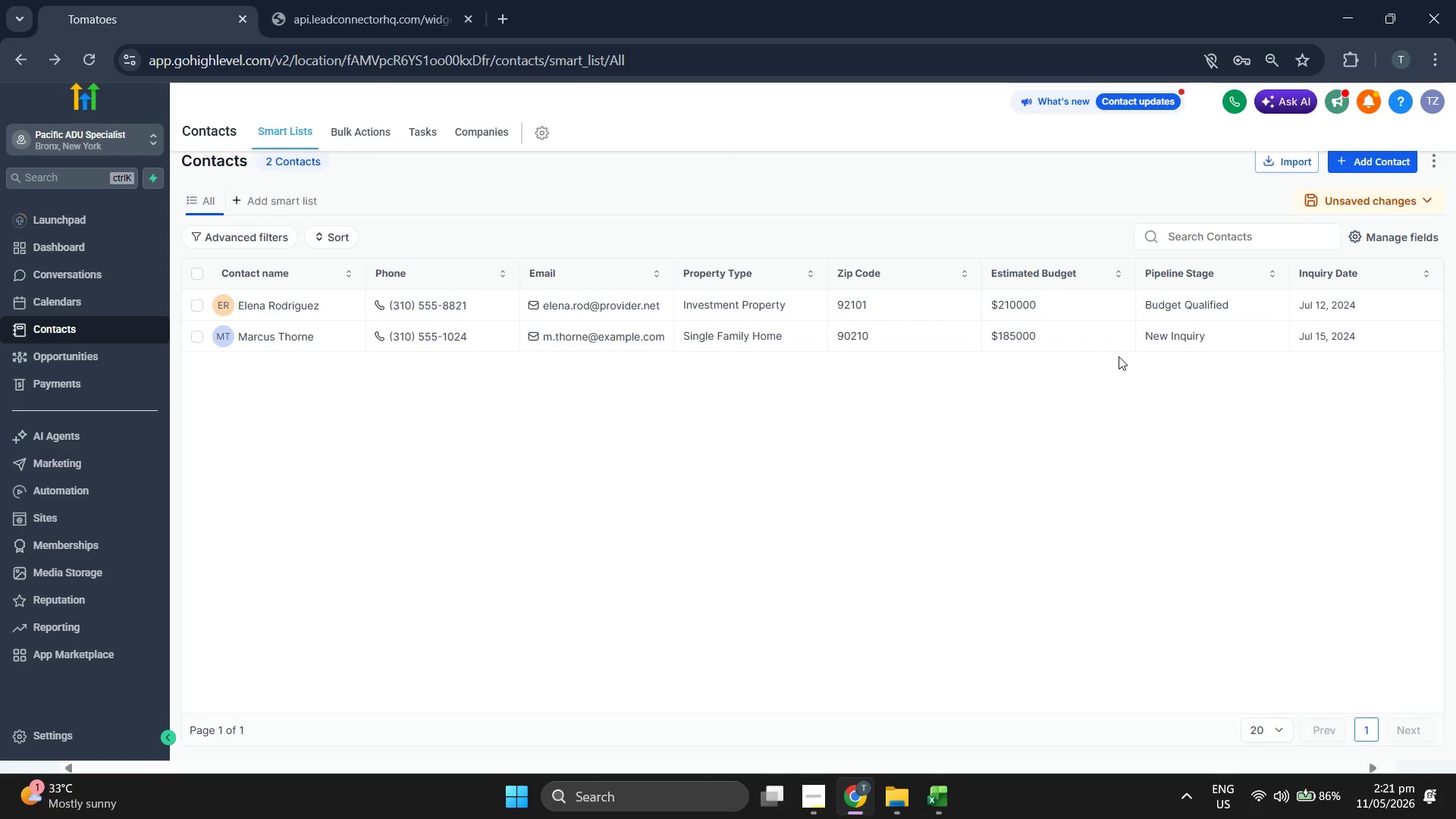 
left_click([1364, 163])
 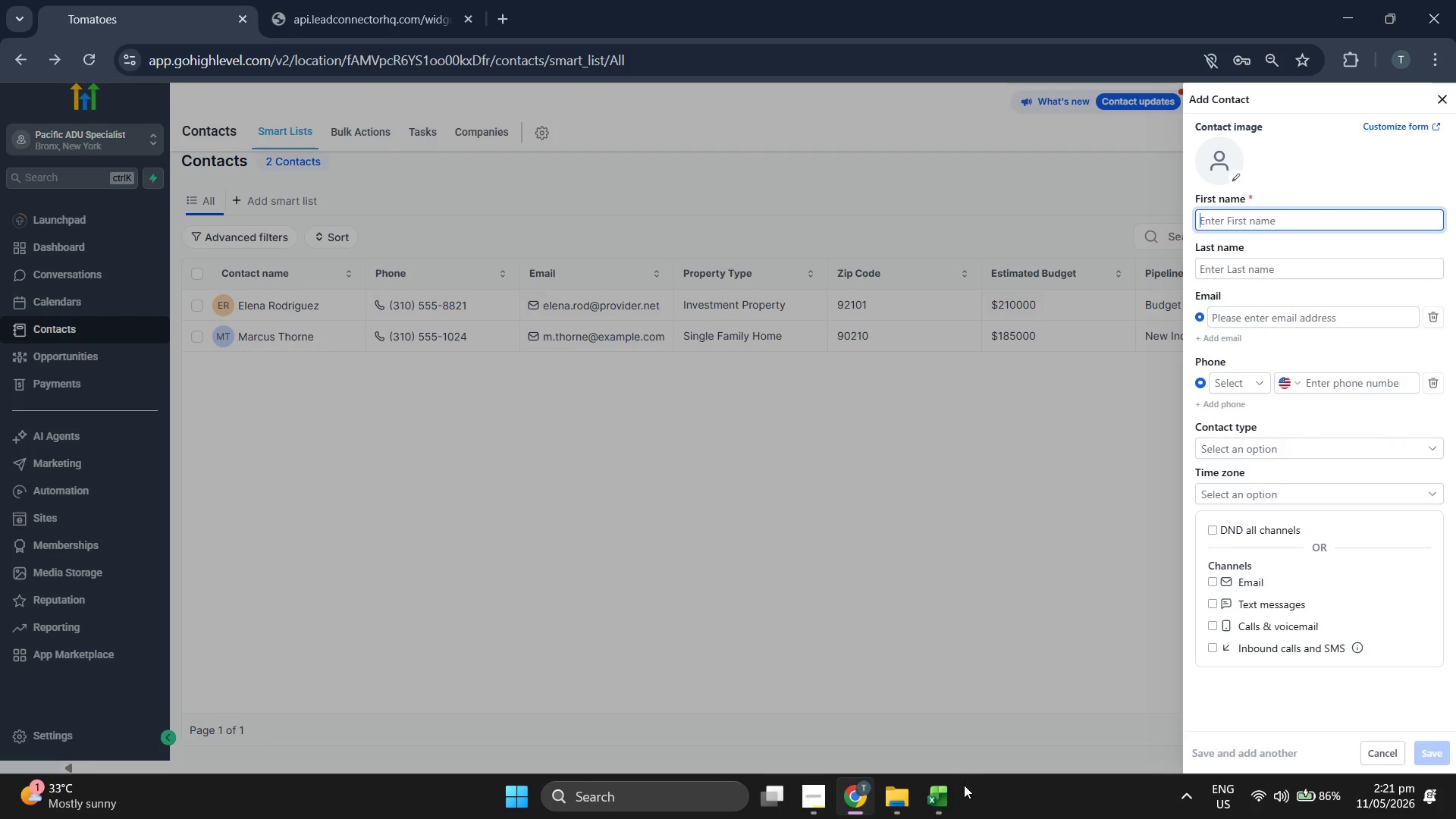 
left_click([959, 786])
 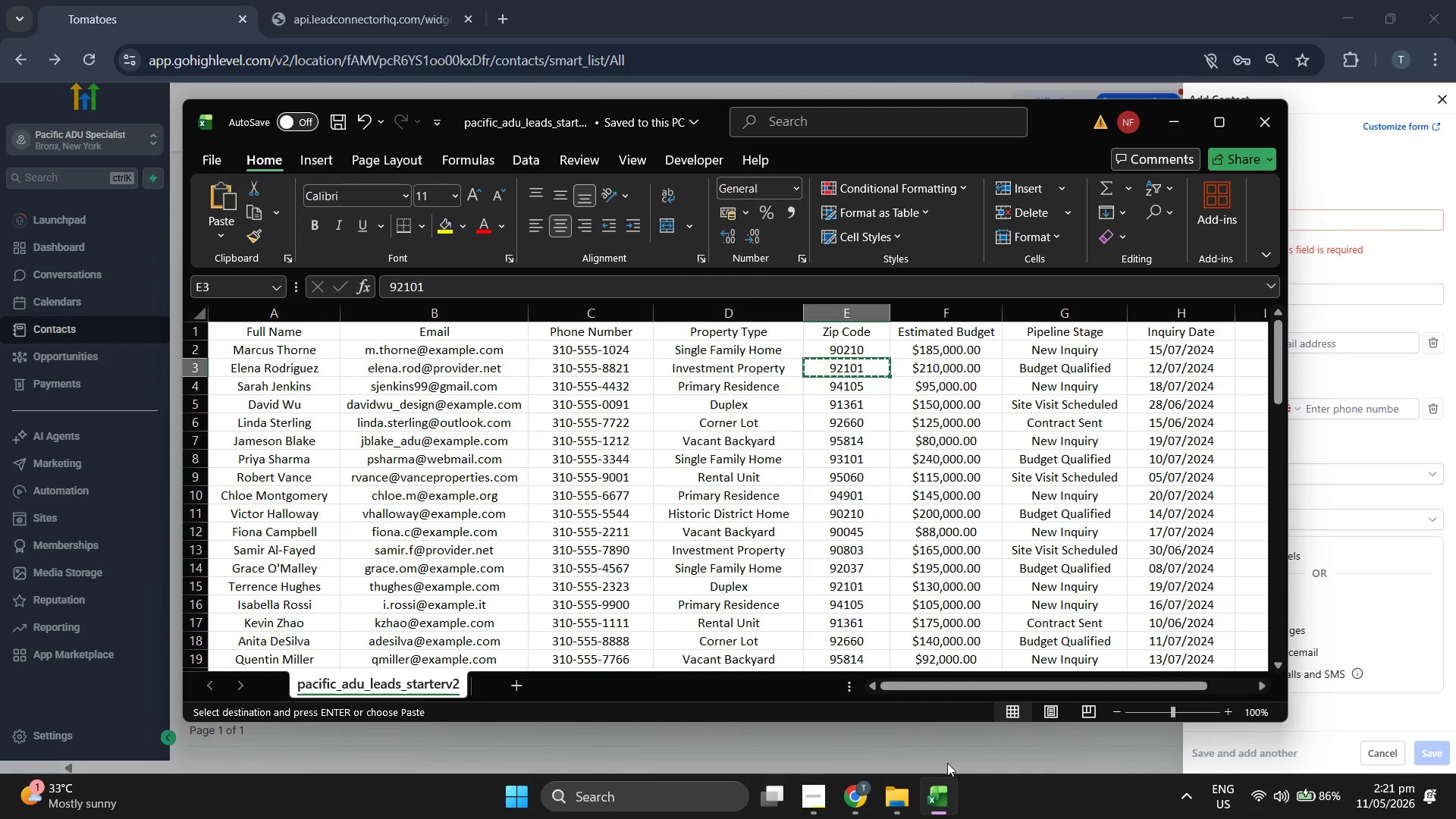 
key(ArrowDown)
 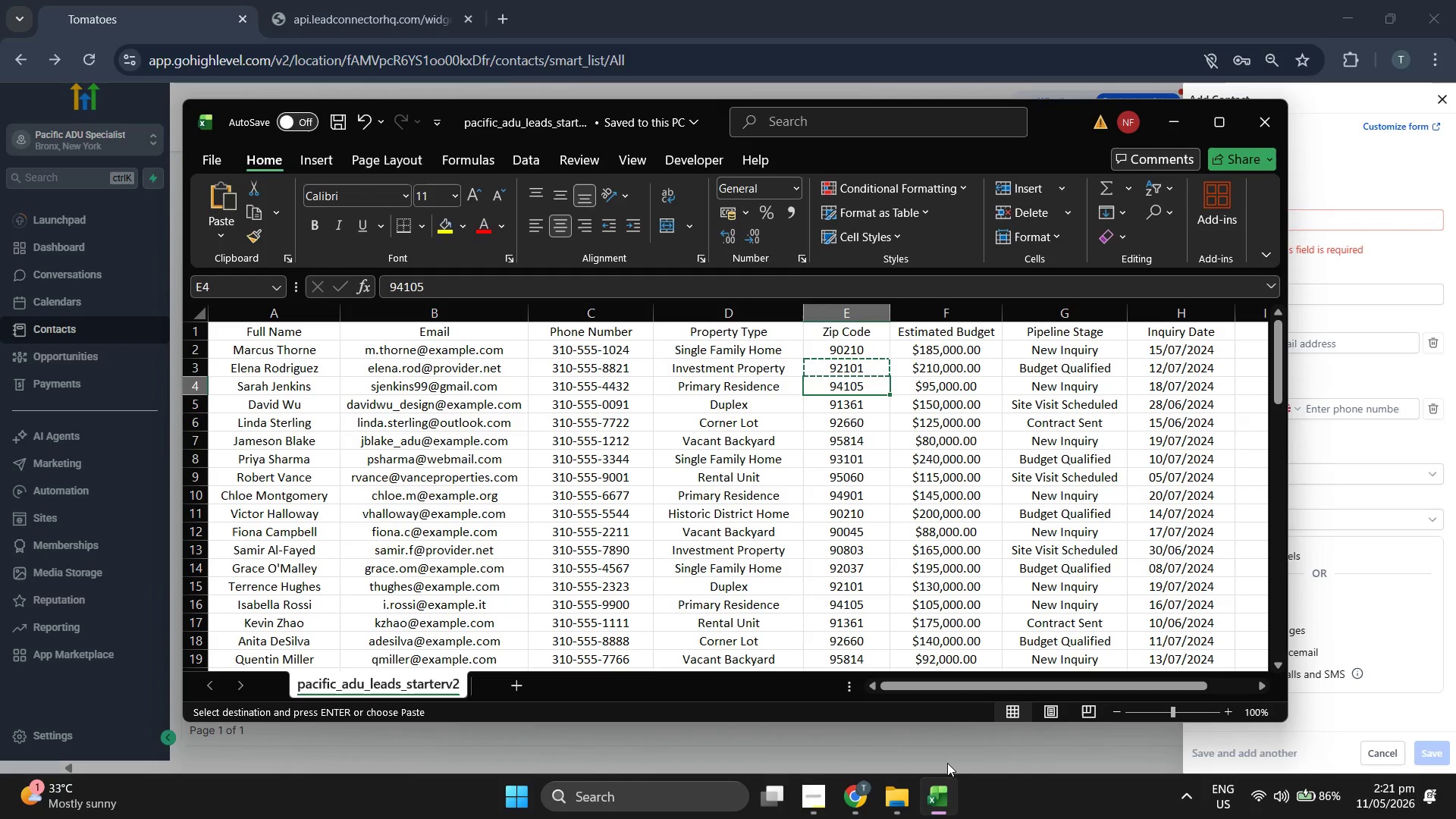 
key(ArrowLeft)
 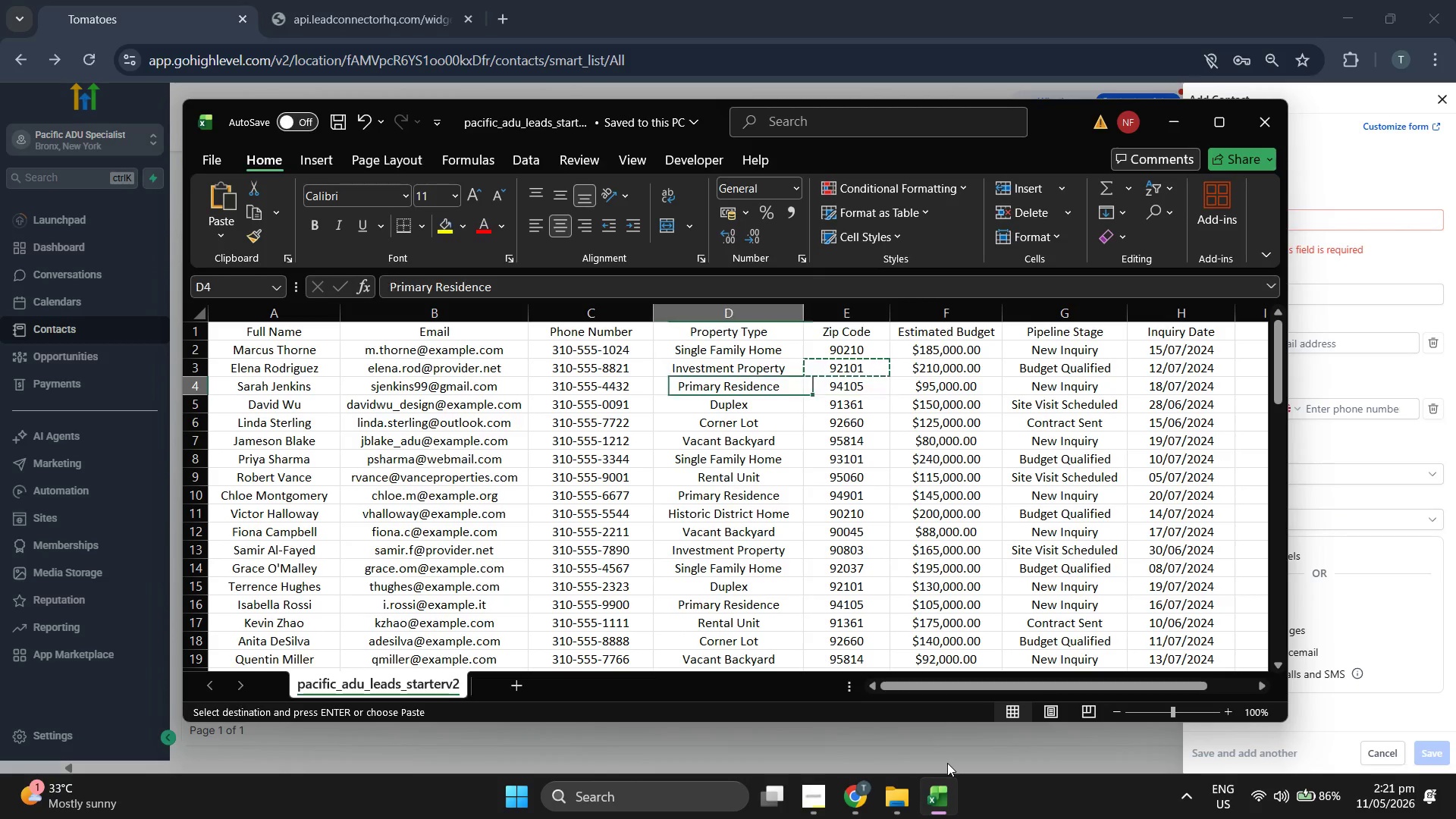 
key(ArrowLeft)
 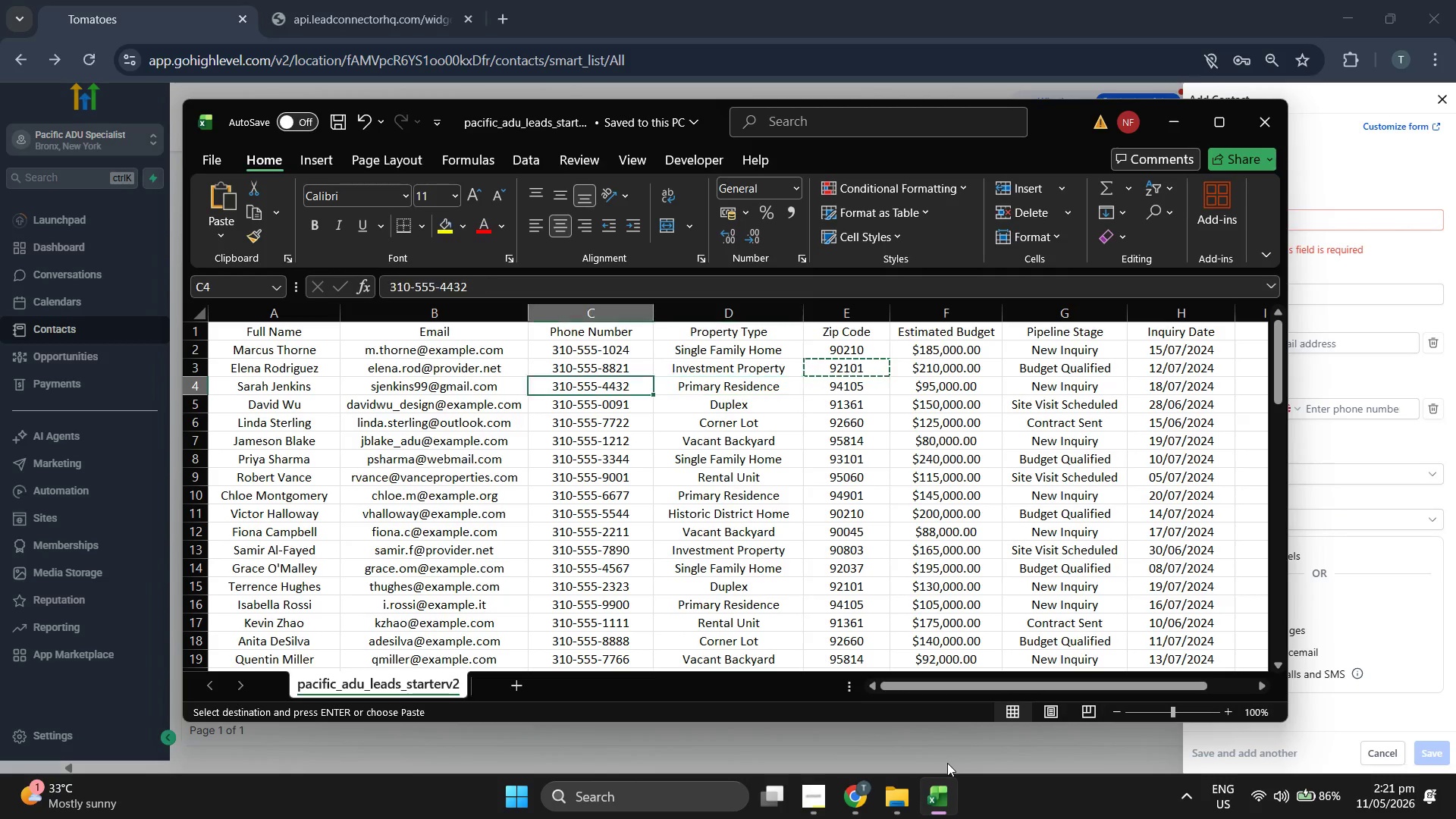 
key(ArrowLeft)
 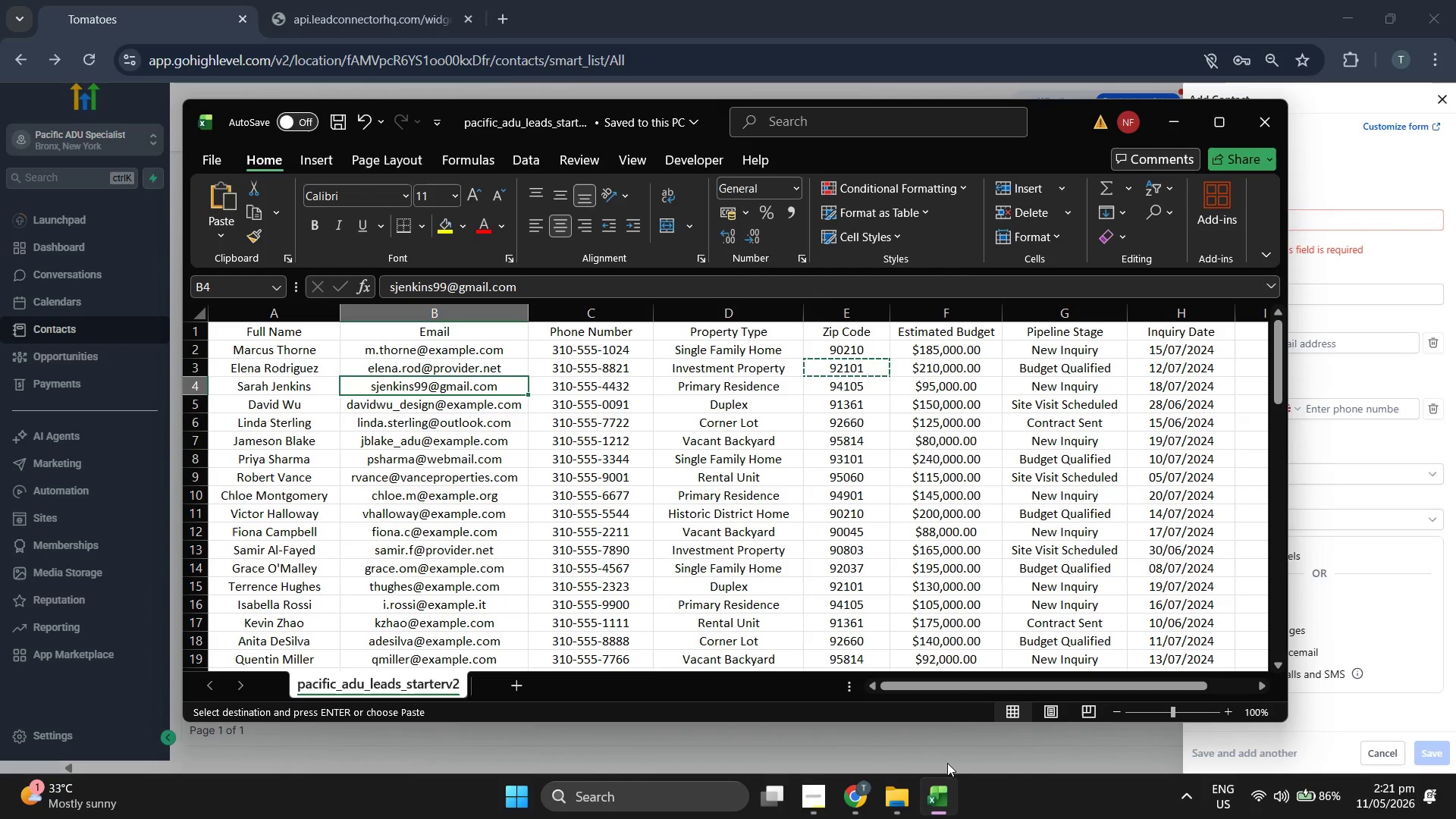 
key(Control+C)
 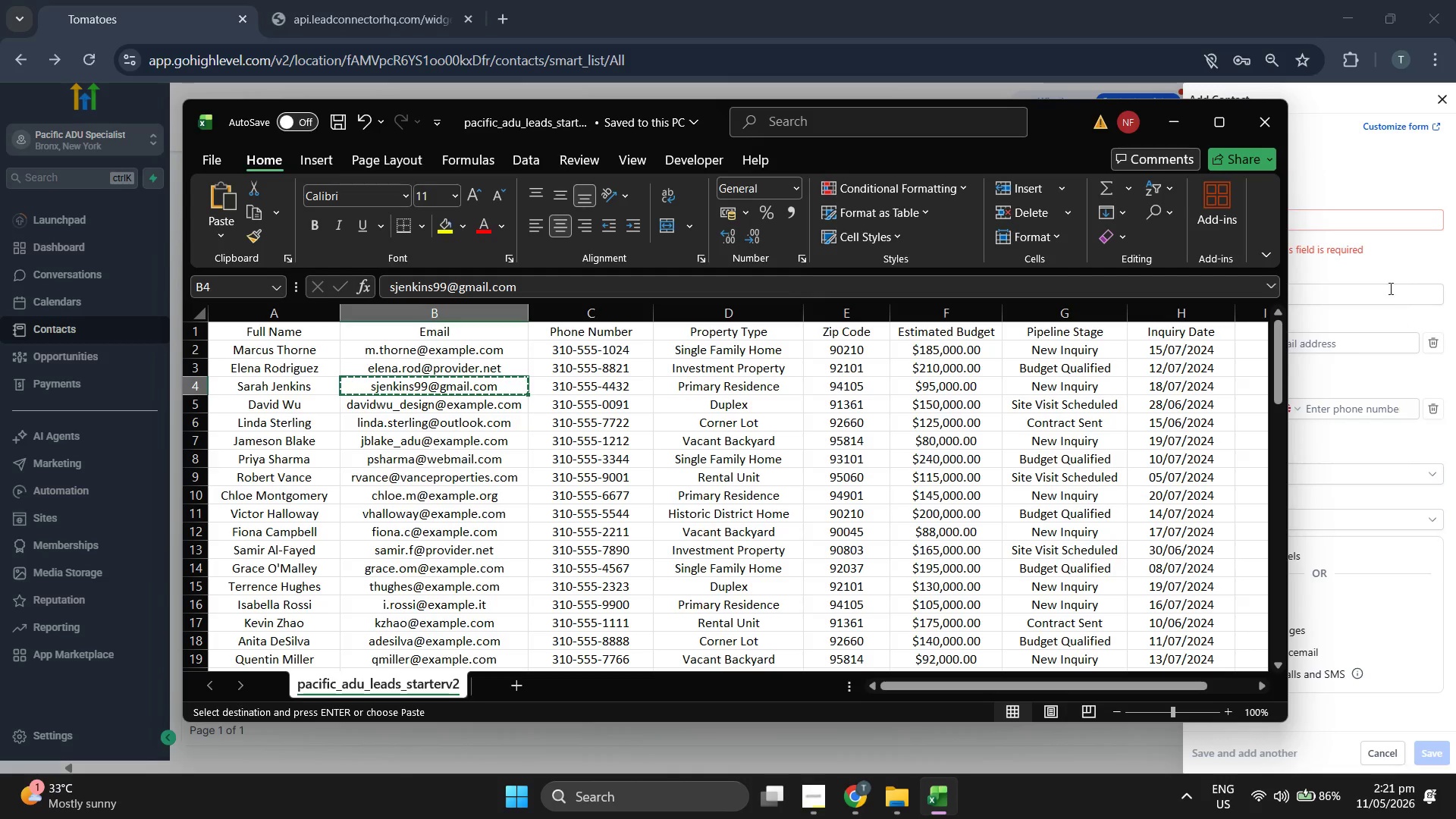 
left_click([1360, 198])
 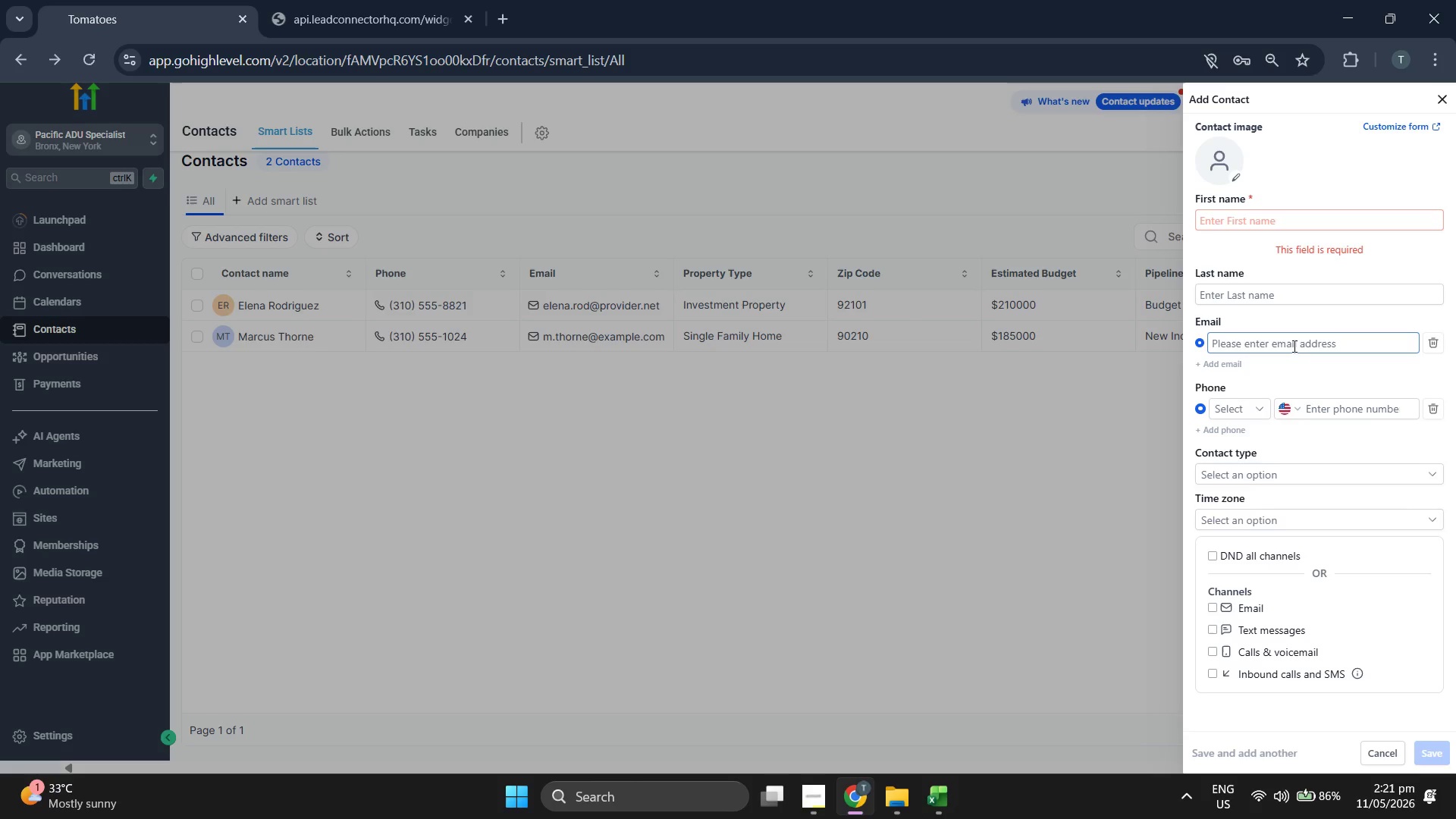 
key(Control+V)
 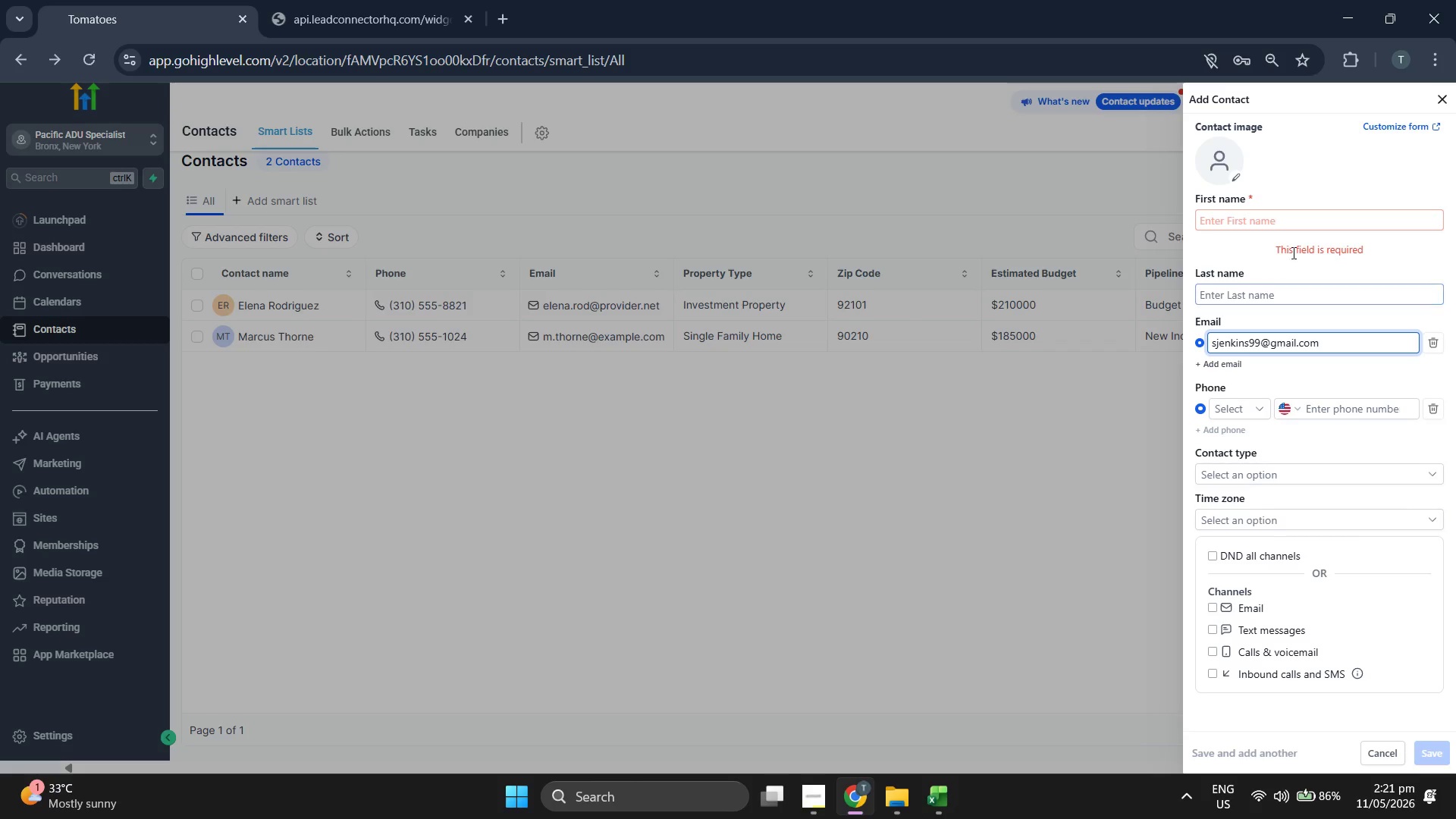 
left_click([1288, 230])
 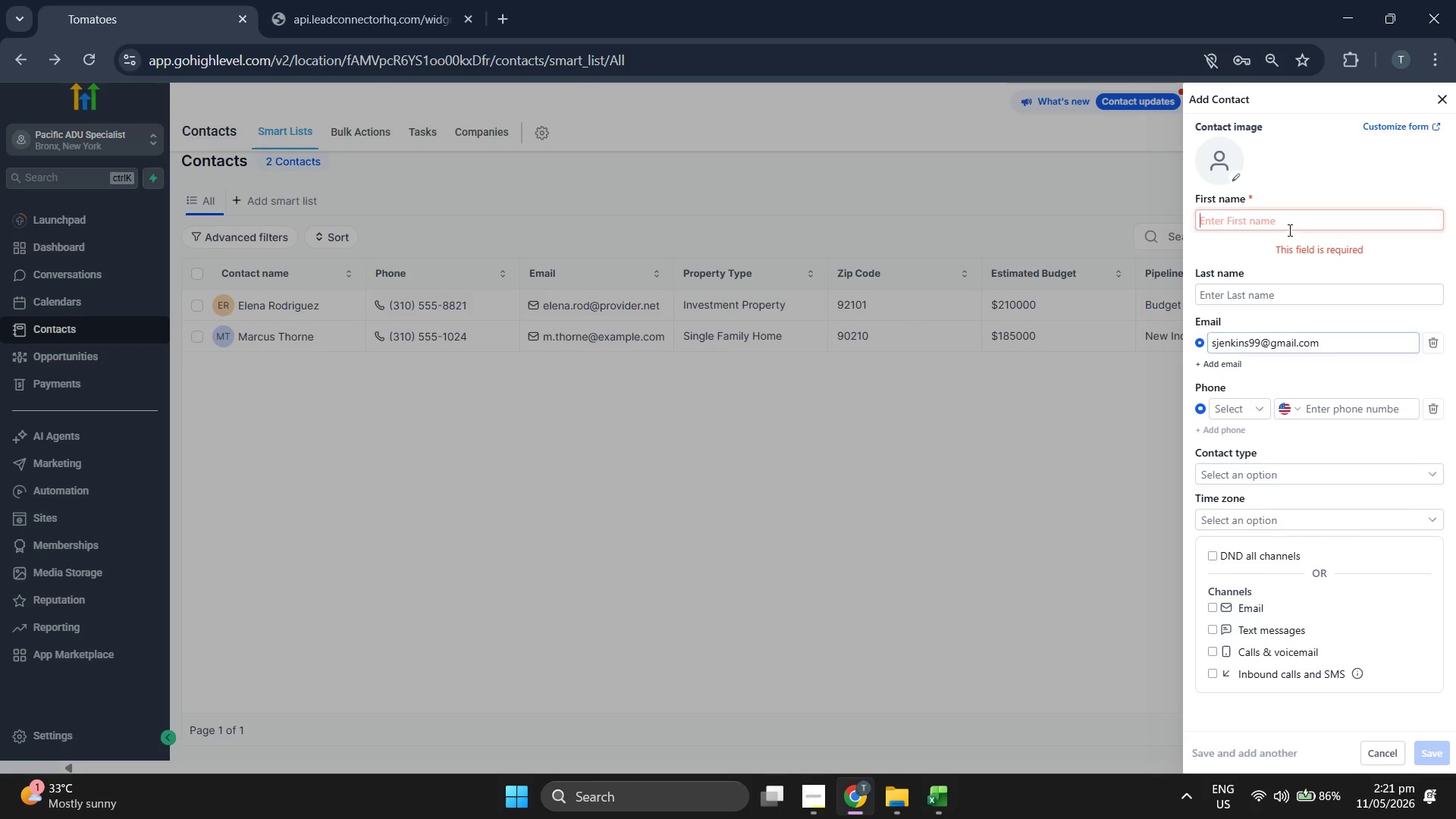 
type(Sarah )
key(Backspace)
key(Tab)
type(Jer)
key(Backspace)
key(Backspace)
type(enkisn)
 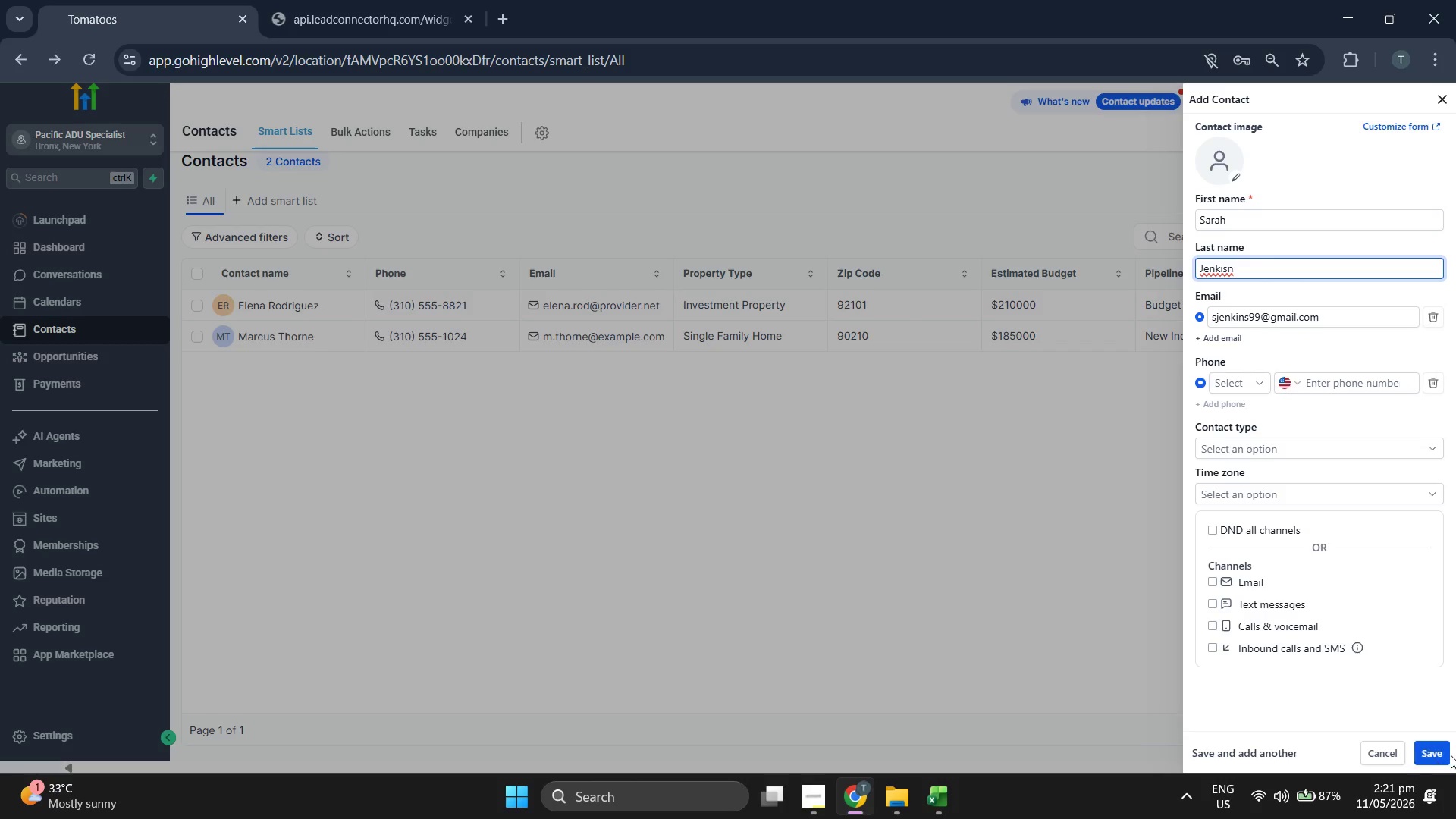 
double_click([1444, 754])
 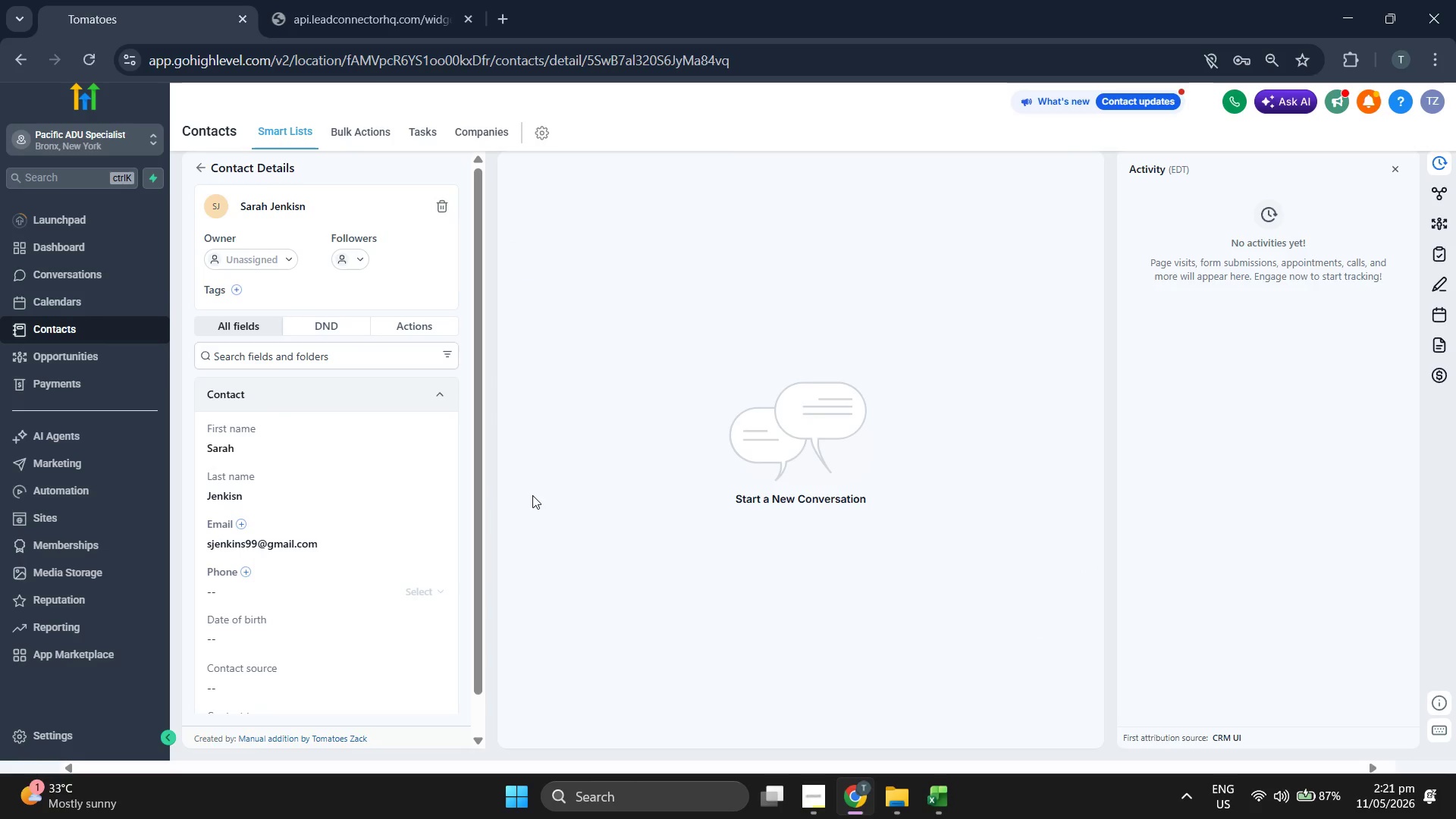 
scroll: coordinate [422, 423], scroll_direction: down, amount: 3.0
 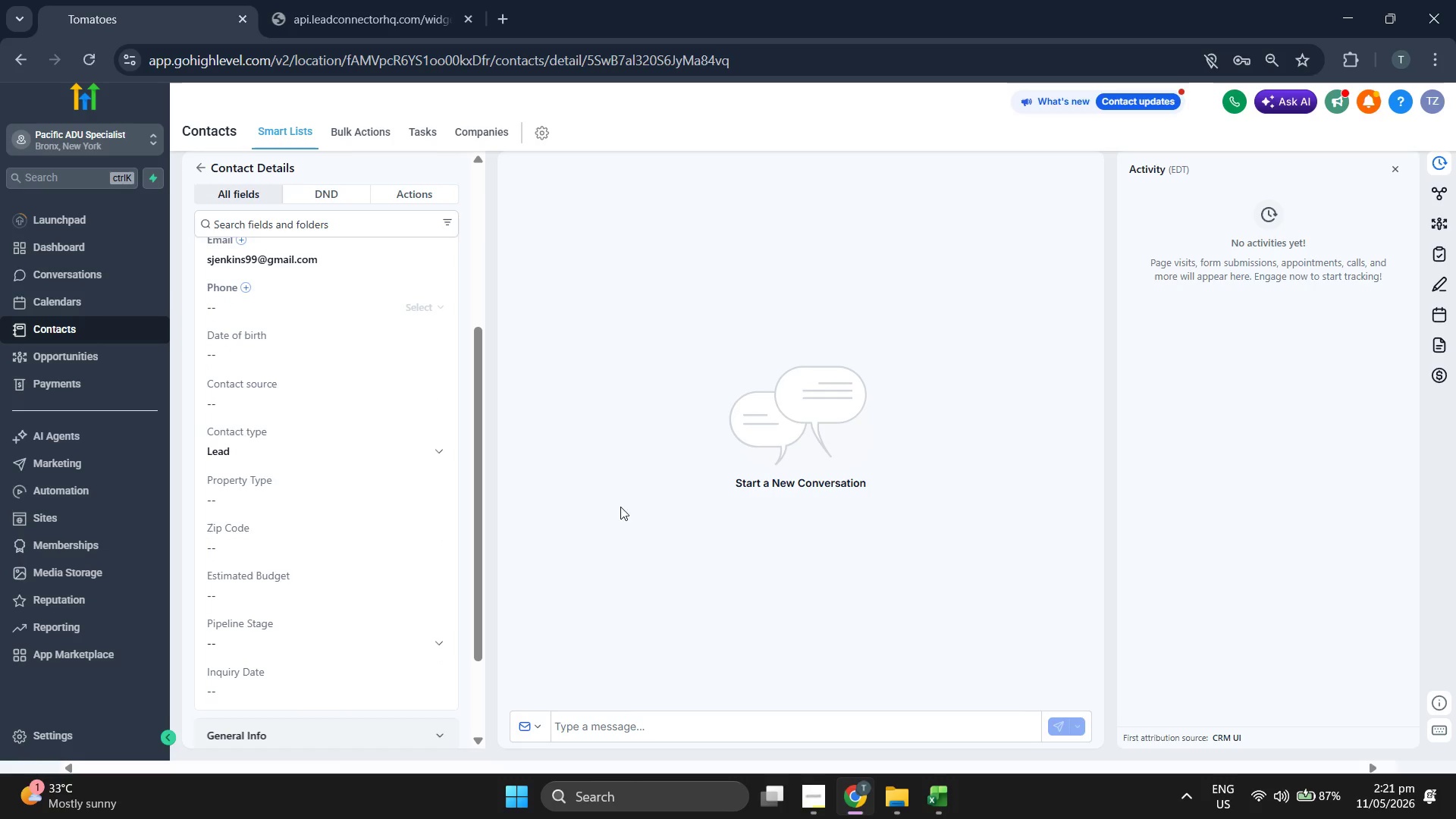 
left_click([951, 802])
 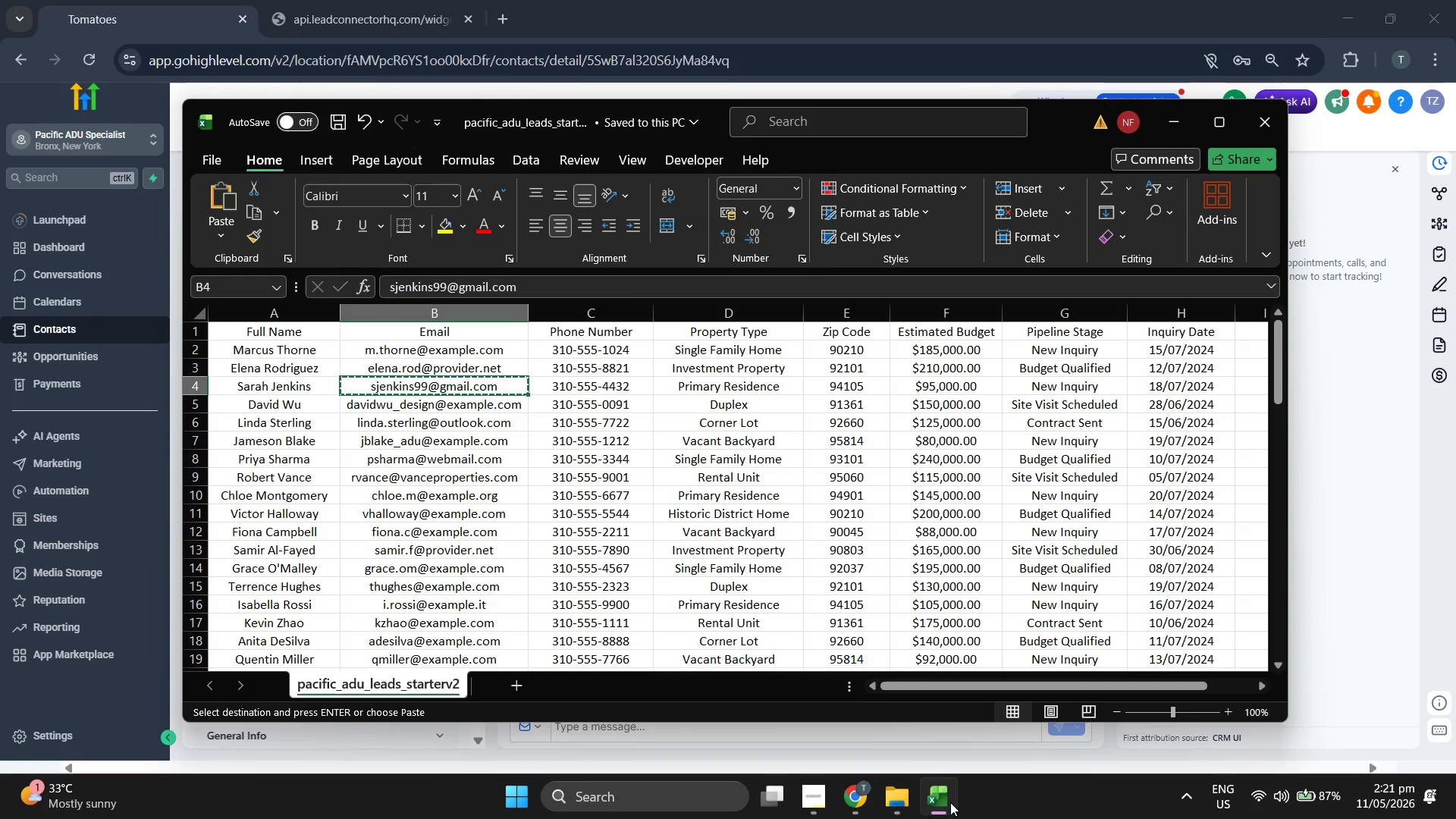 
key(ArrowRight)
 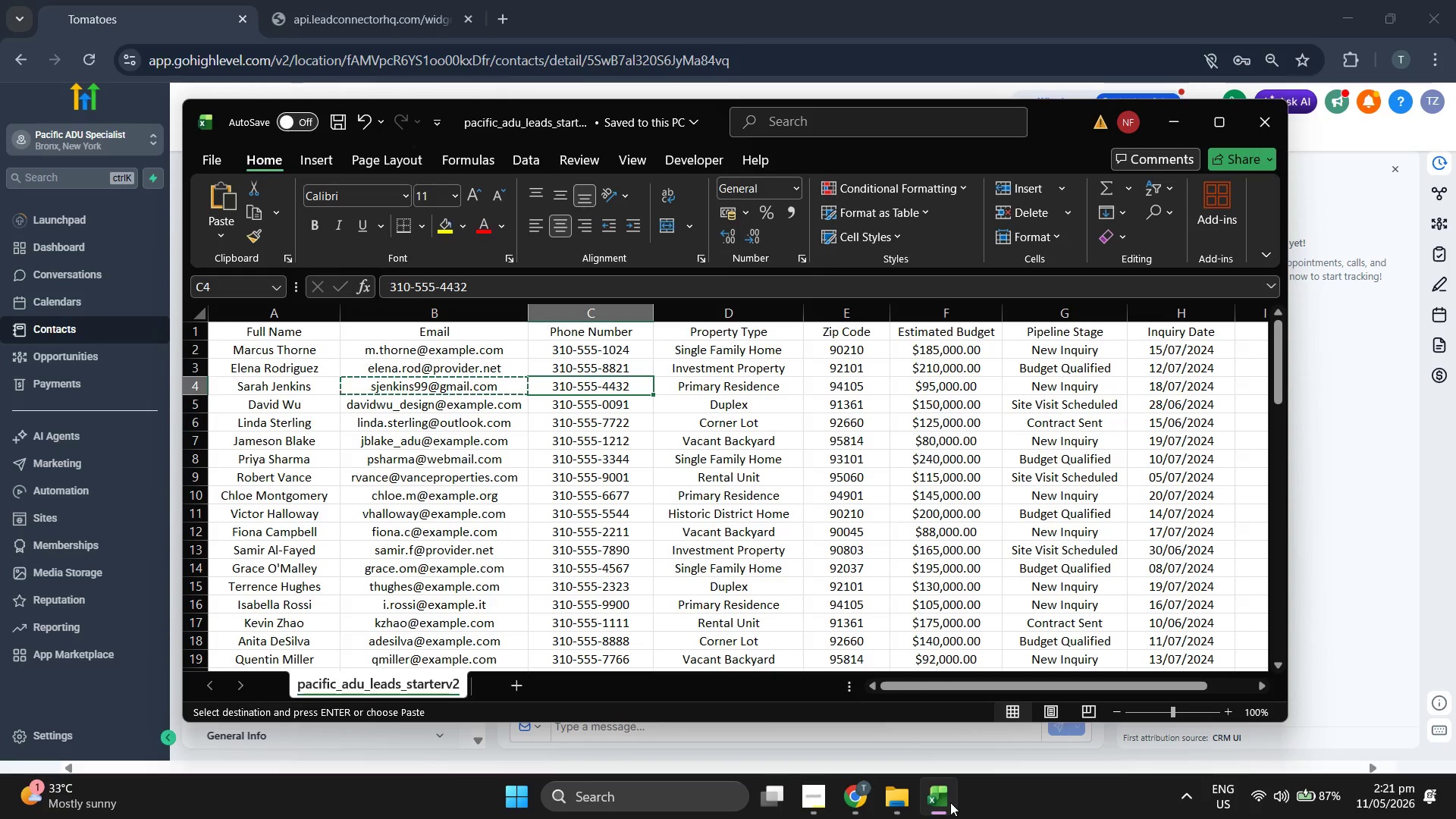 
key(Control+C)
 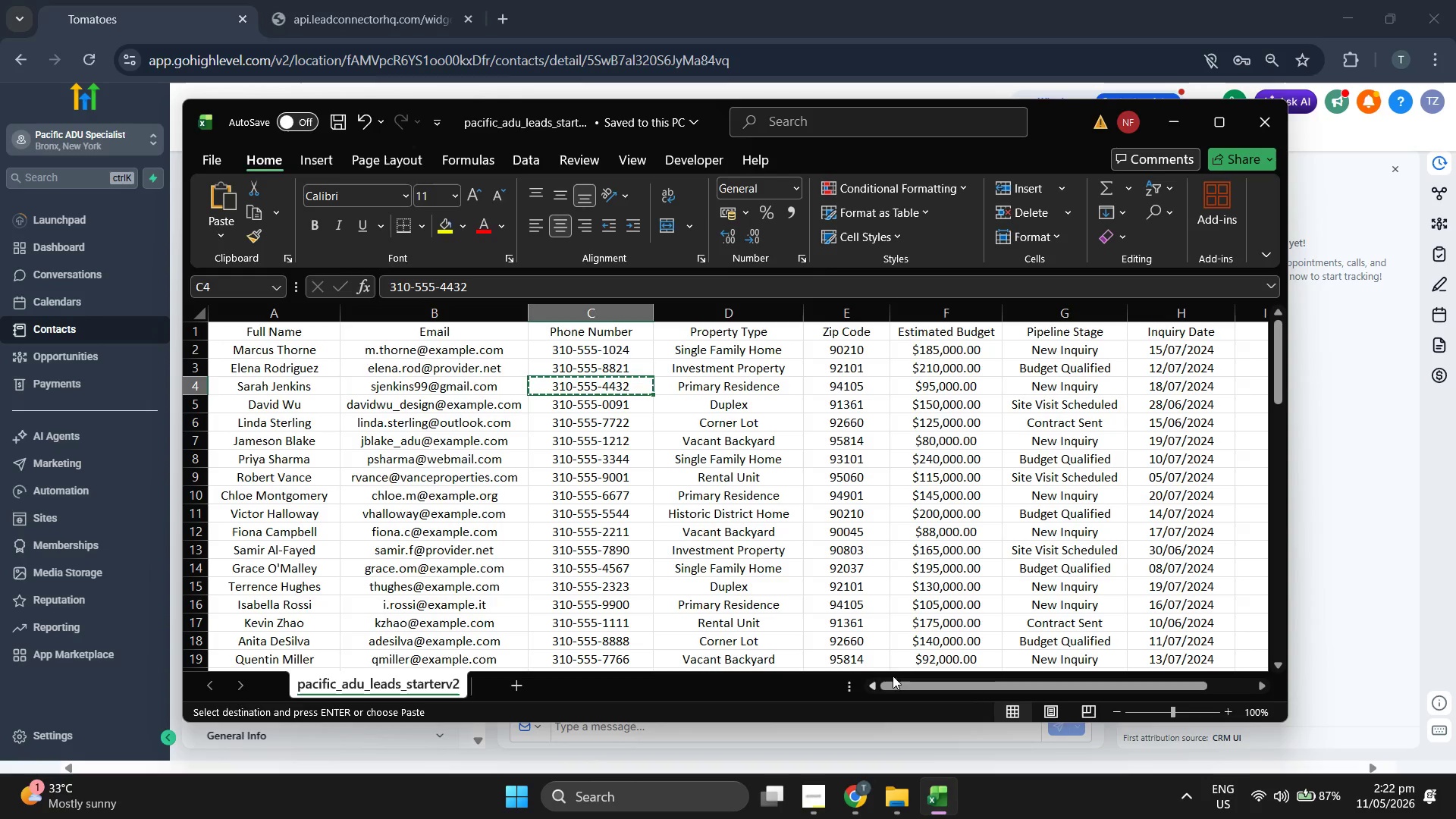 
left_click([1309, 519])
 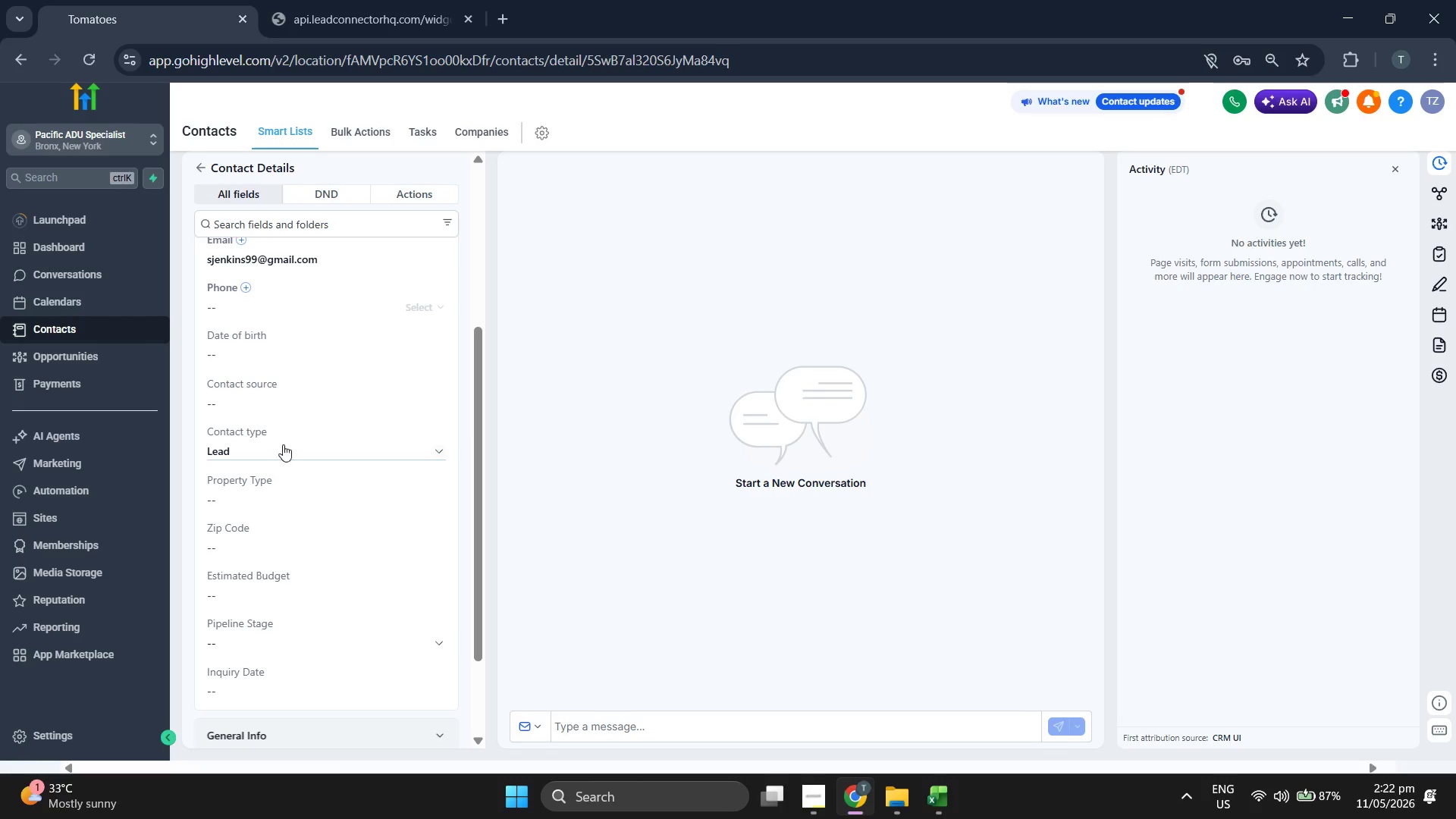 
left_click([287, 312])
 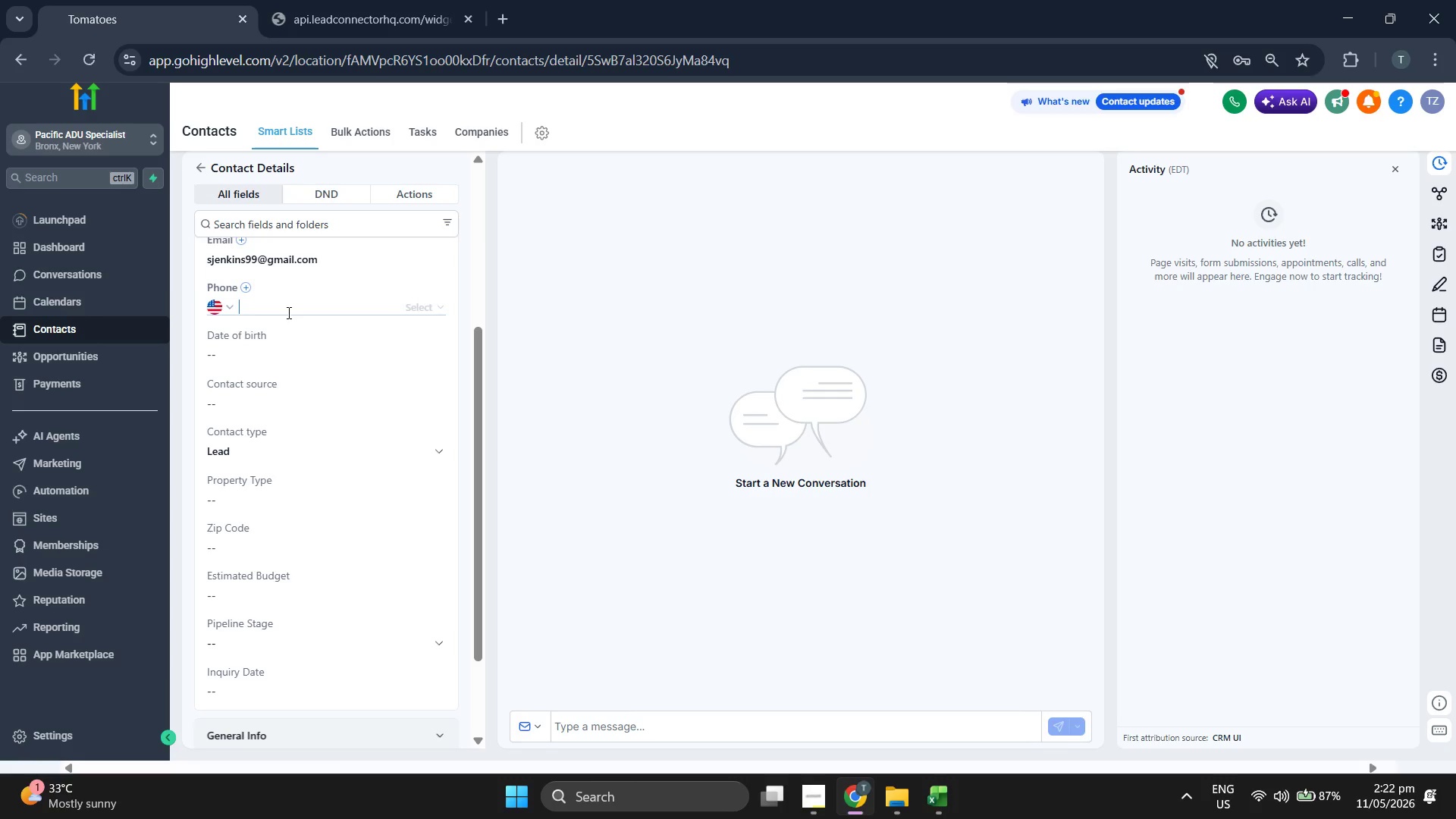 
key(Control+V)
 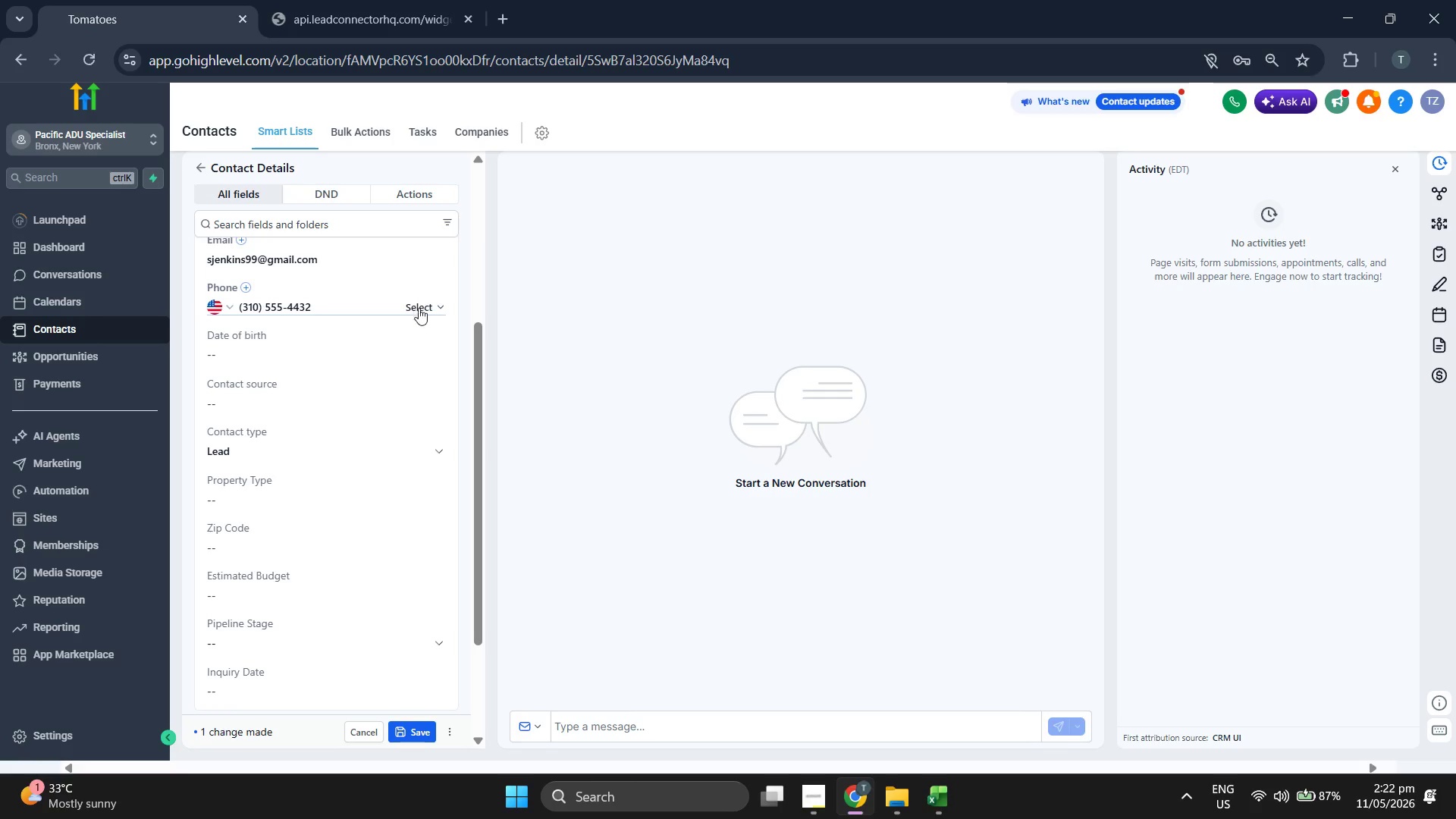 
left_click([421, 306])
 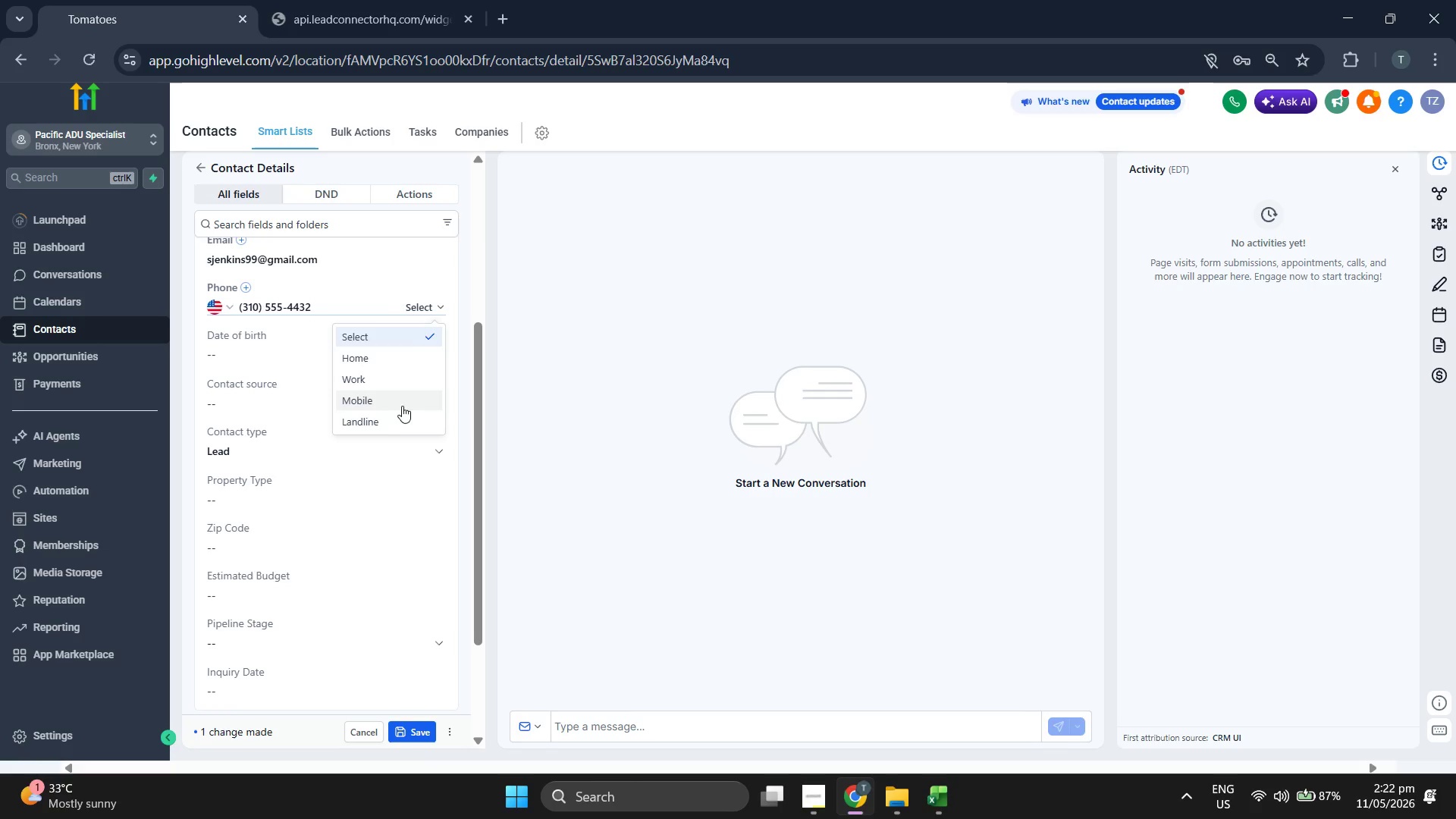 
left_click([400, 405])
 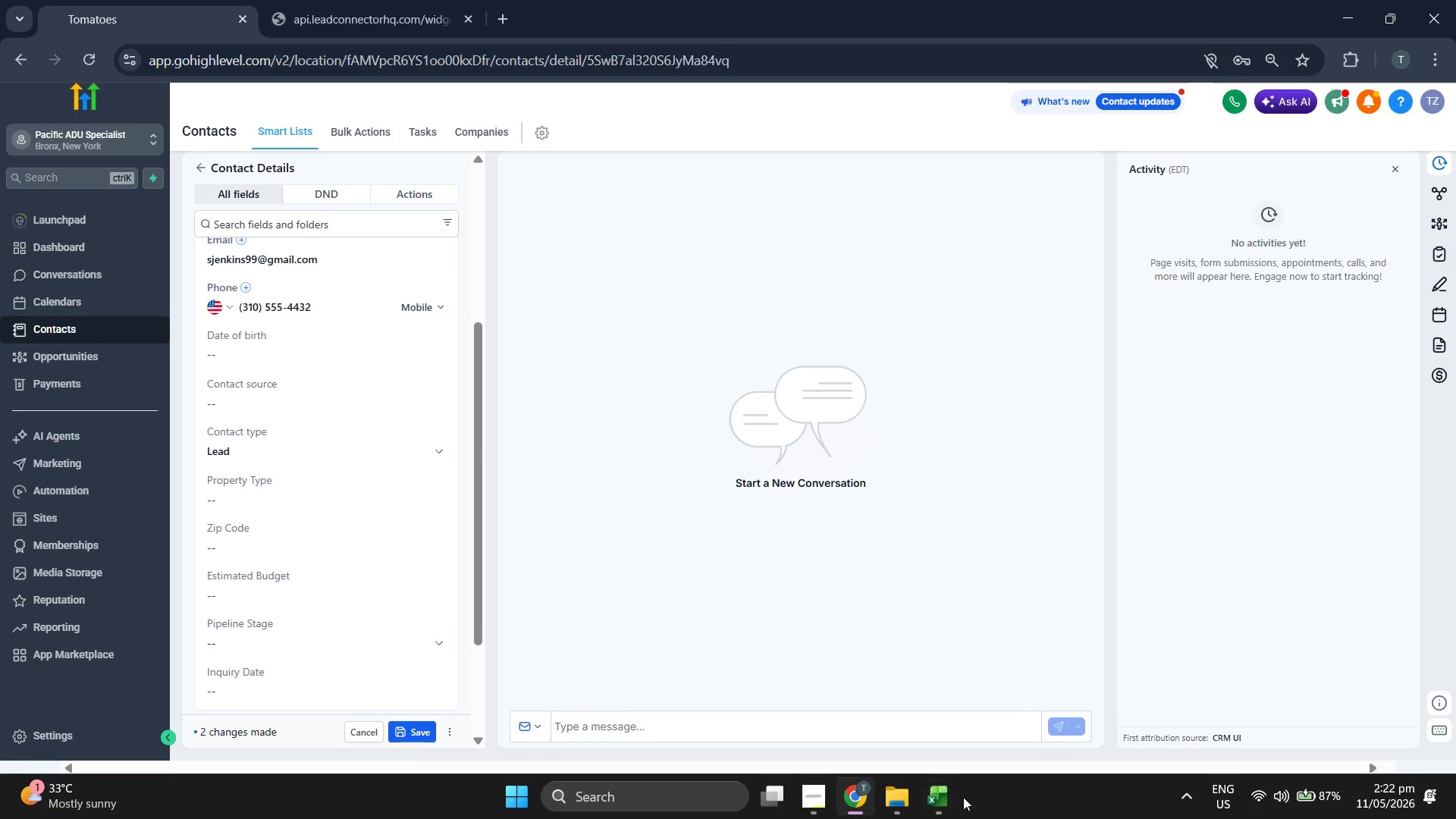 
left_click([950, 801])
 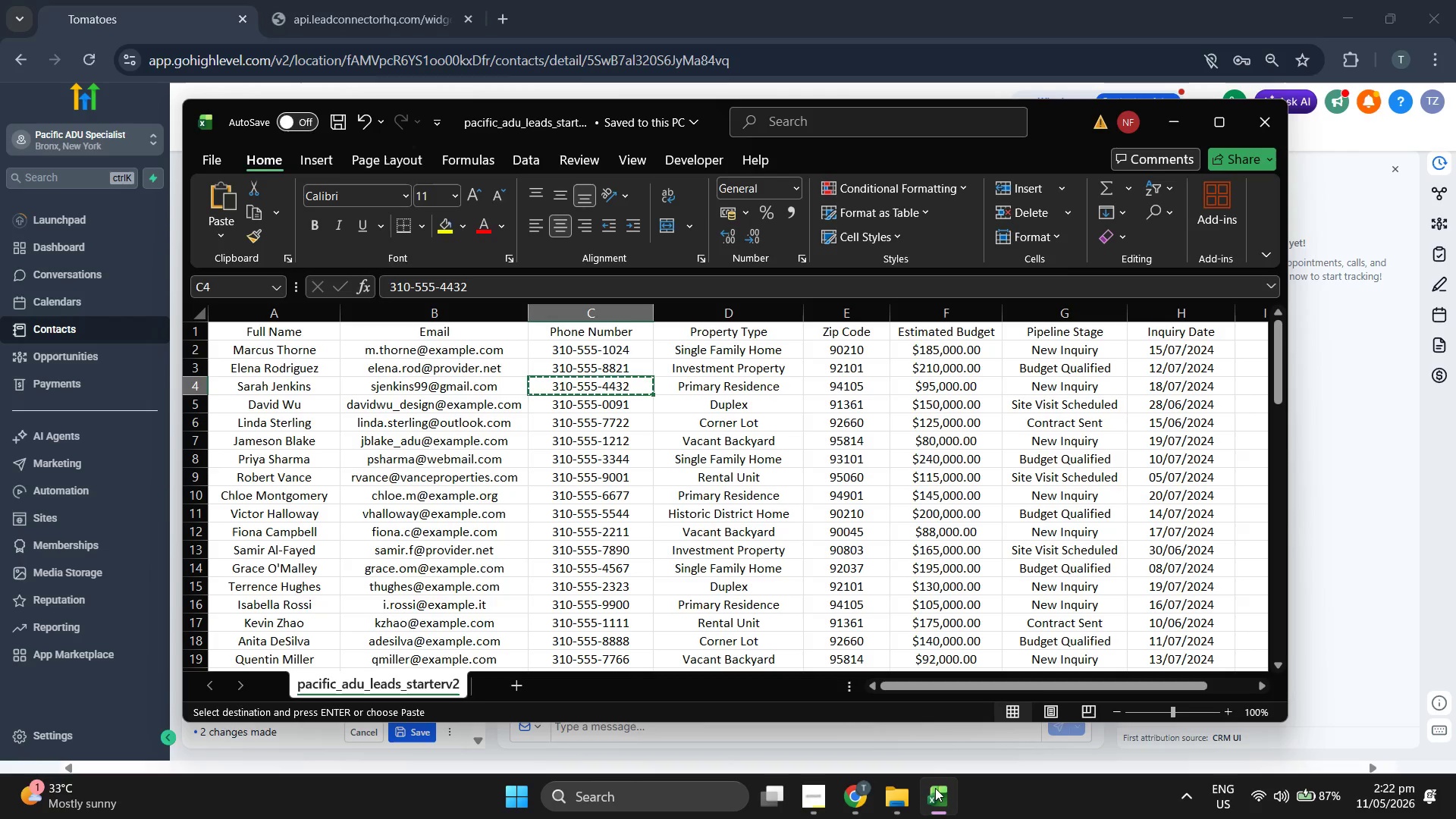 
key(ArrowRight)
 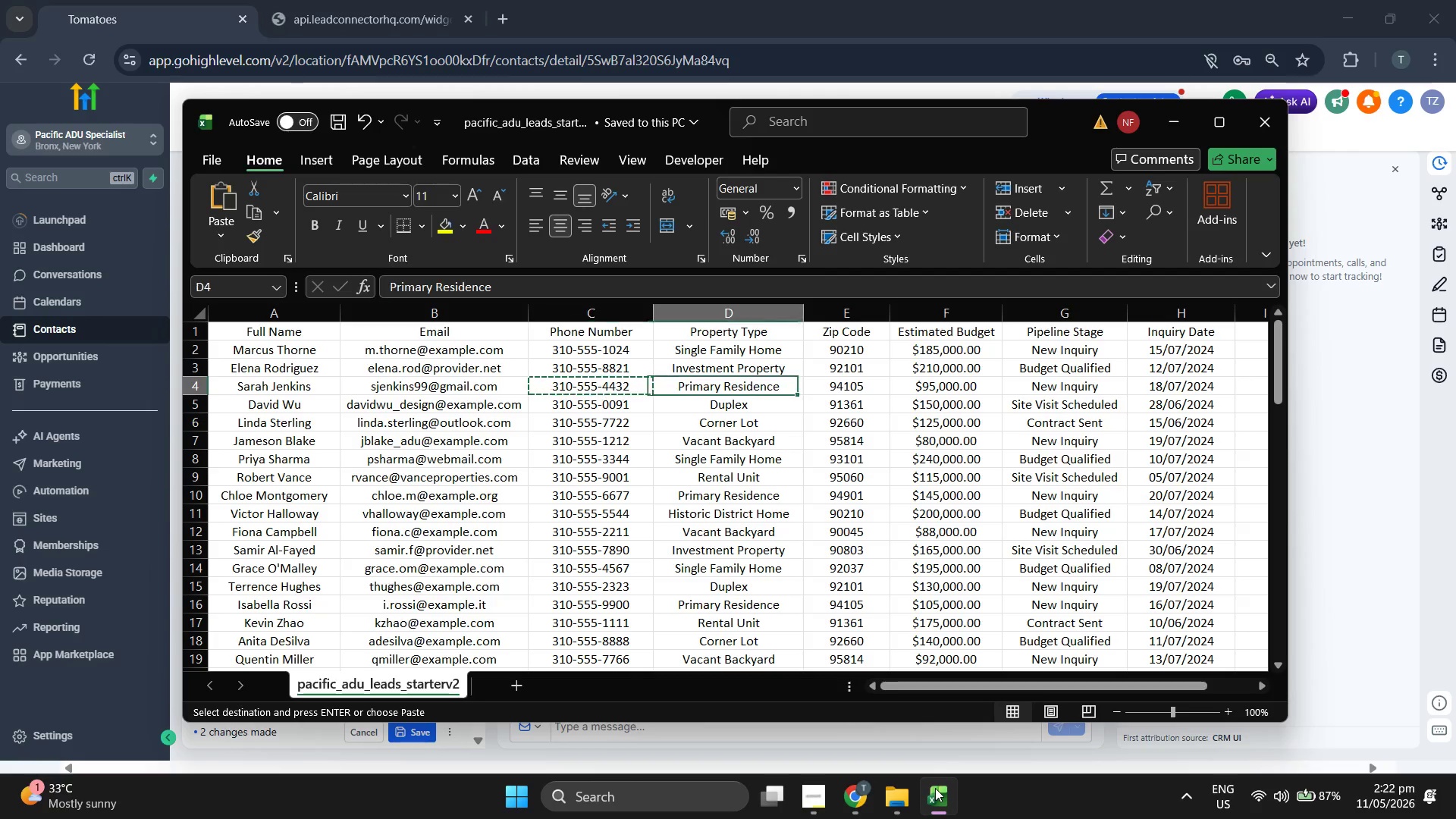 
key(Control+ControlLeft)
 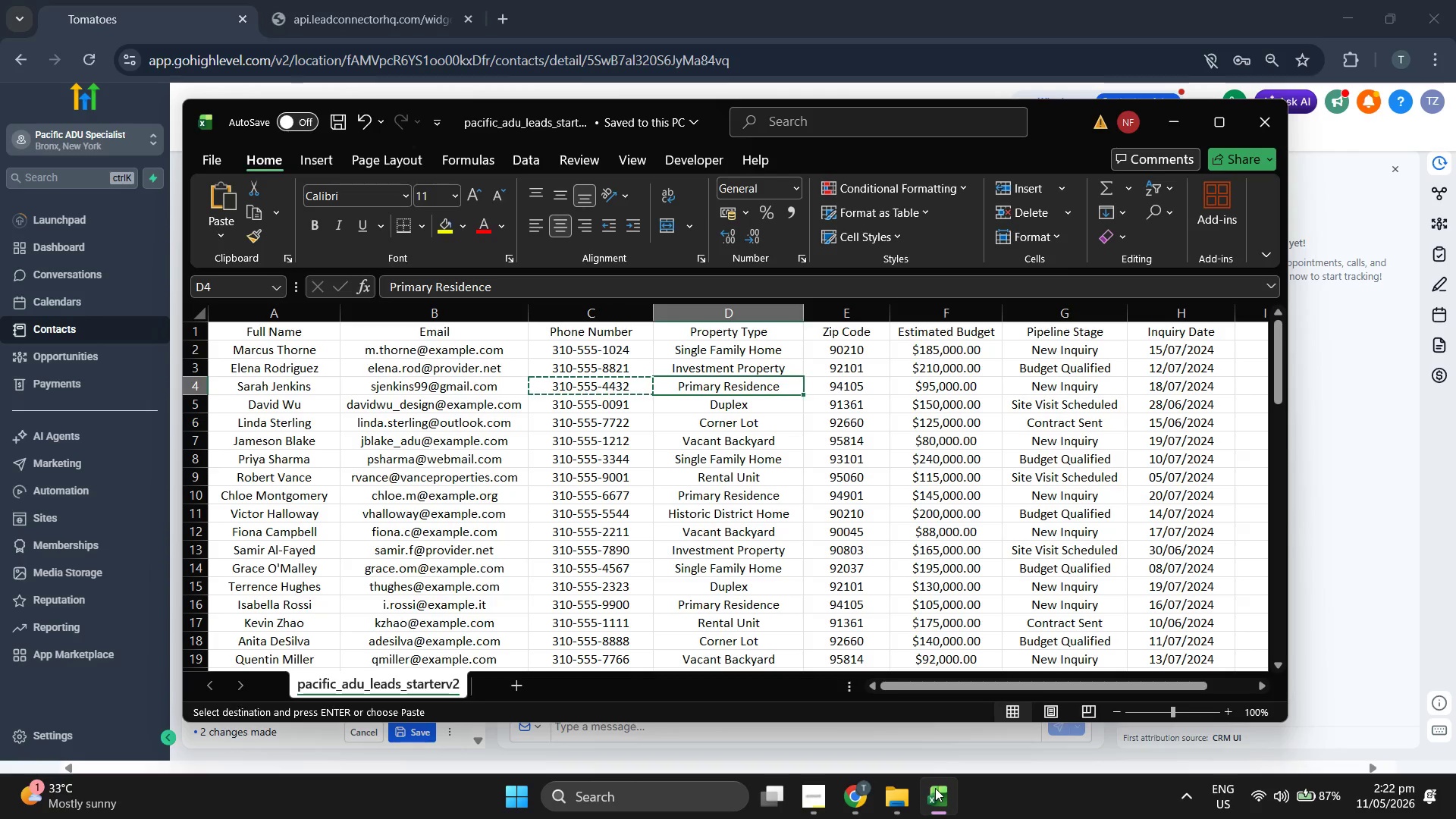 
key(Control+C)
 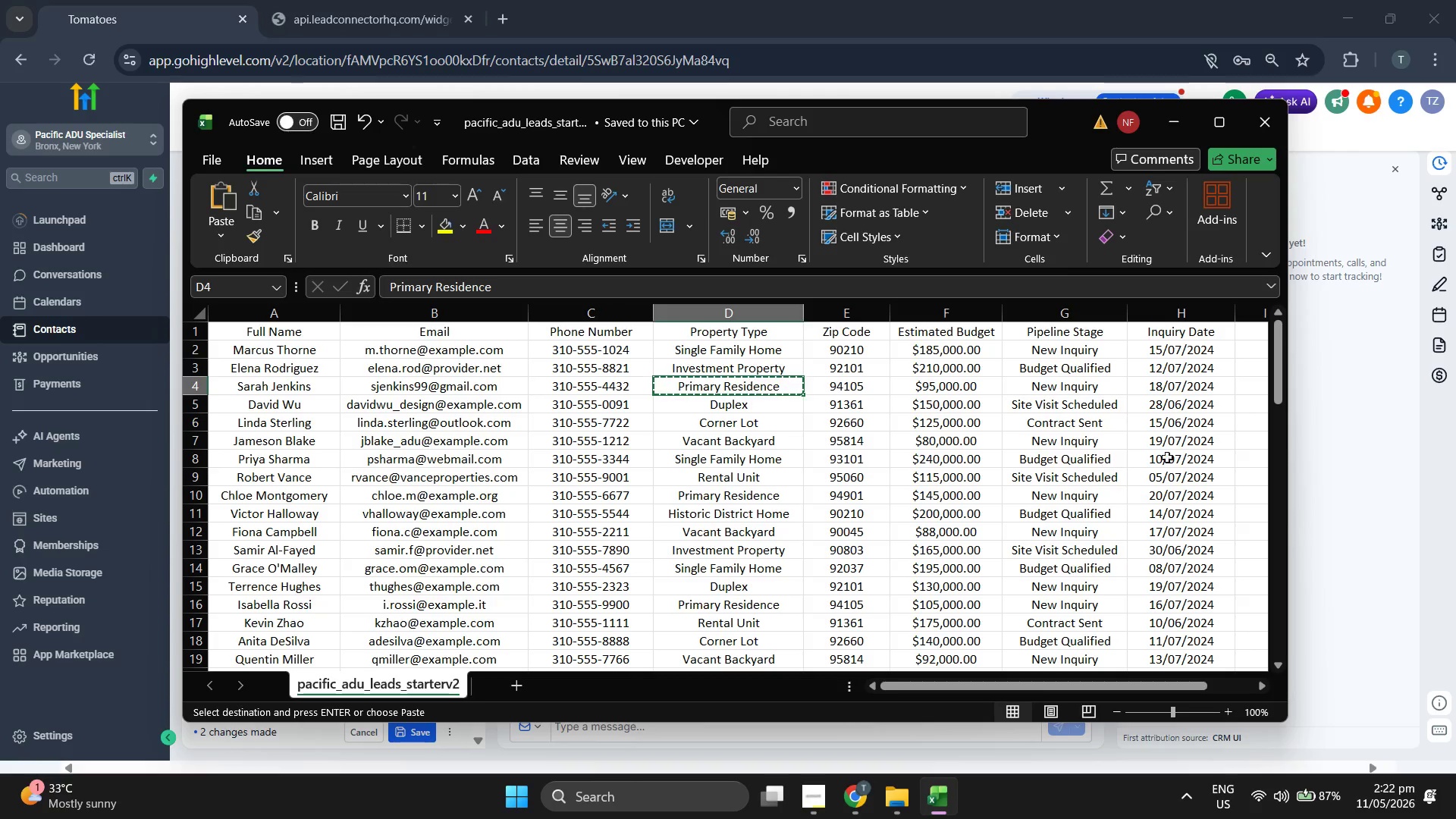 
left_click([1326, 467])
 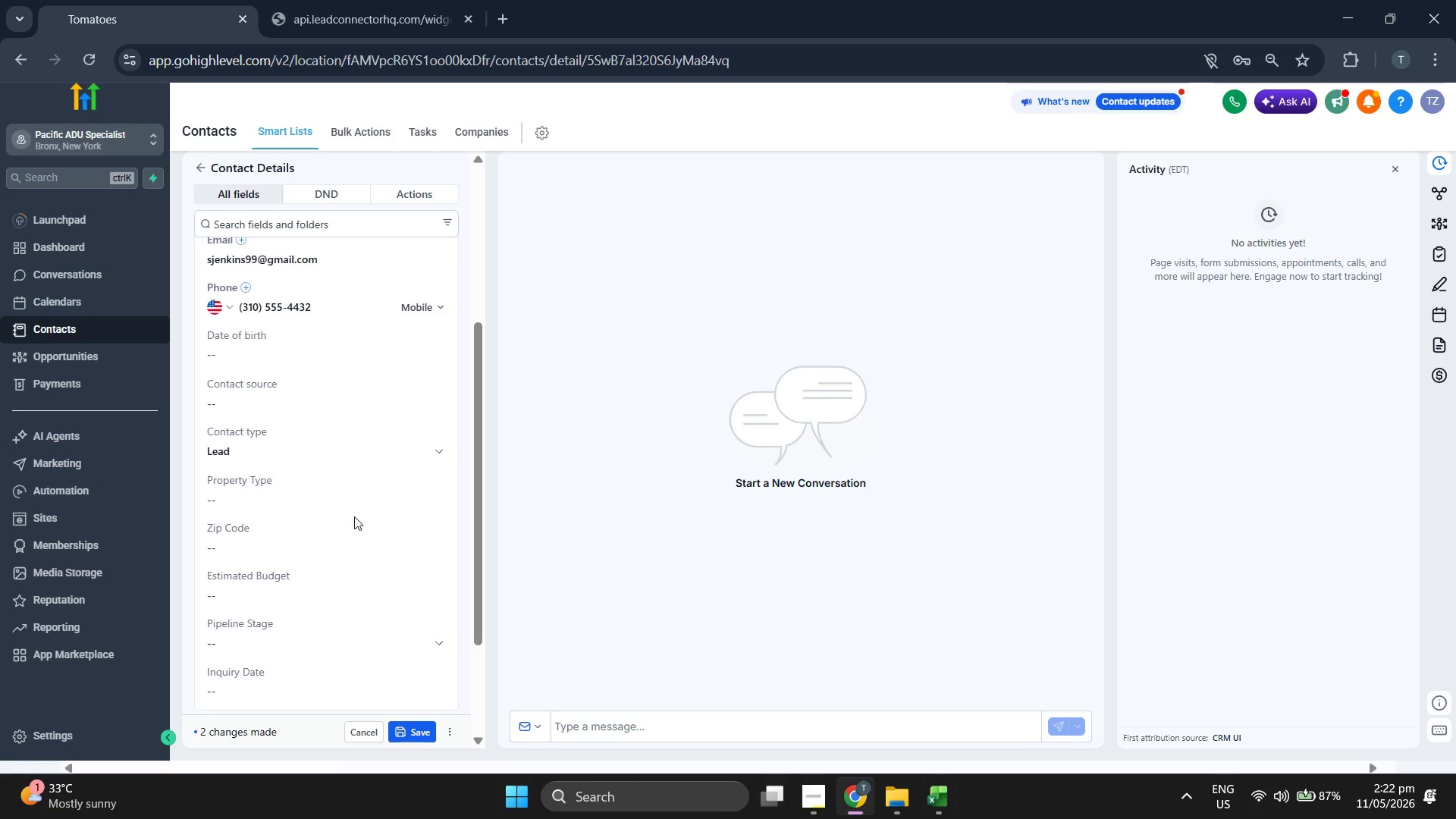 
left_click([338, 503])
 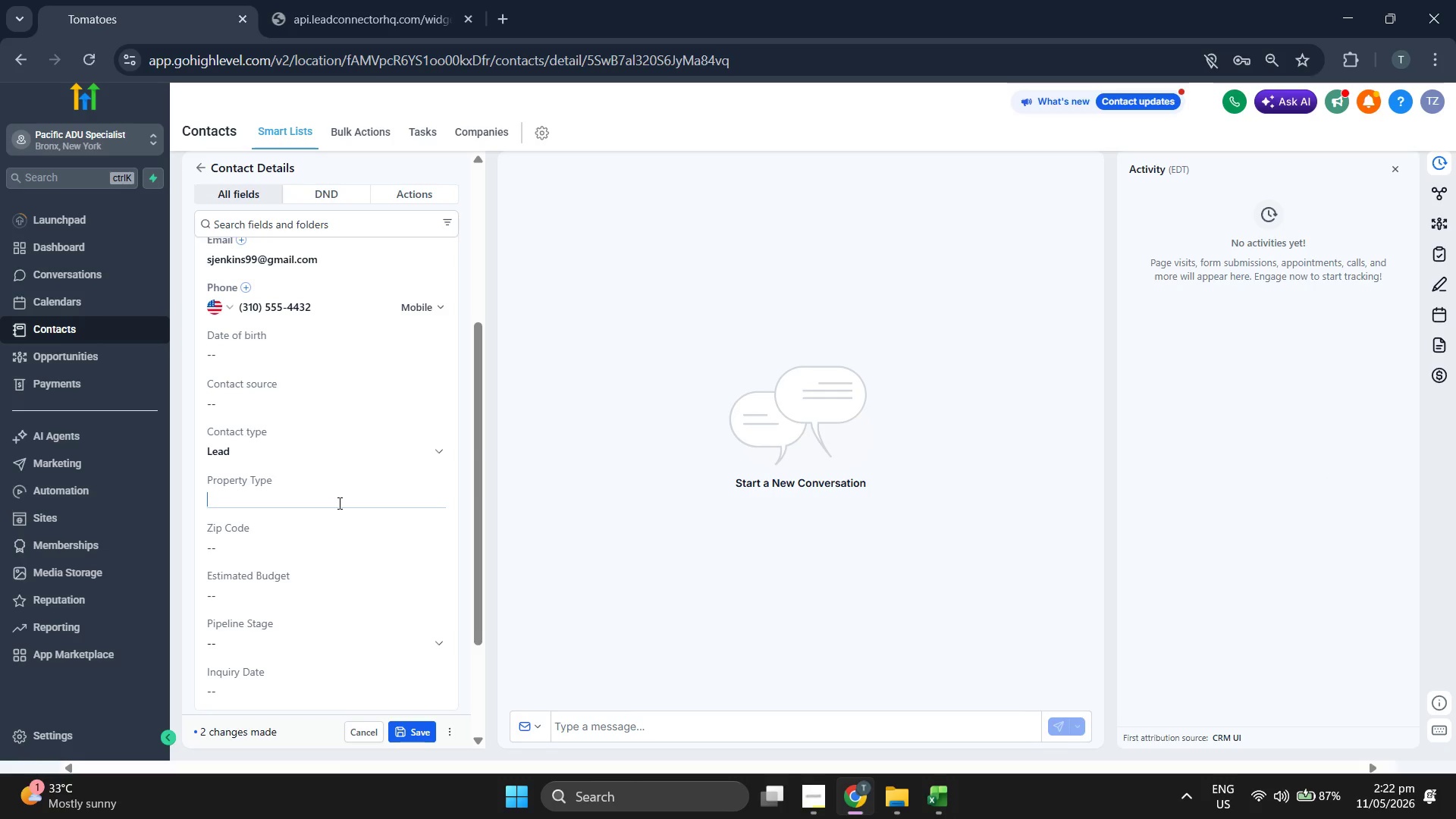 
key(Control+ControlLeft)
 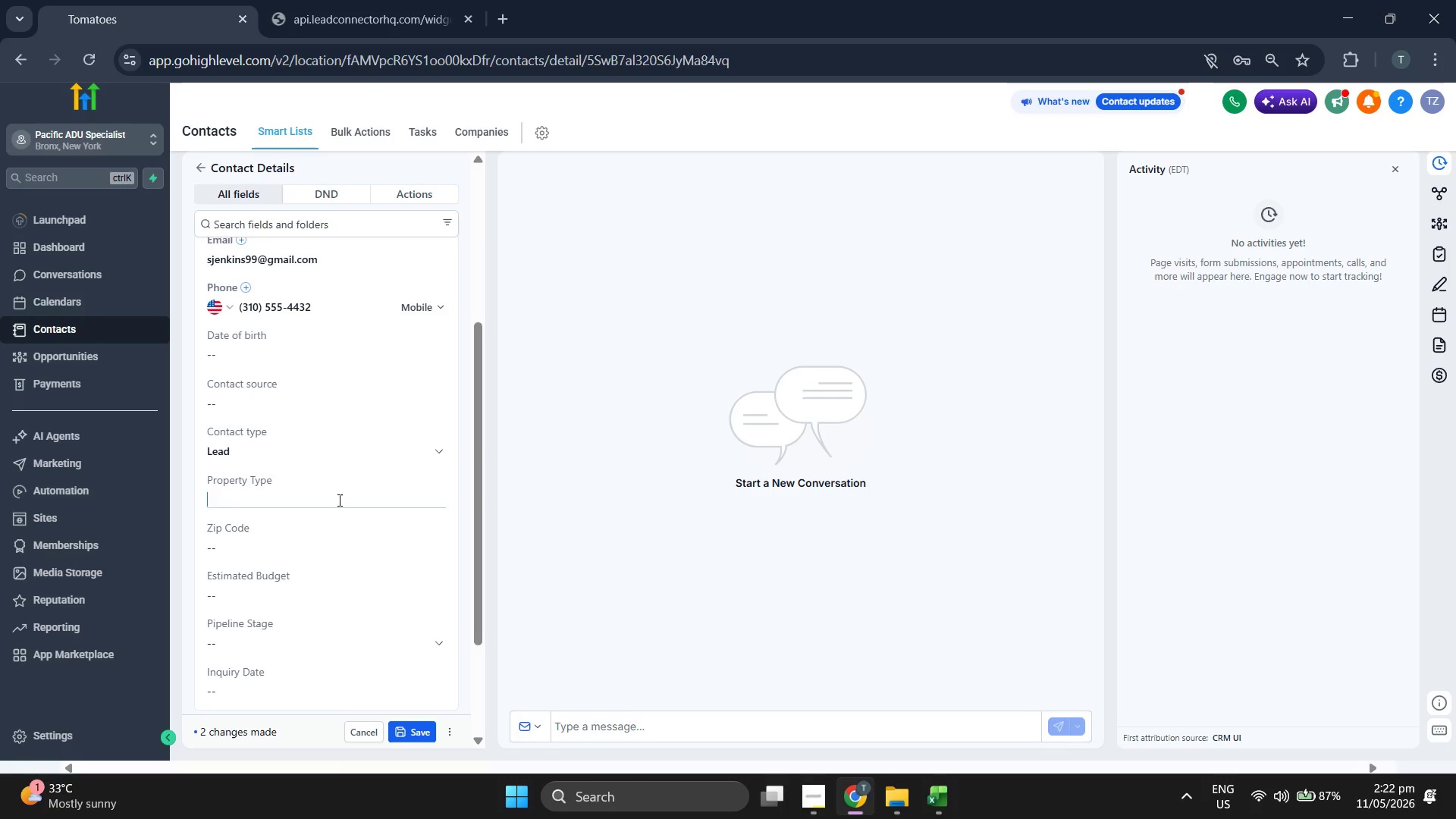 
key(Control+V)
 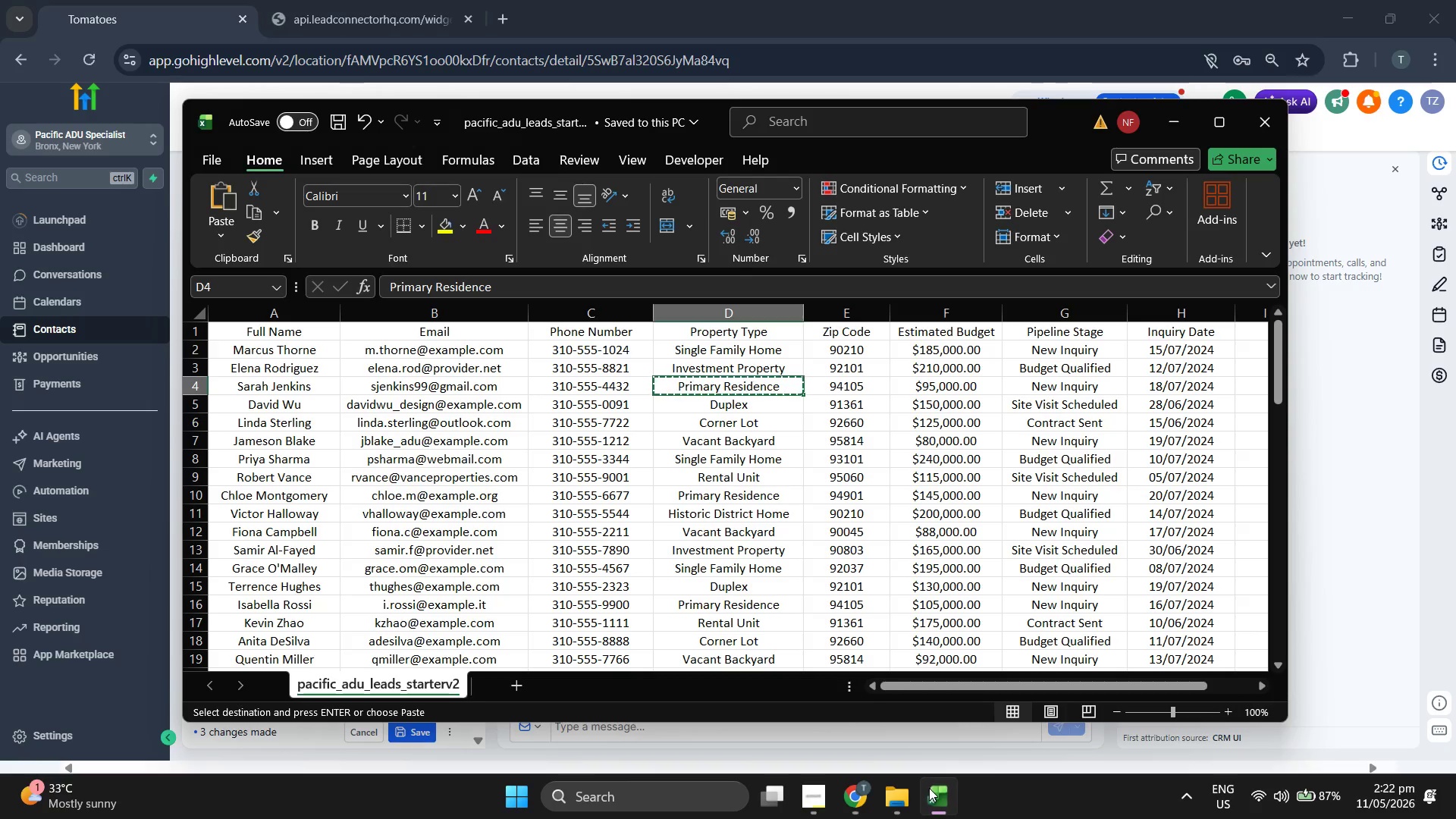 
key(ArrowRight)
 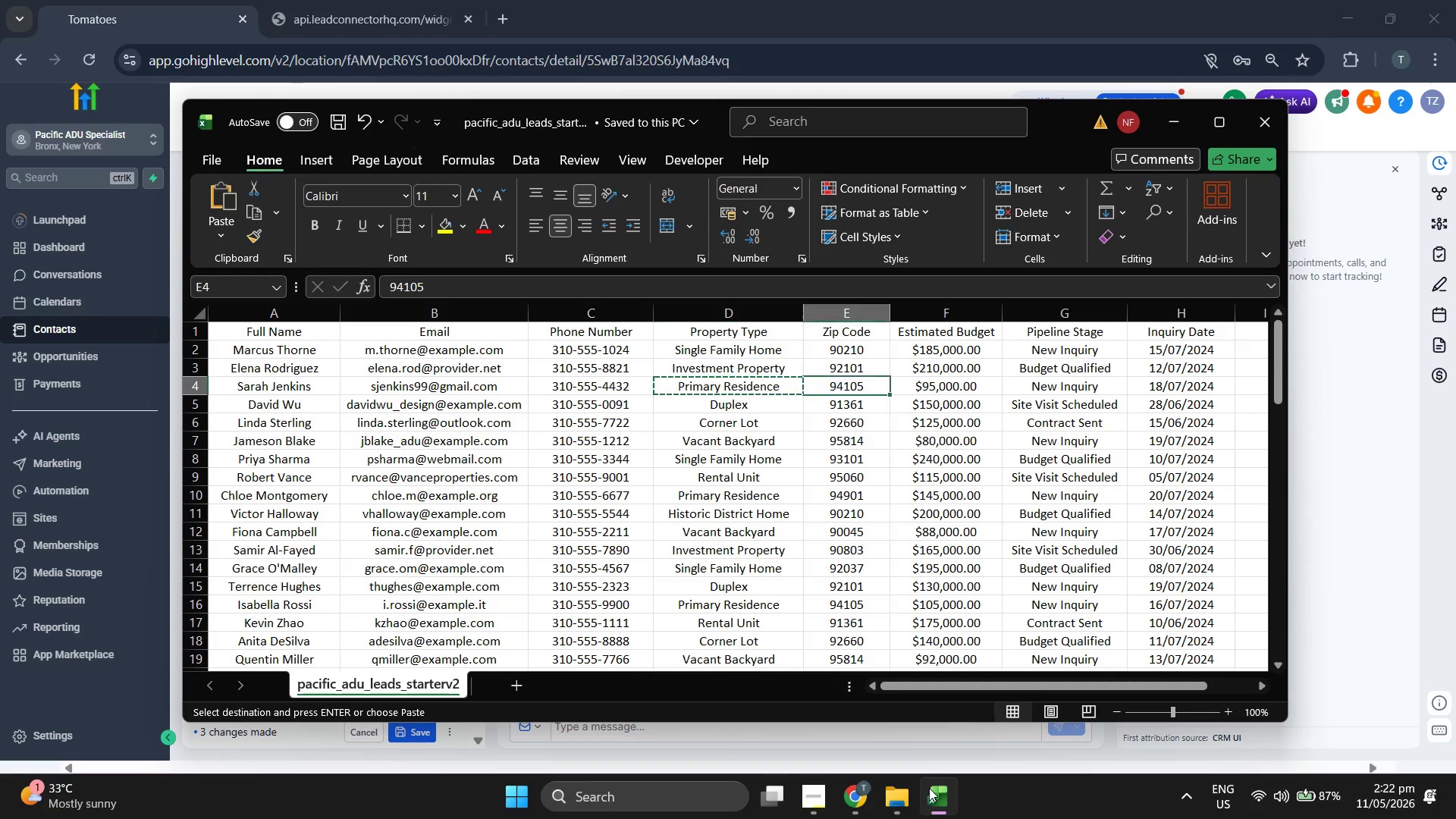 
key(Control+C)
 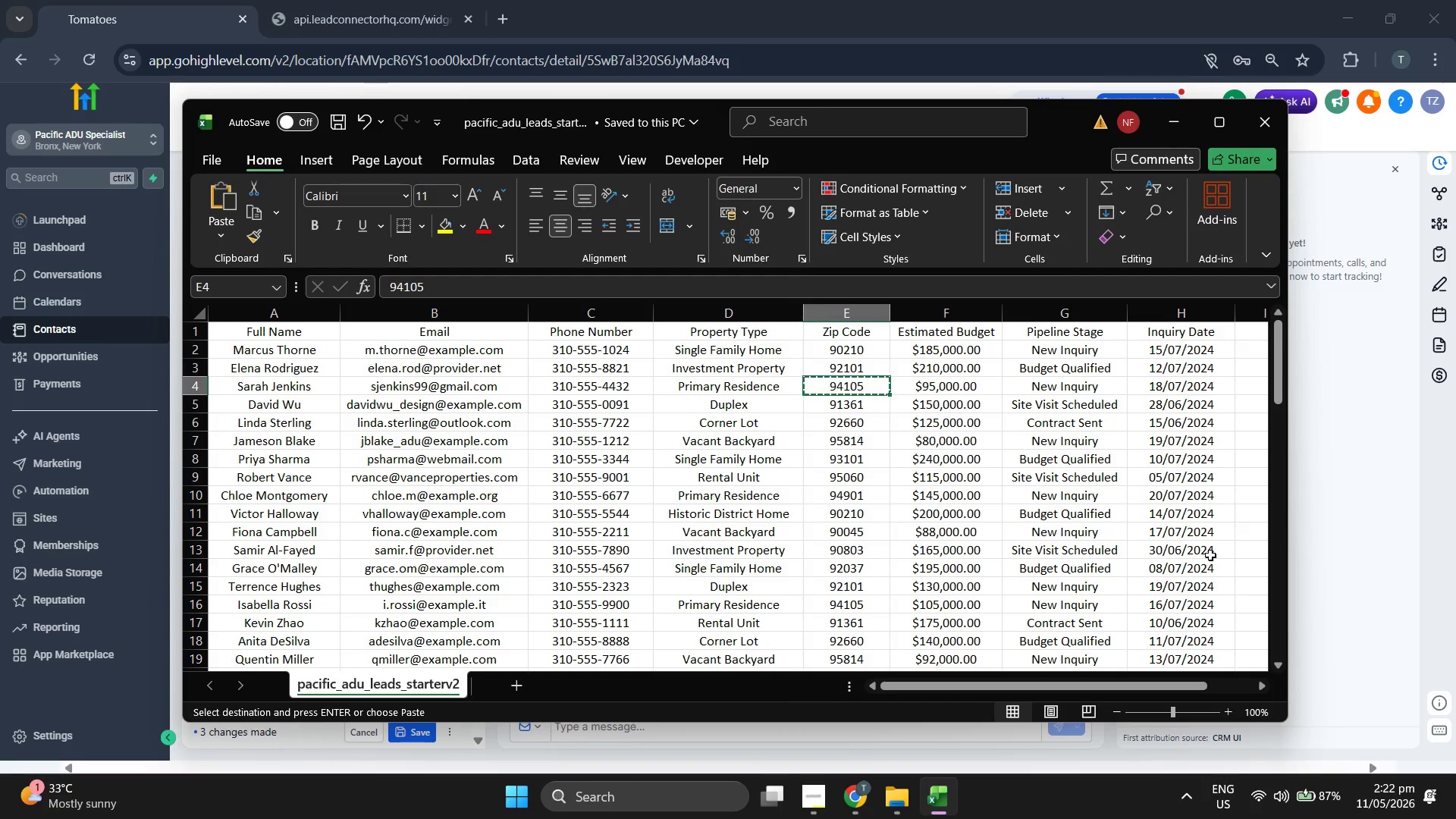 
left_click([1324, 529])
 